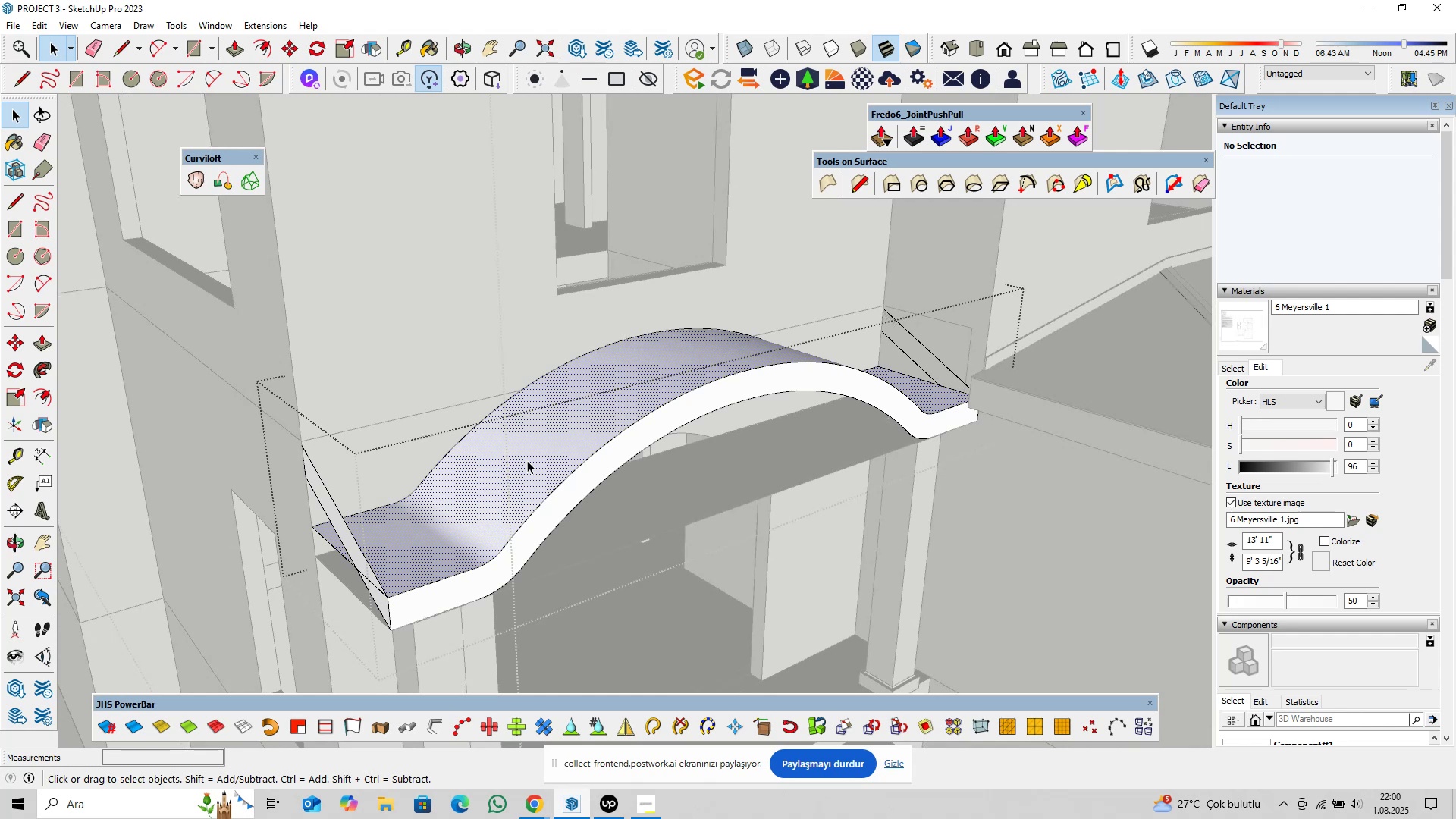 
key(Shift+ShiftLeft)
 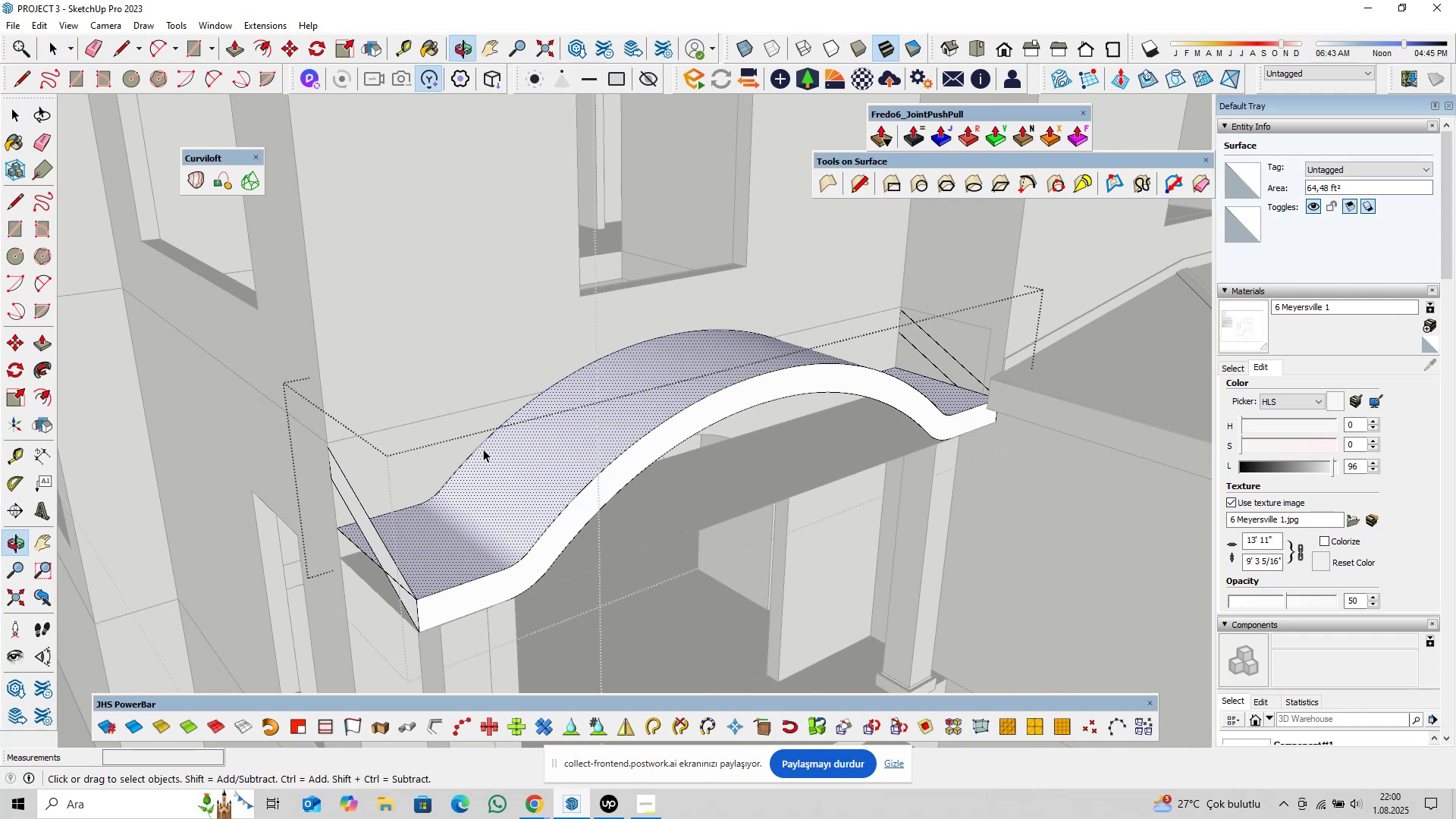 
key(Control+S)
 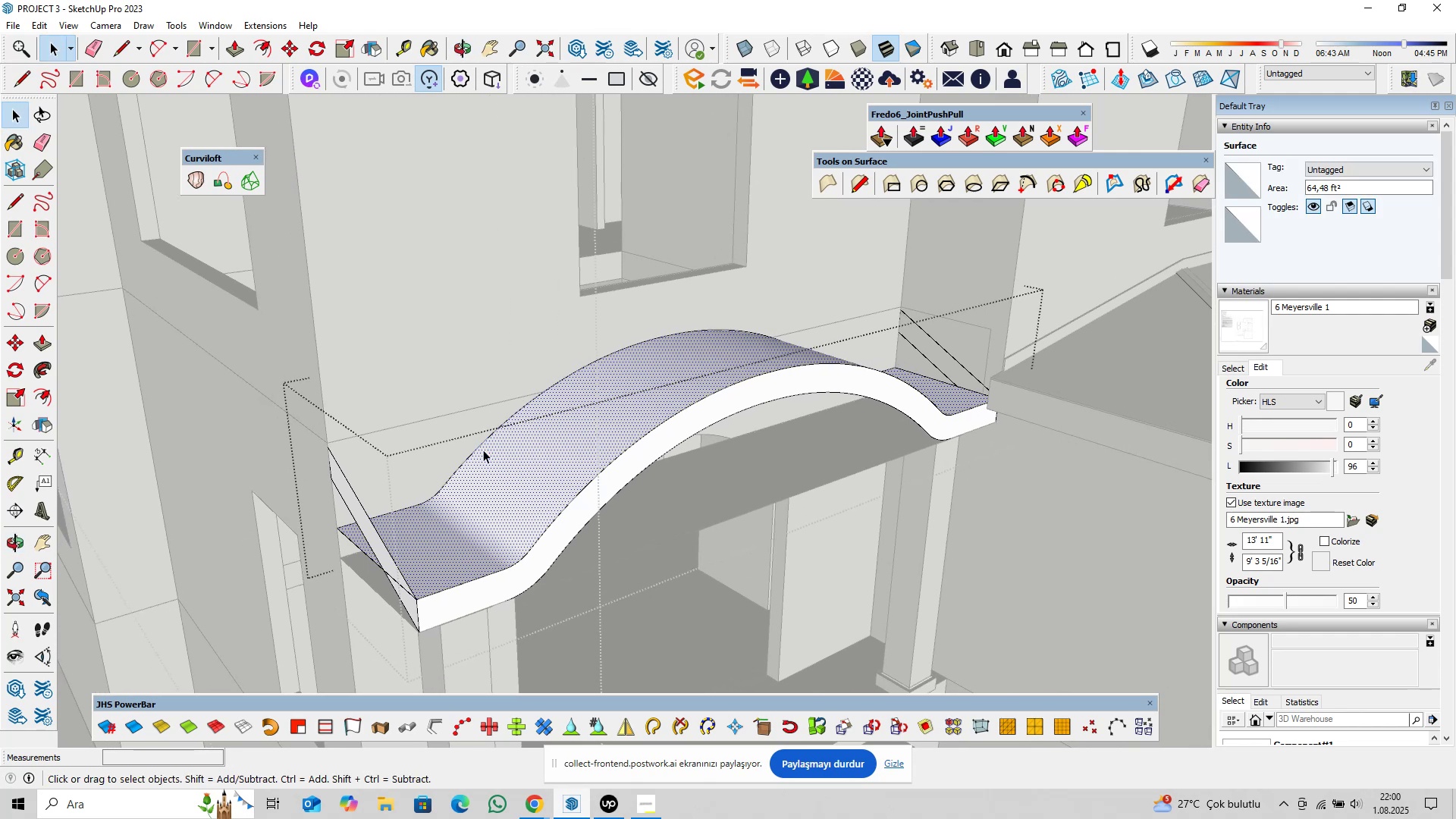 
scroll: coordinate [391, 476], scroll_direction: up, amount: 4.0
 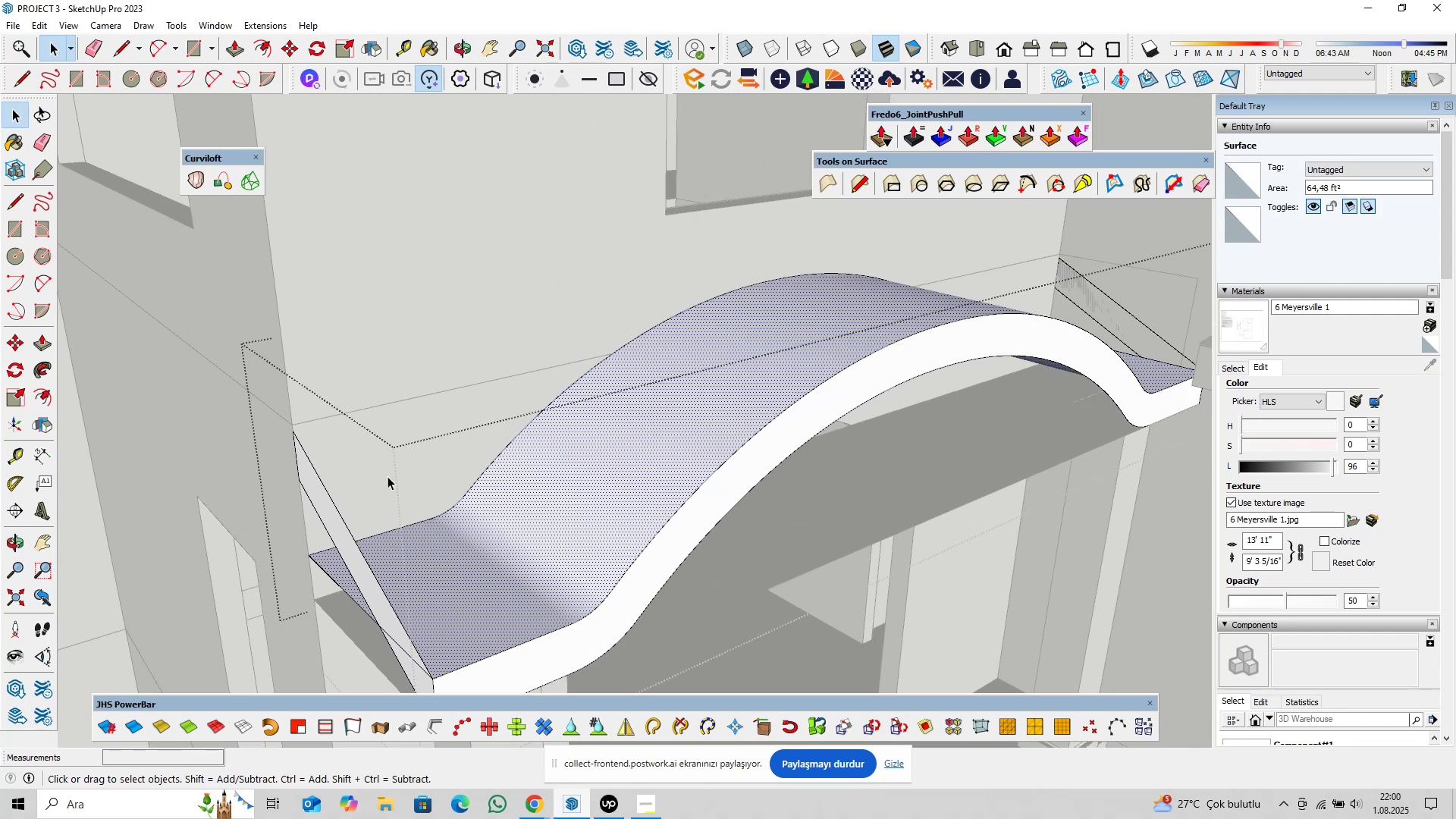 
type(pl)
 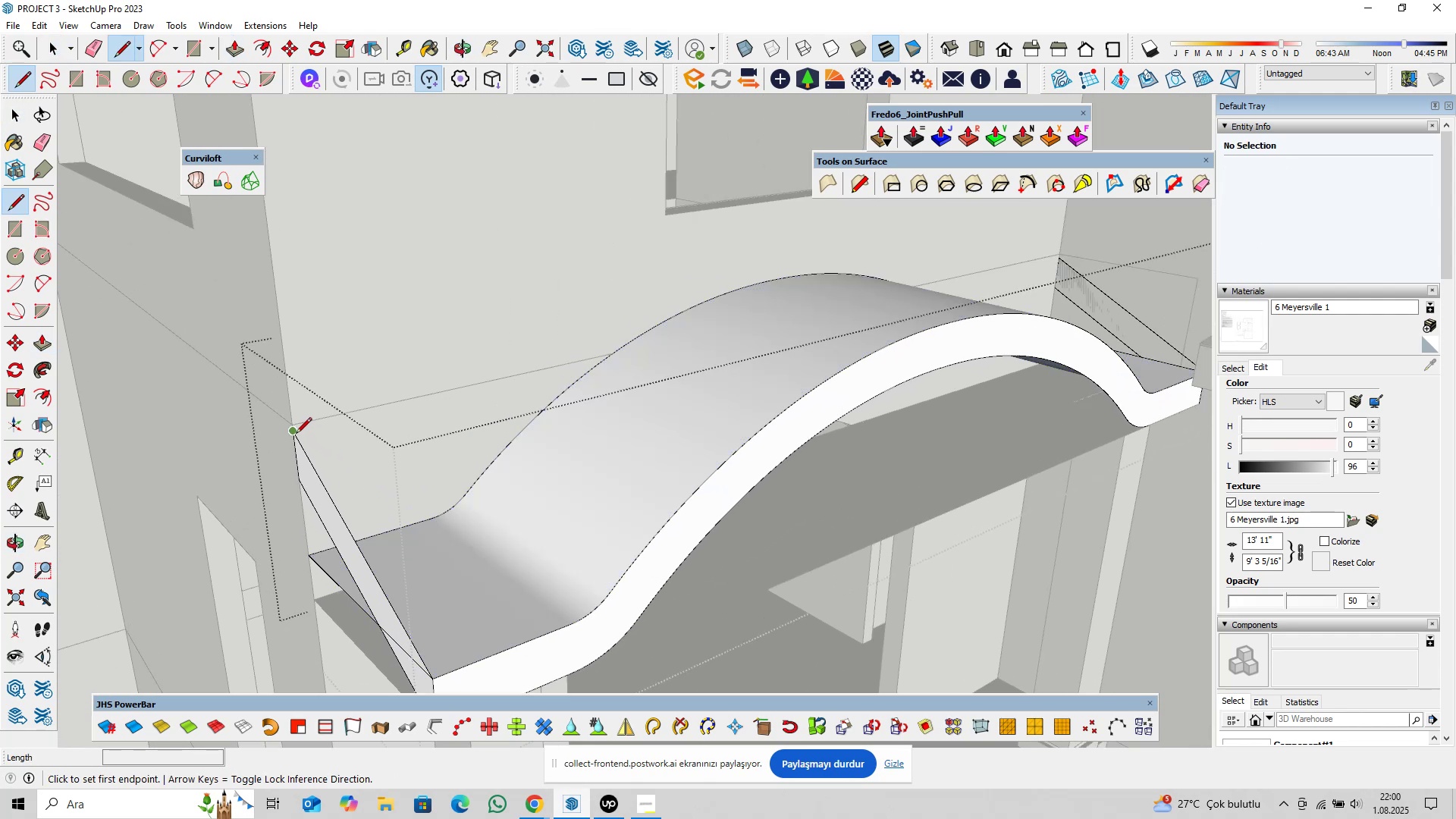 
left_click([296, 435])
 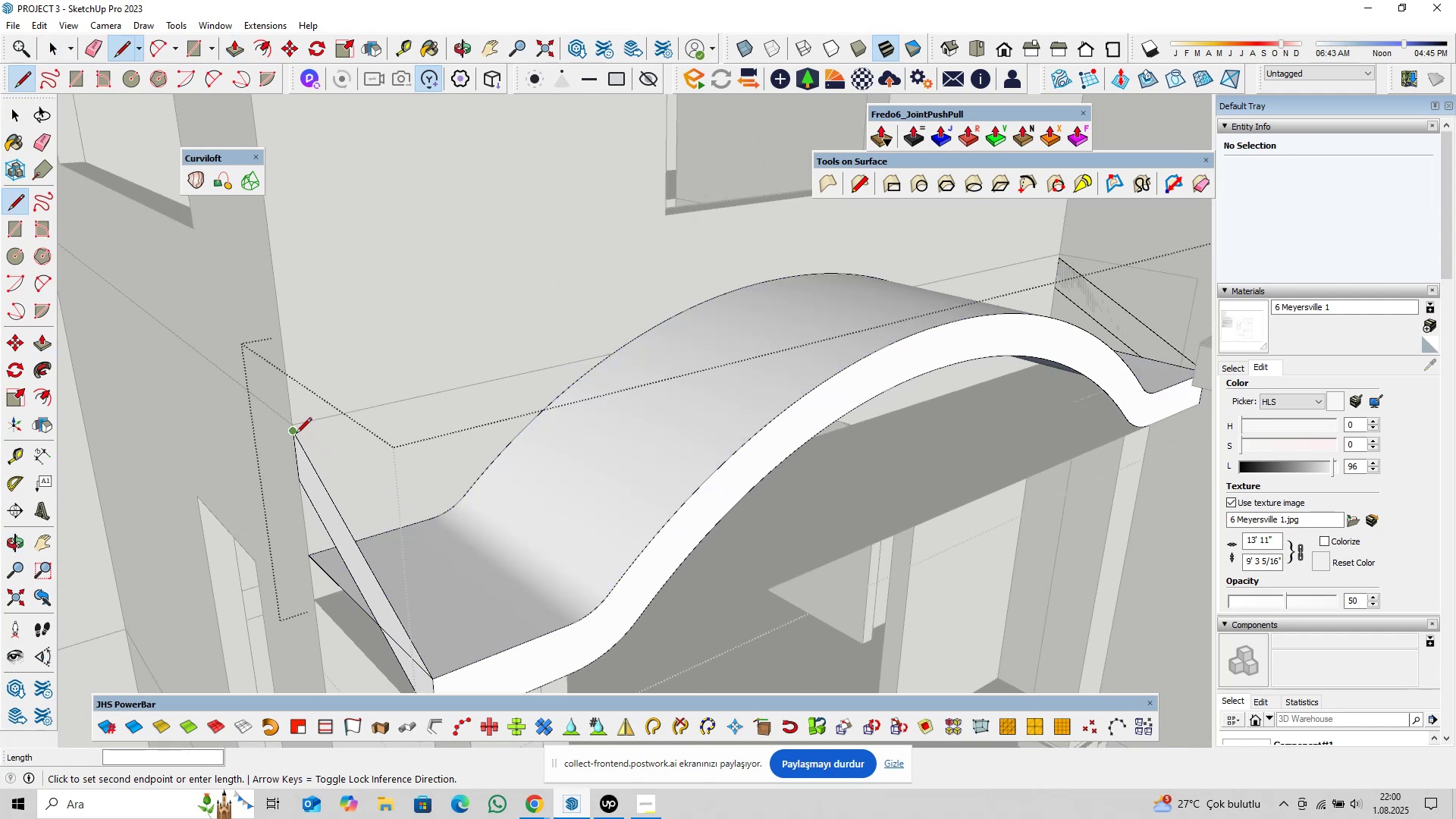 
key(ArrowLeft)
 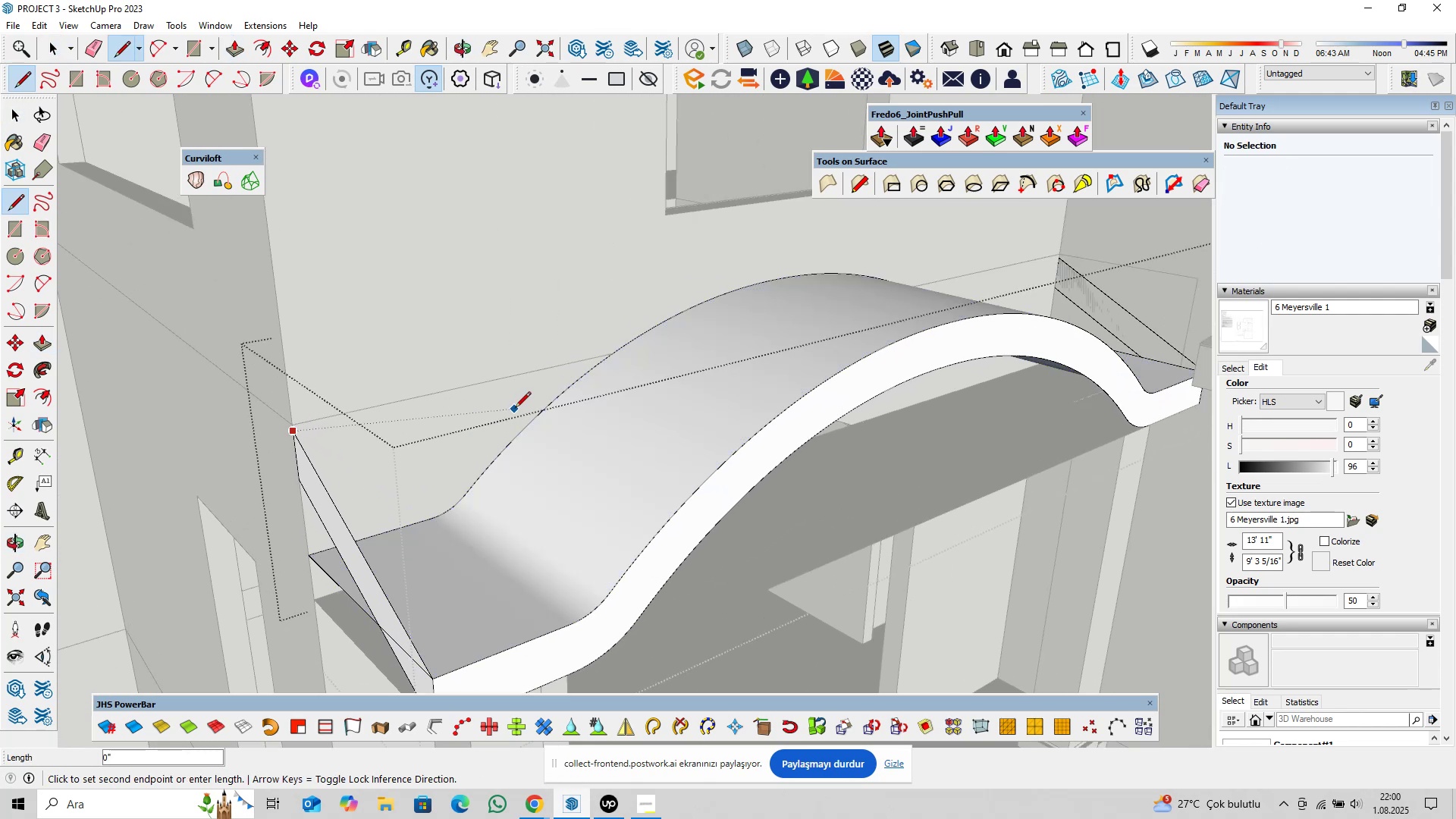 
key(ArrowRight)
 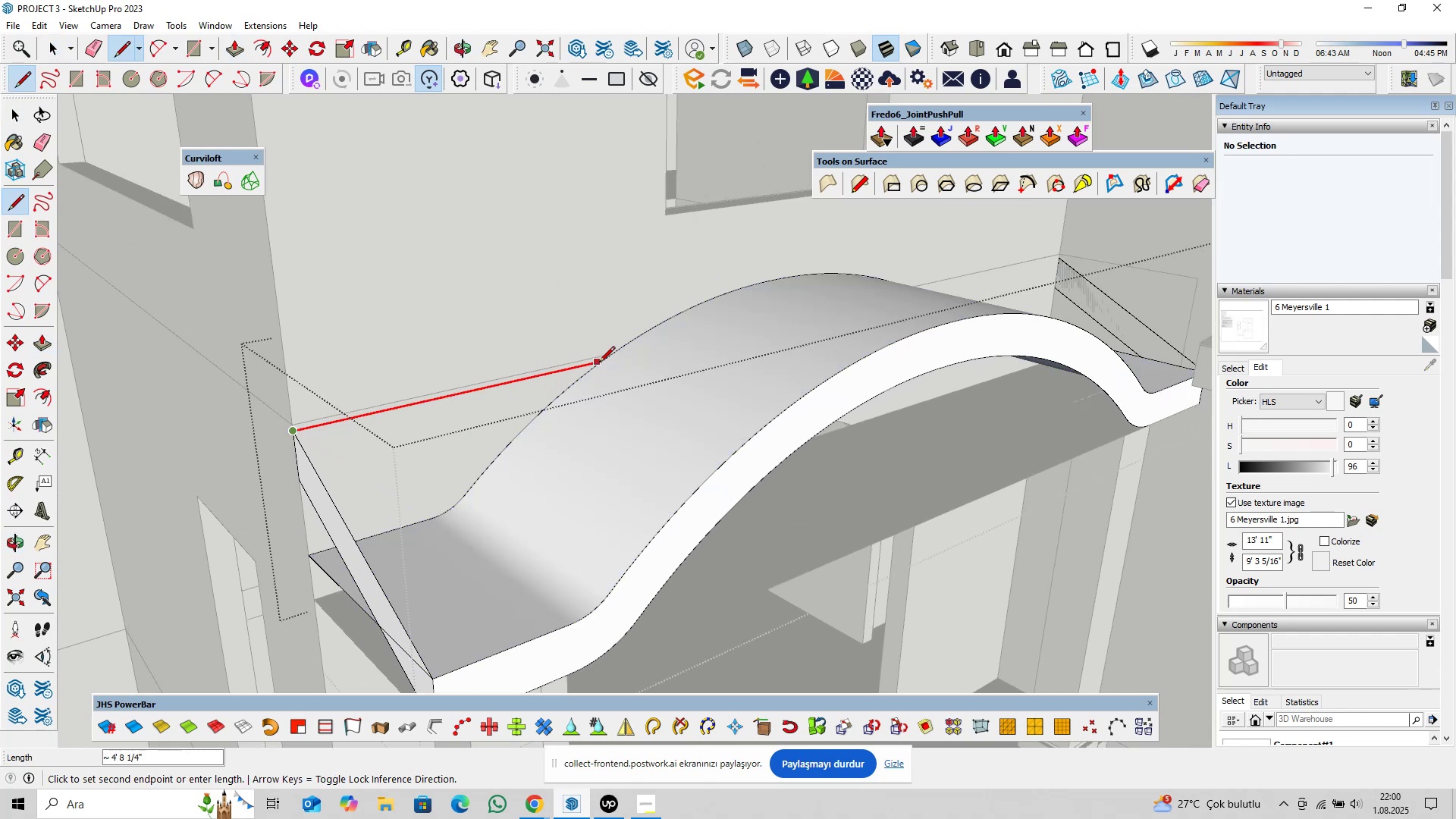 
scroll: coordinate [600, 362], scroll_direction: up, amount: 19.0
 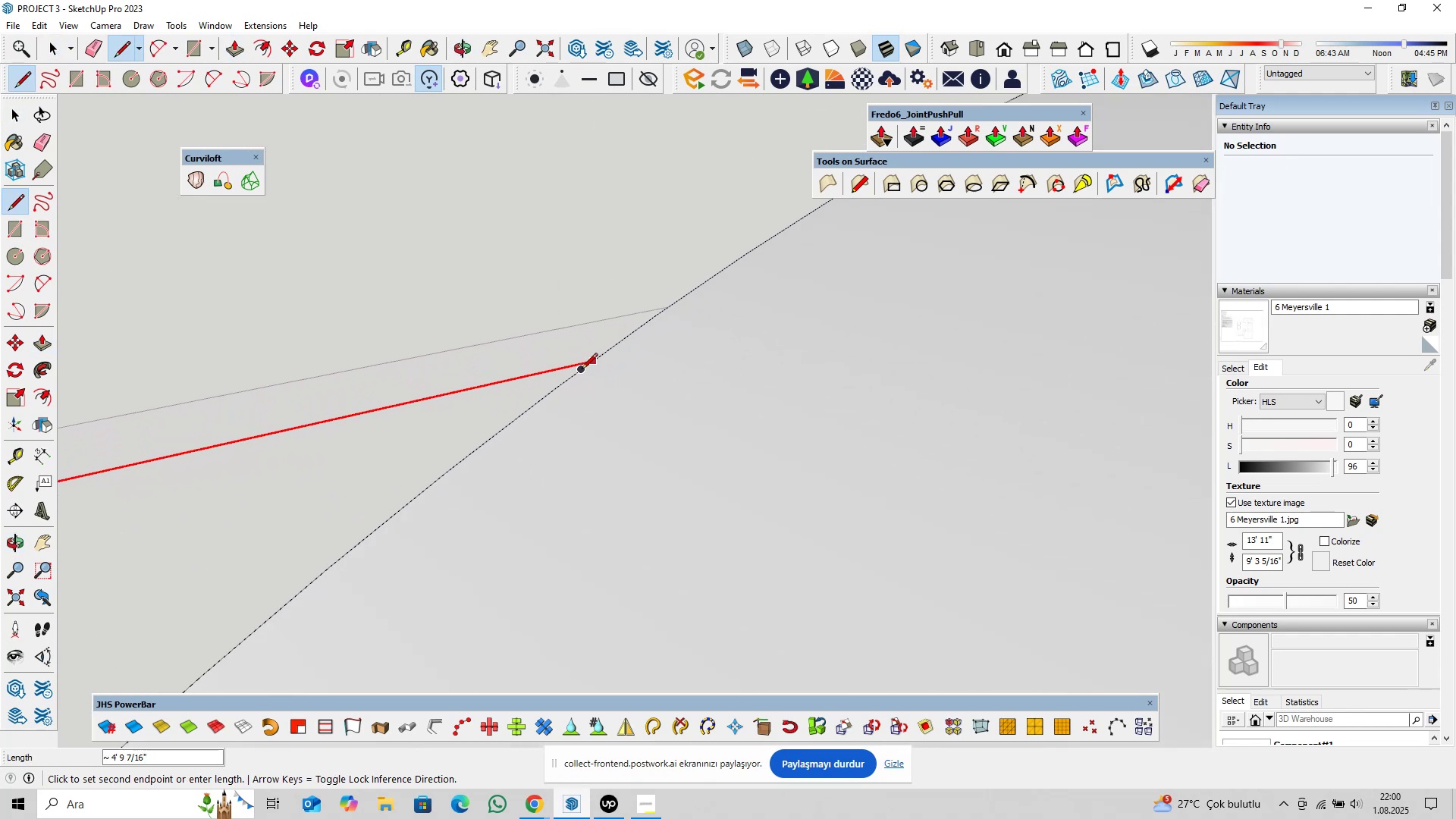 
left_click([582, 370])
 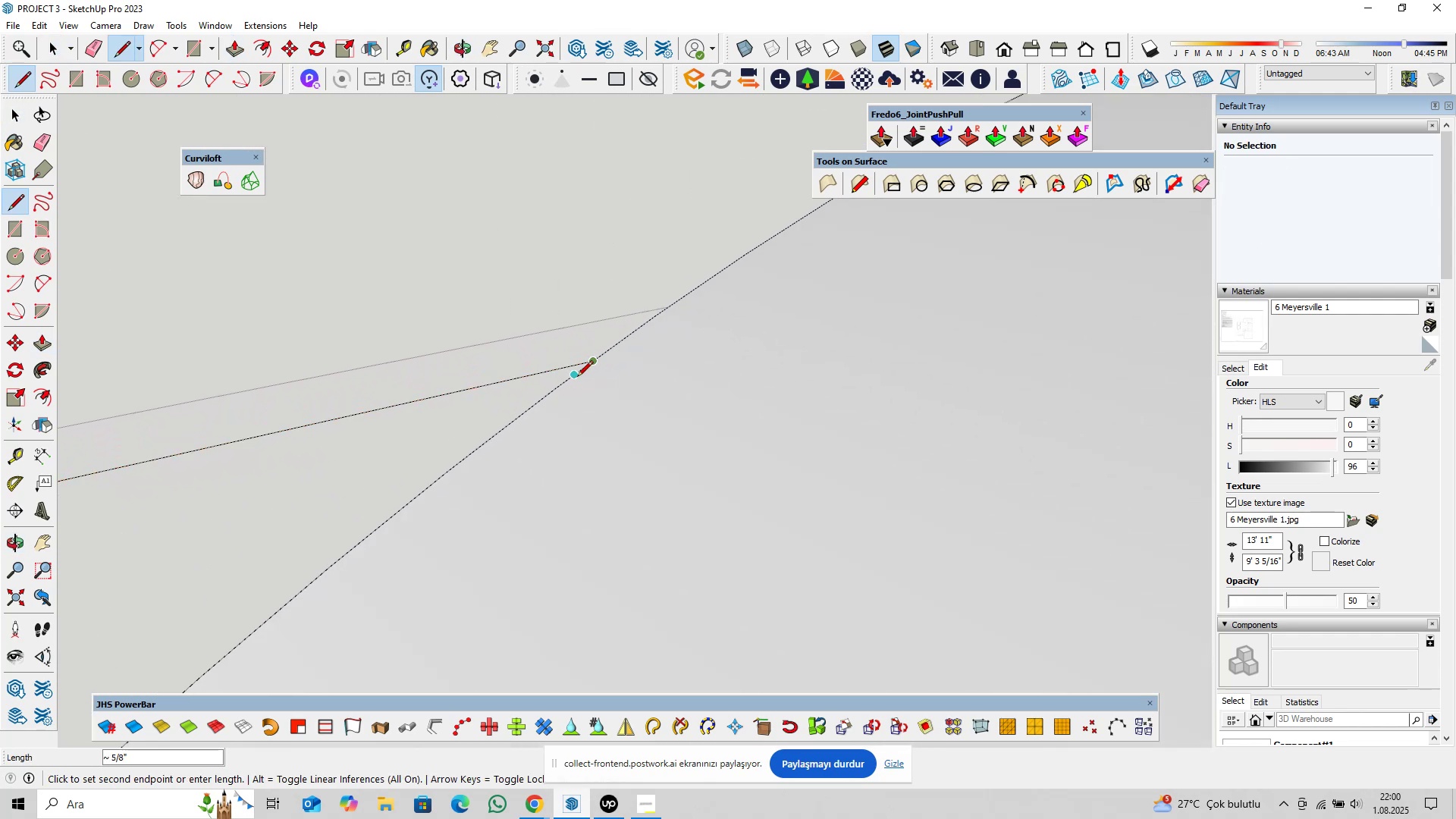 
key(Space)
 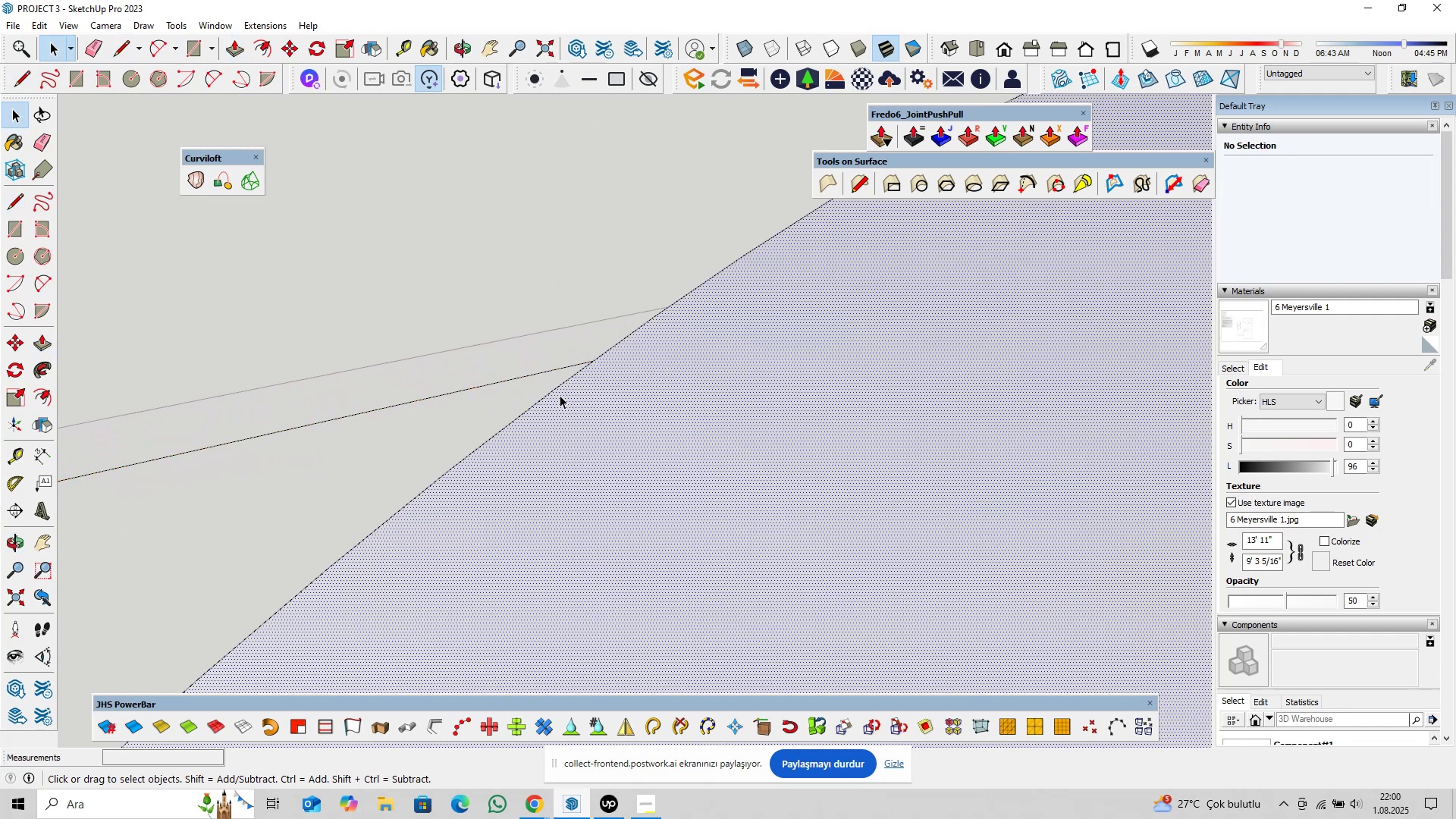 
triple_click([557, 388])
 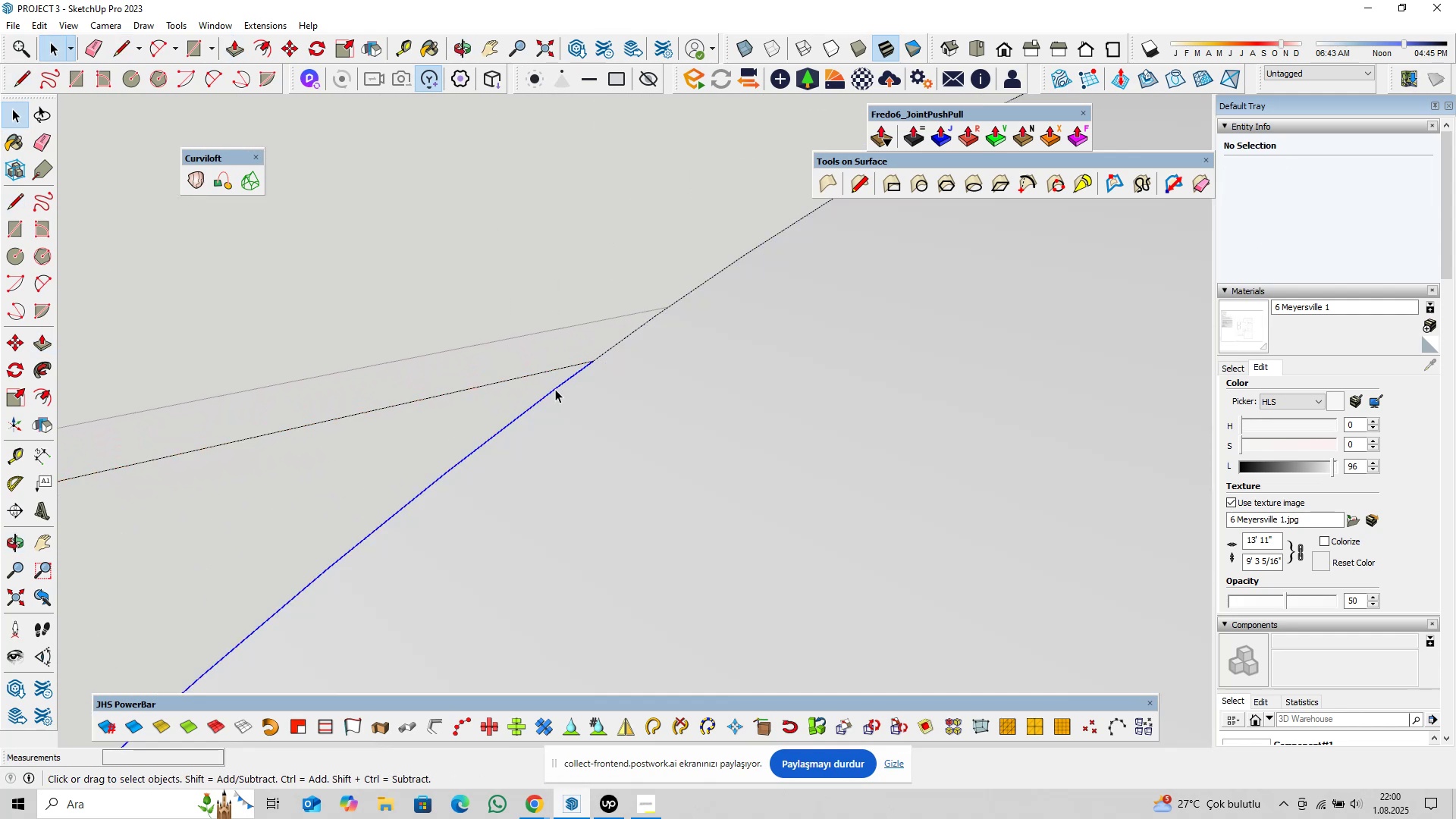 
scroll: coordinate [673, 390], scroll_direction: down, amount: 17.0
 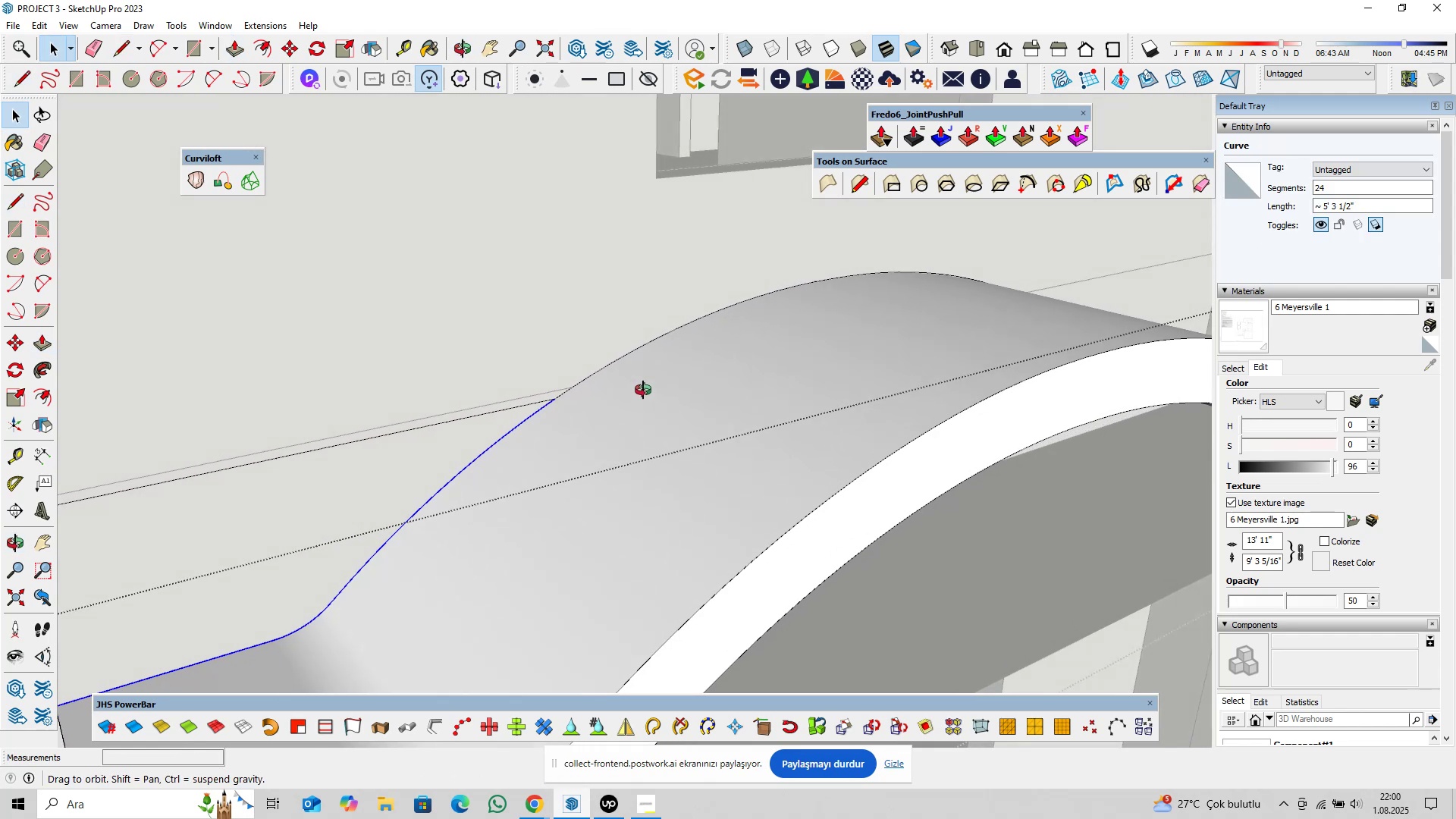 
key(Shift+ShiftLeft)
 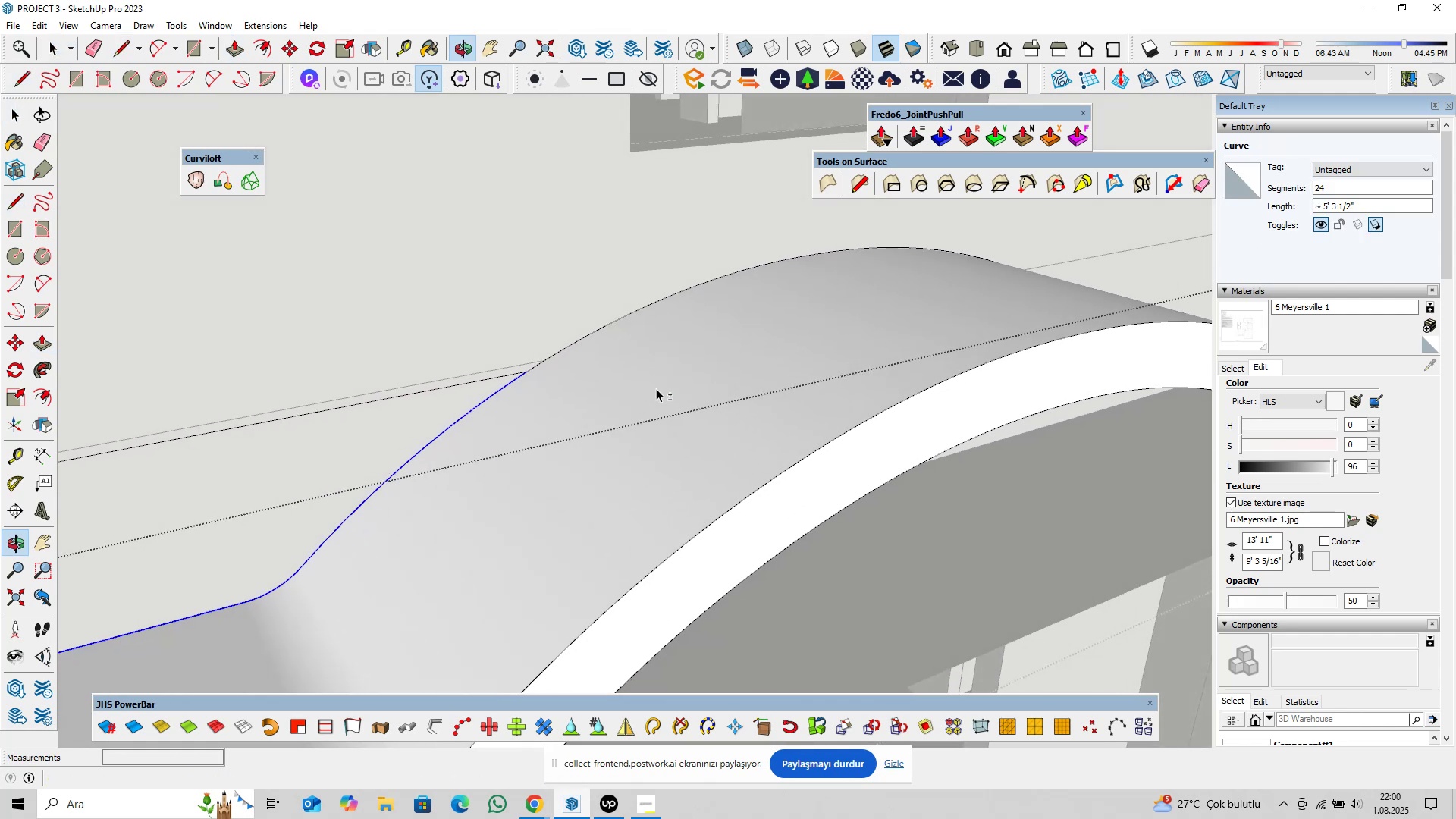 
scroll: coordinate [656, 404], scroll_direction: down, amount: 6.0
 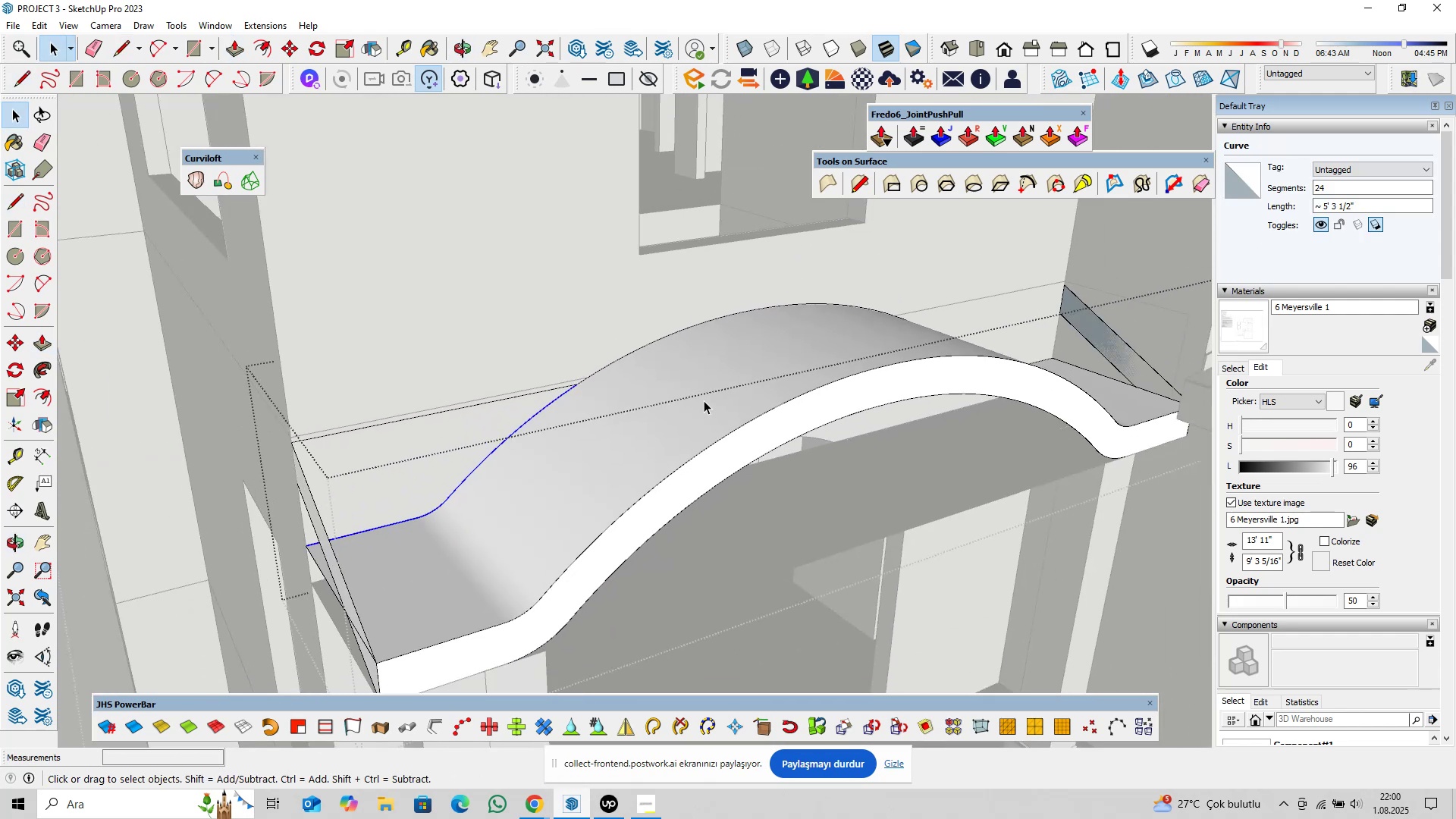 
hold_key(key=ShiftLeft, duration=0.36)
 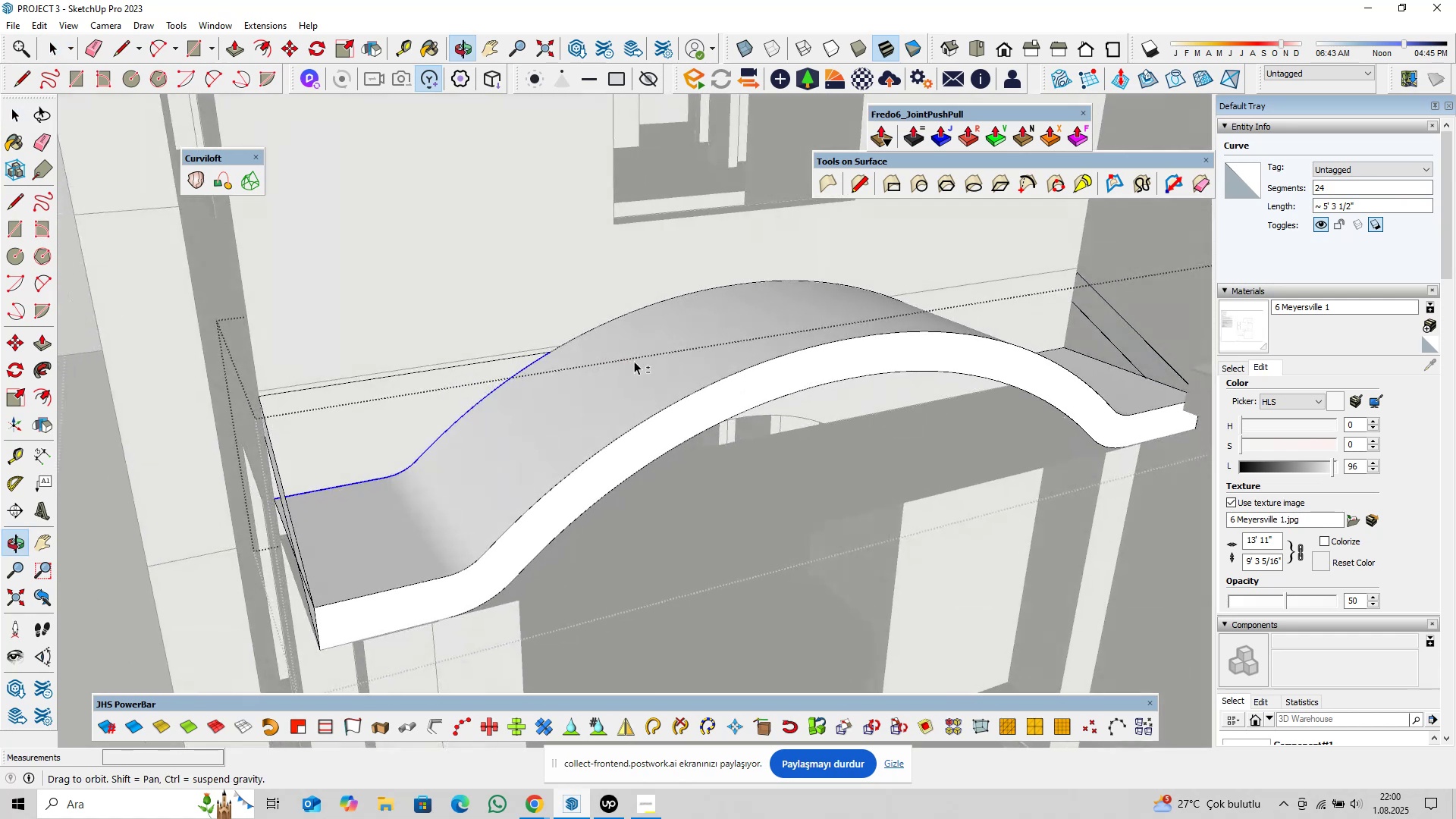 
hold_key(key=ShiftLeft, duration=0.48)
 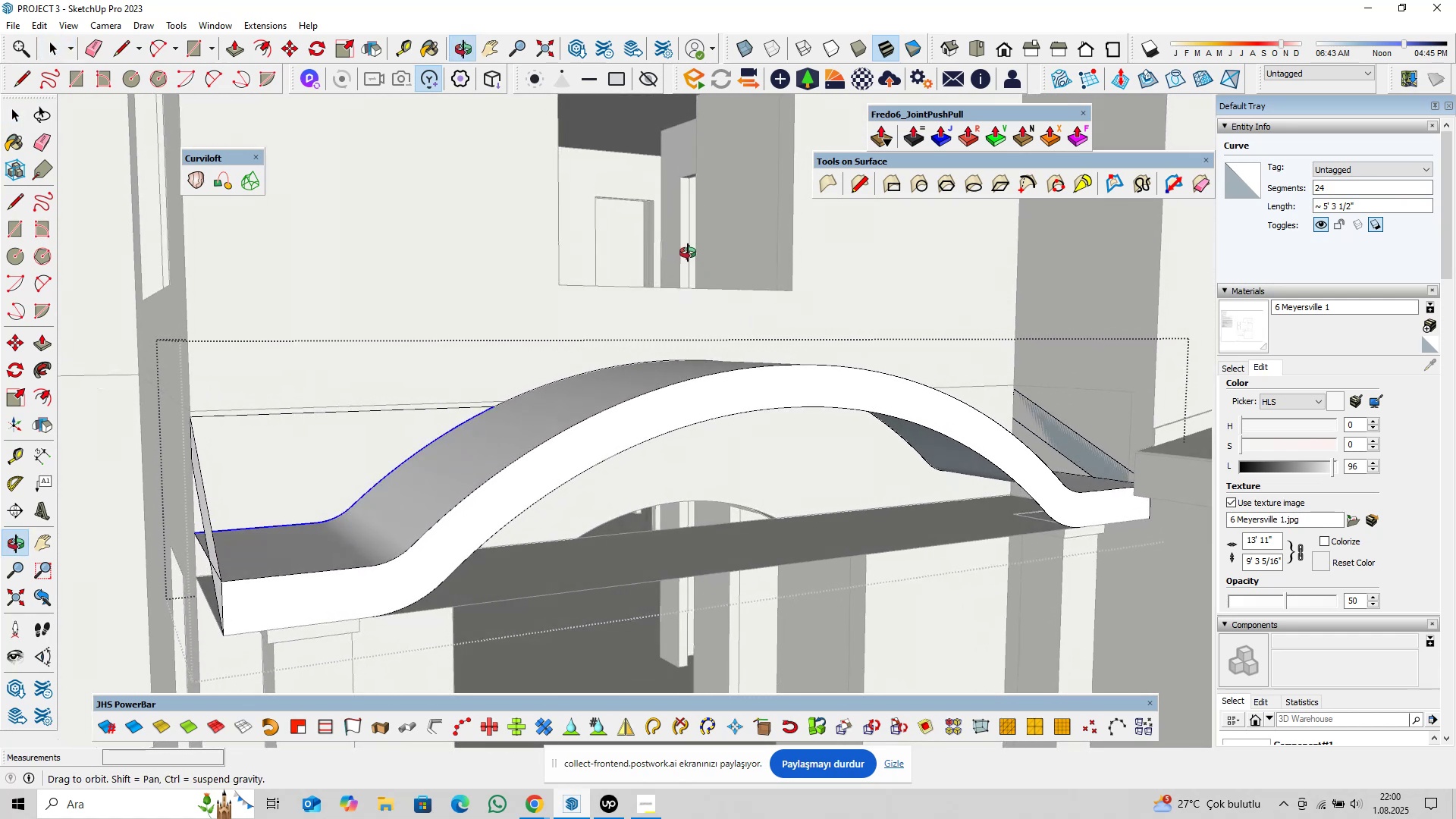 
hold_key(key=ShiftLeft, duration=0.46)
 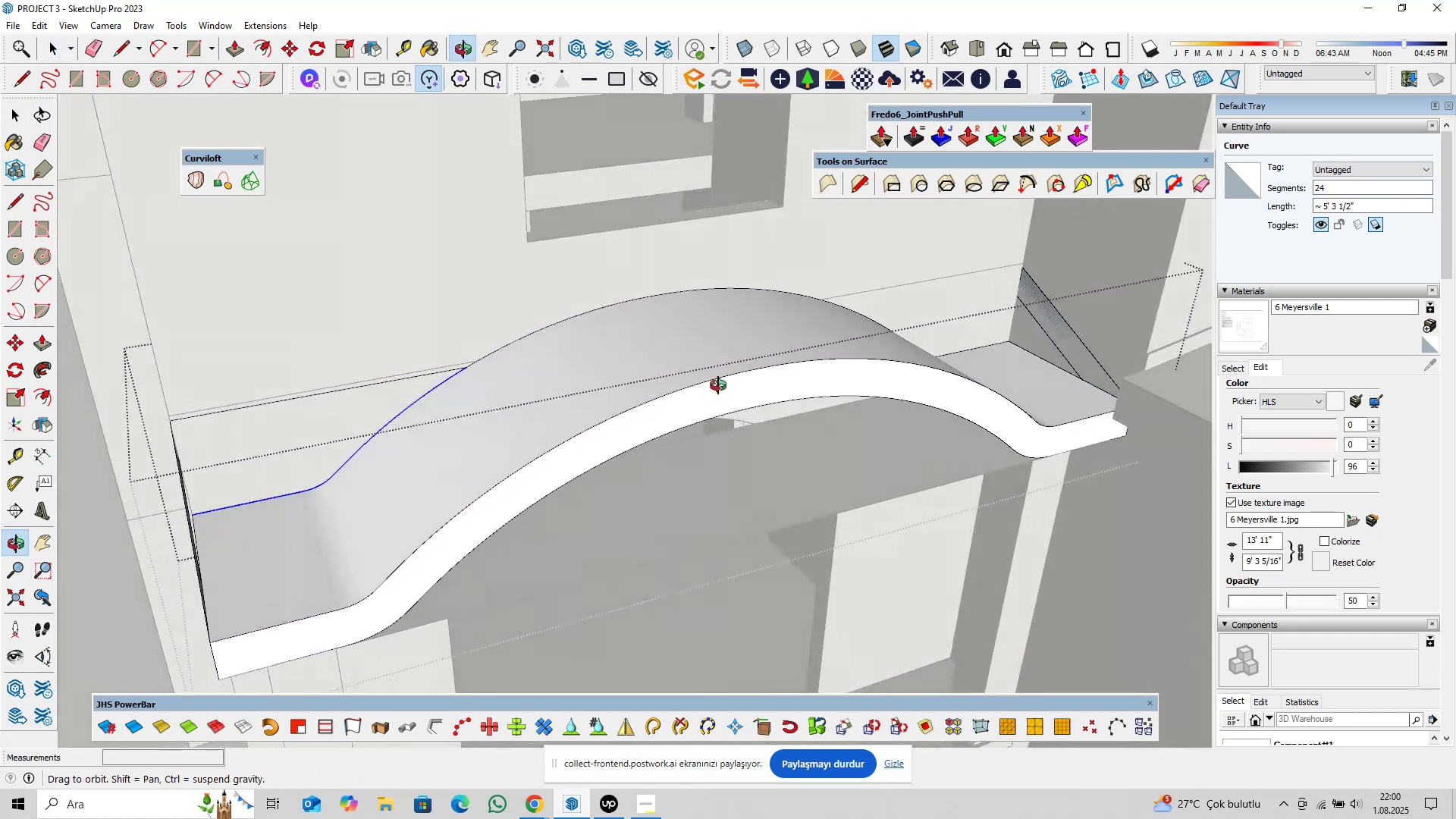 
hold_key(key=ShiftLeft, duration=0.4)
 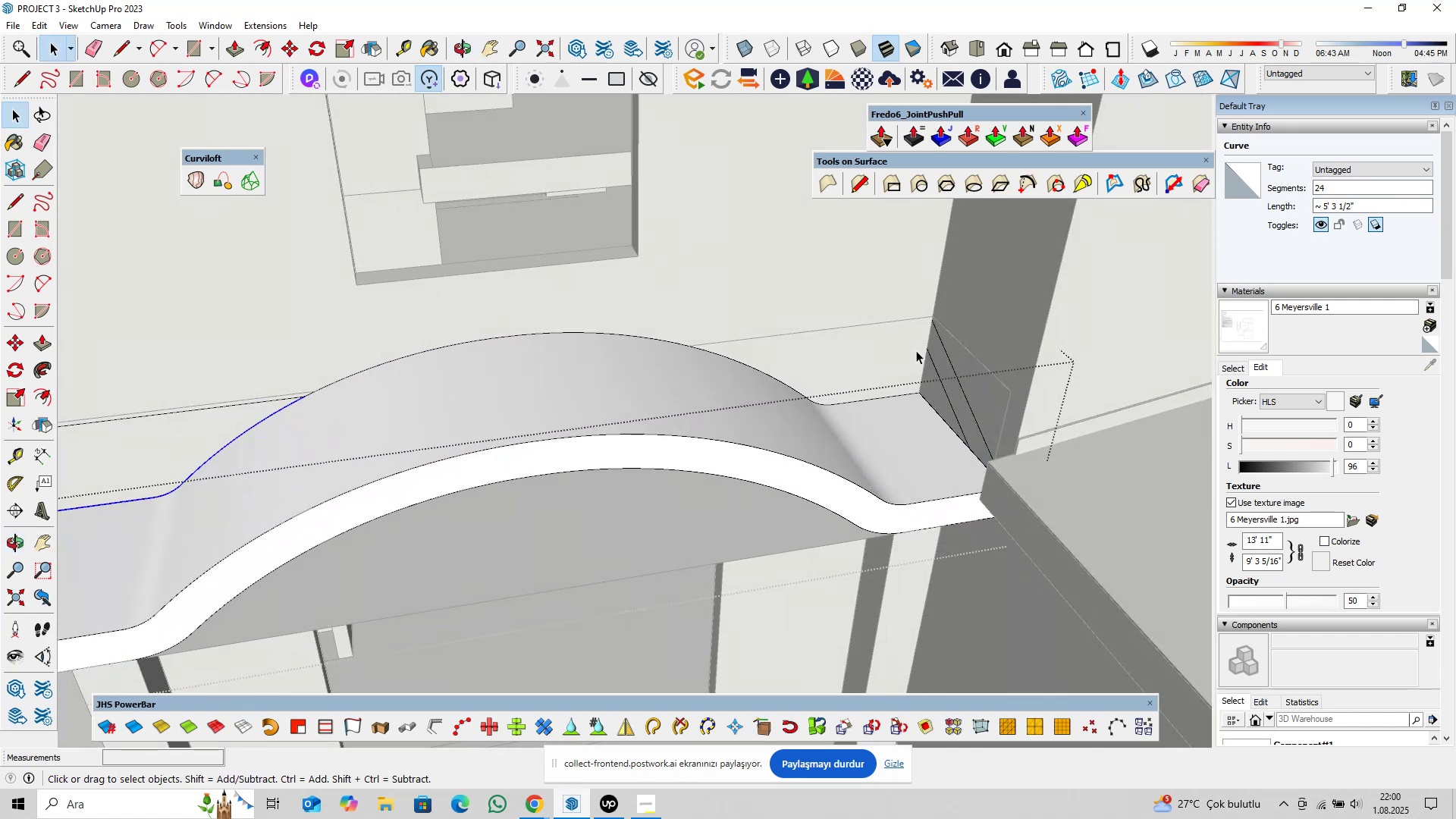 
scroll: coordinate [933, 348], scroll_direction: up, amount: 4.0
 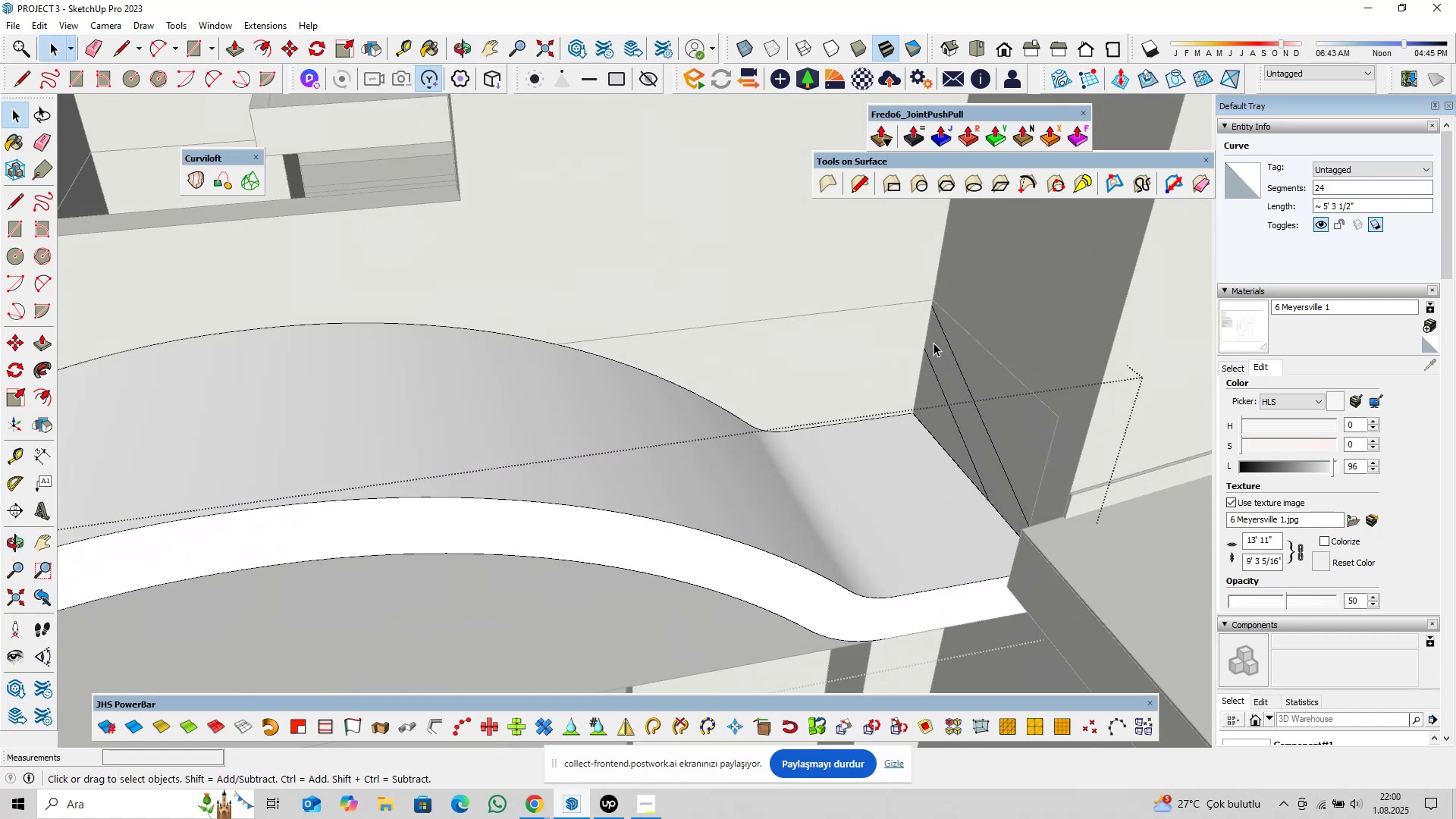 
type(pl)
 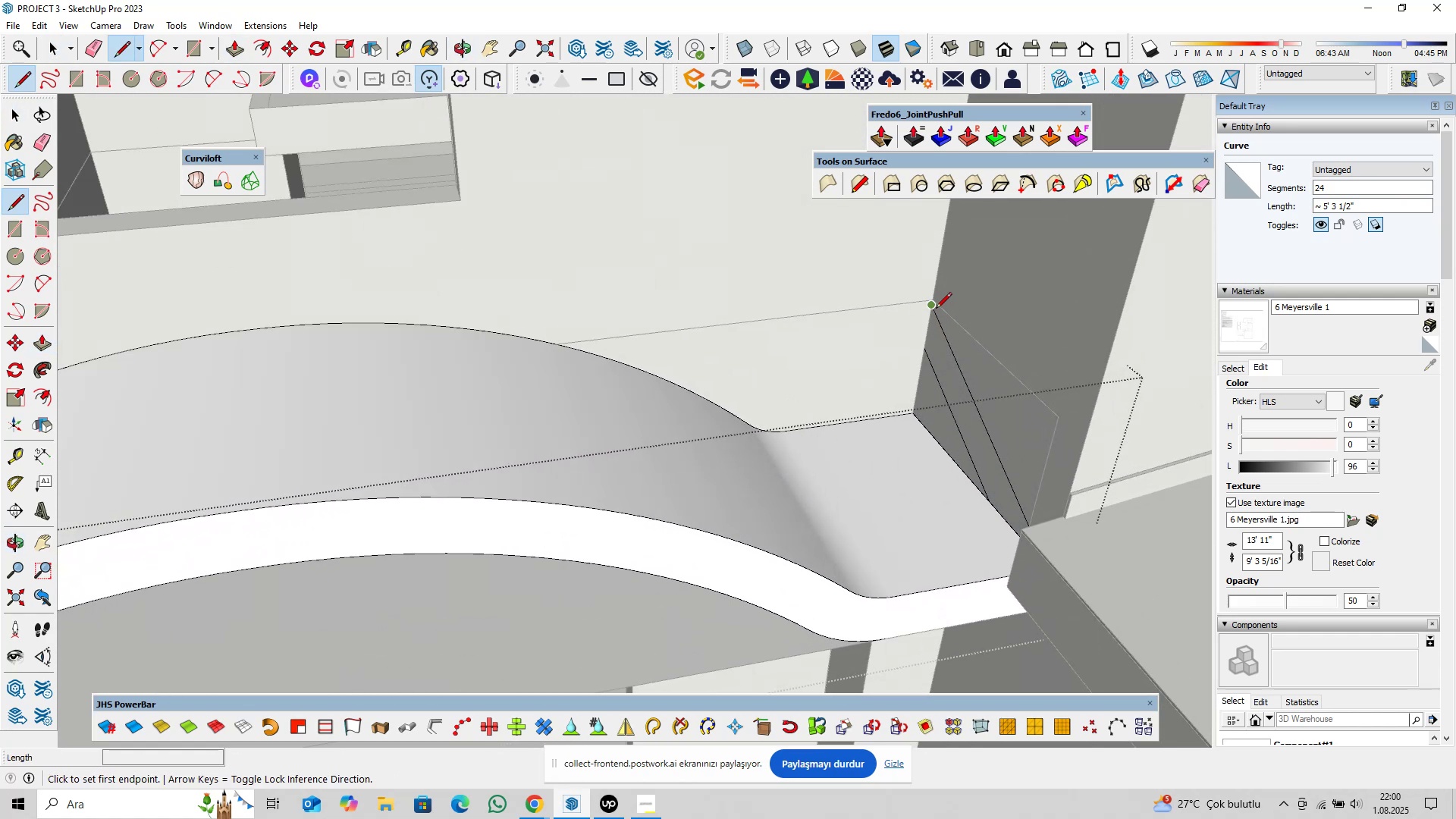 
left_click([936, 309])
 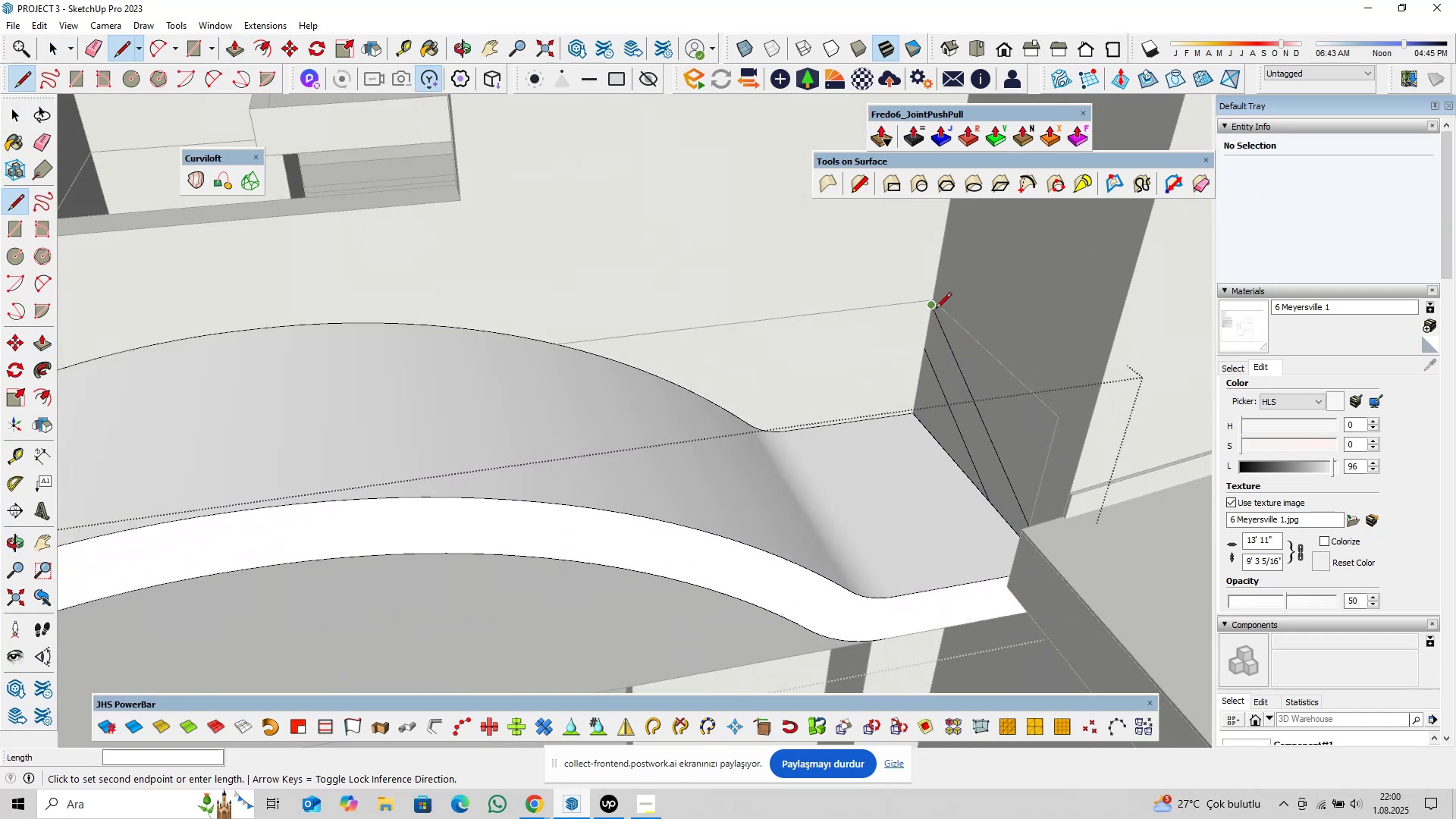 
key(ArrowLeft)
 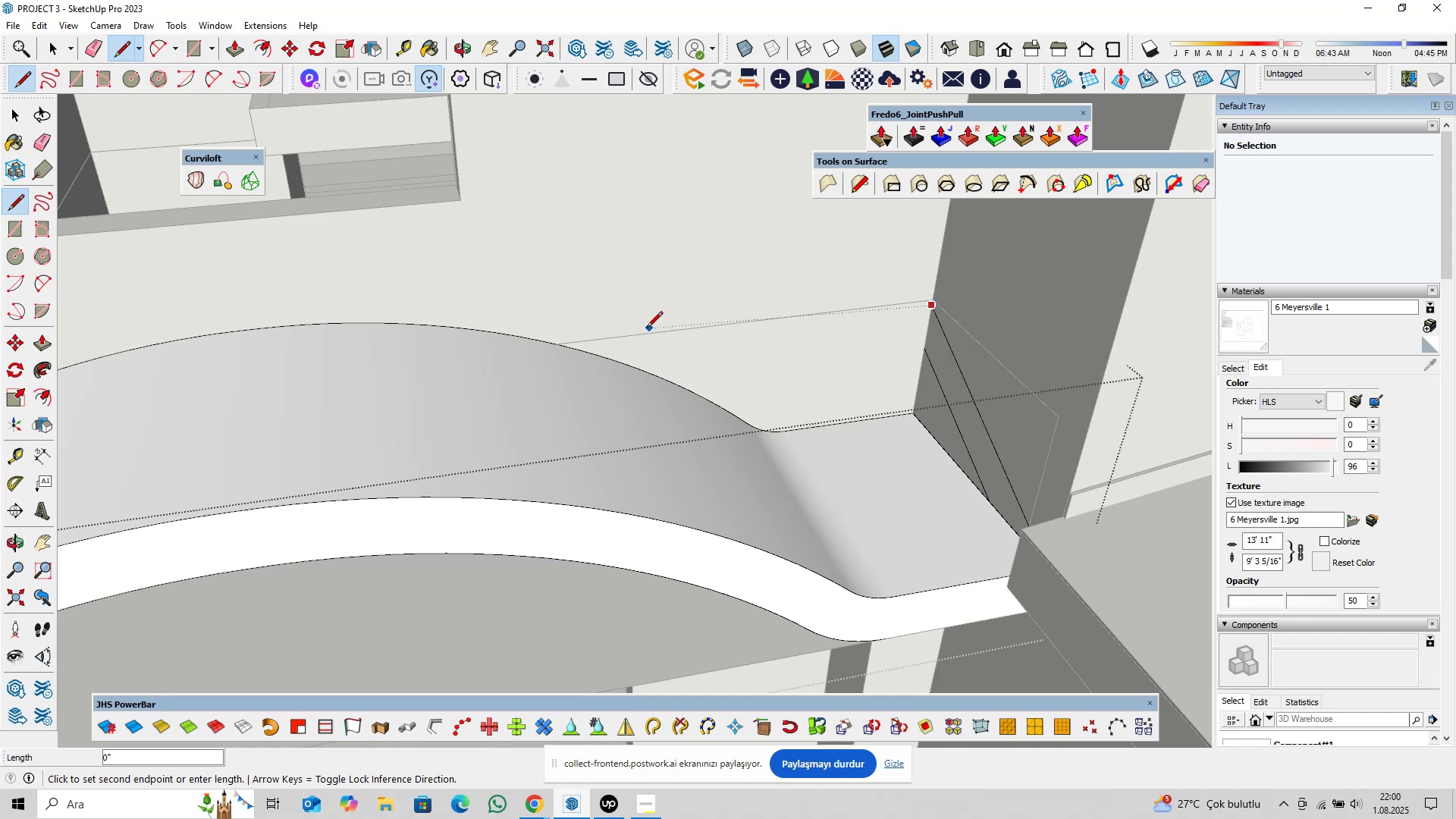 
key(ArrowRight)
 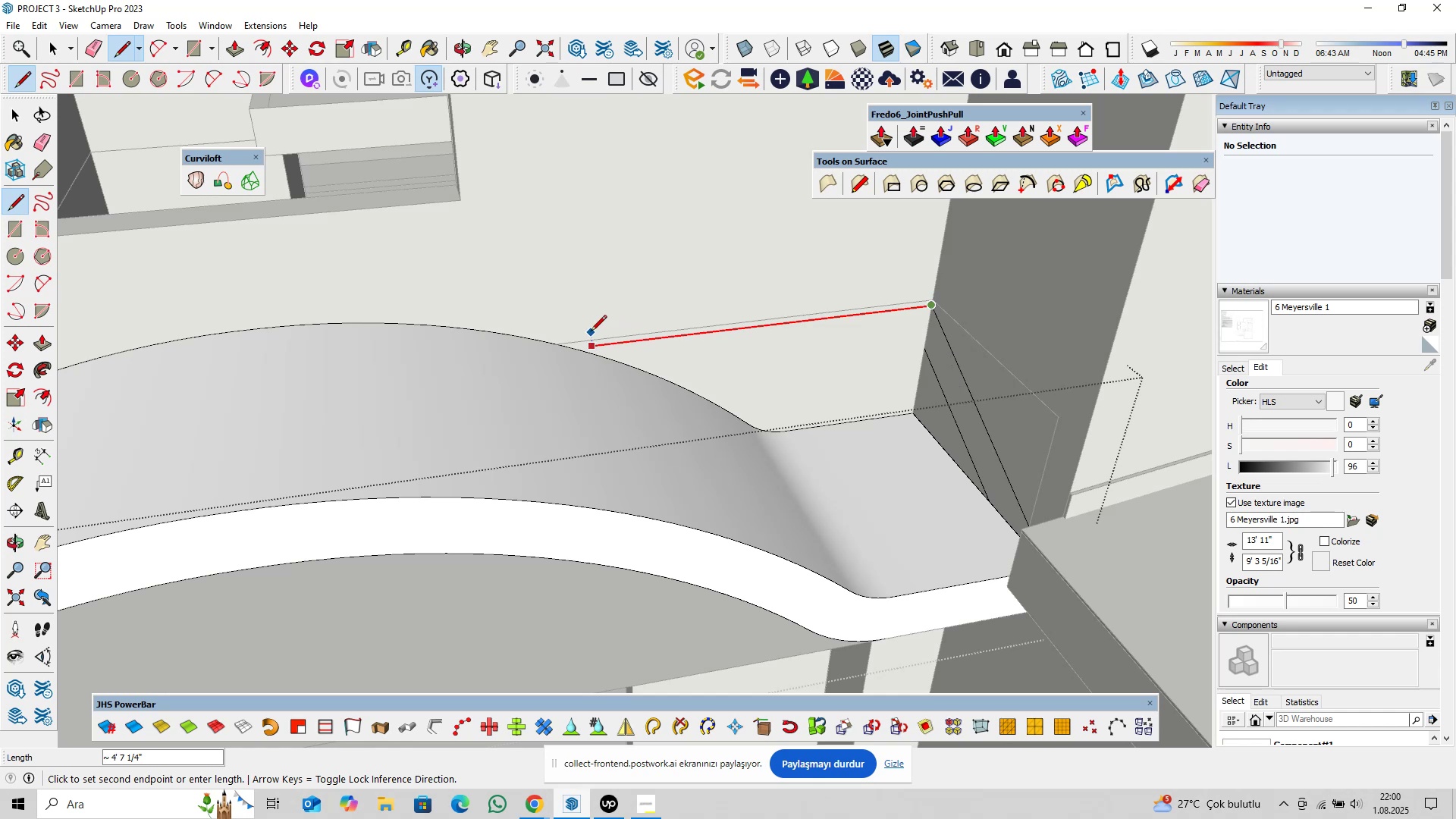 
scroll: coordinate [547, 350], scroll_direction: up, amount: 21.0
 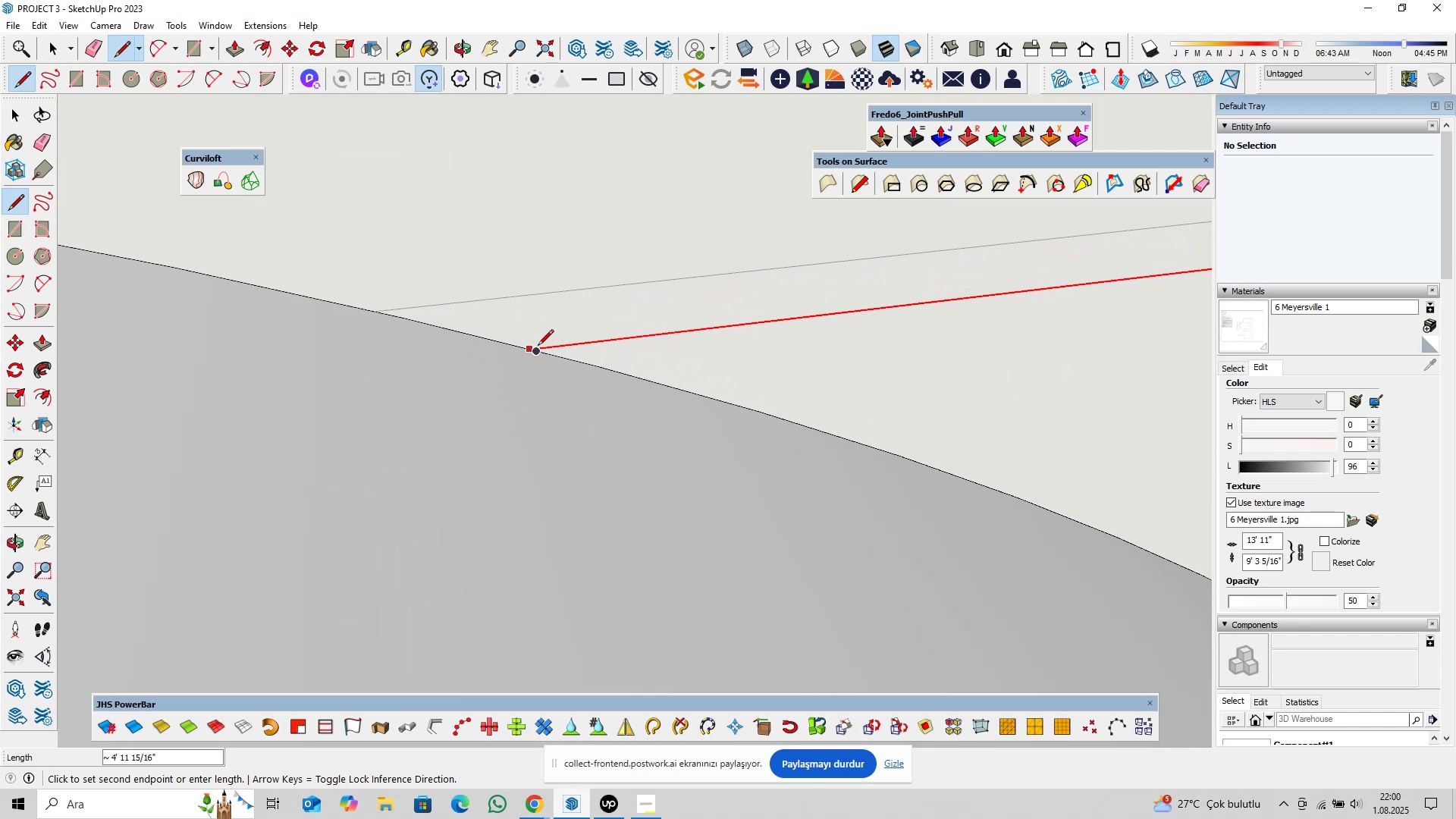 
left_click([538, 347])
 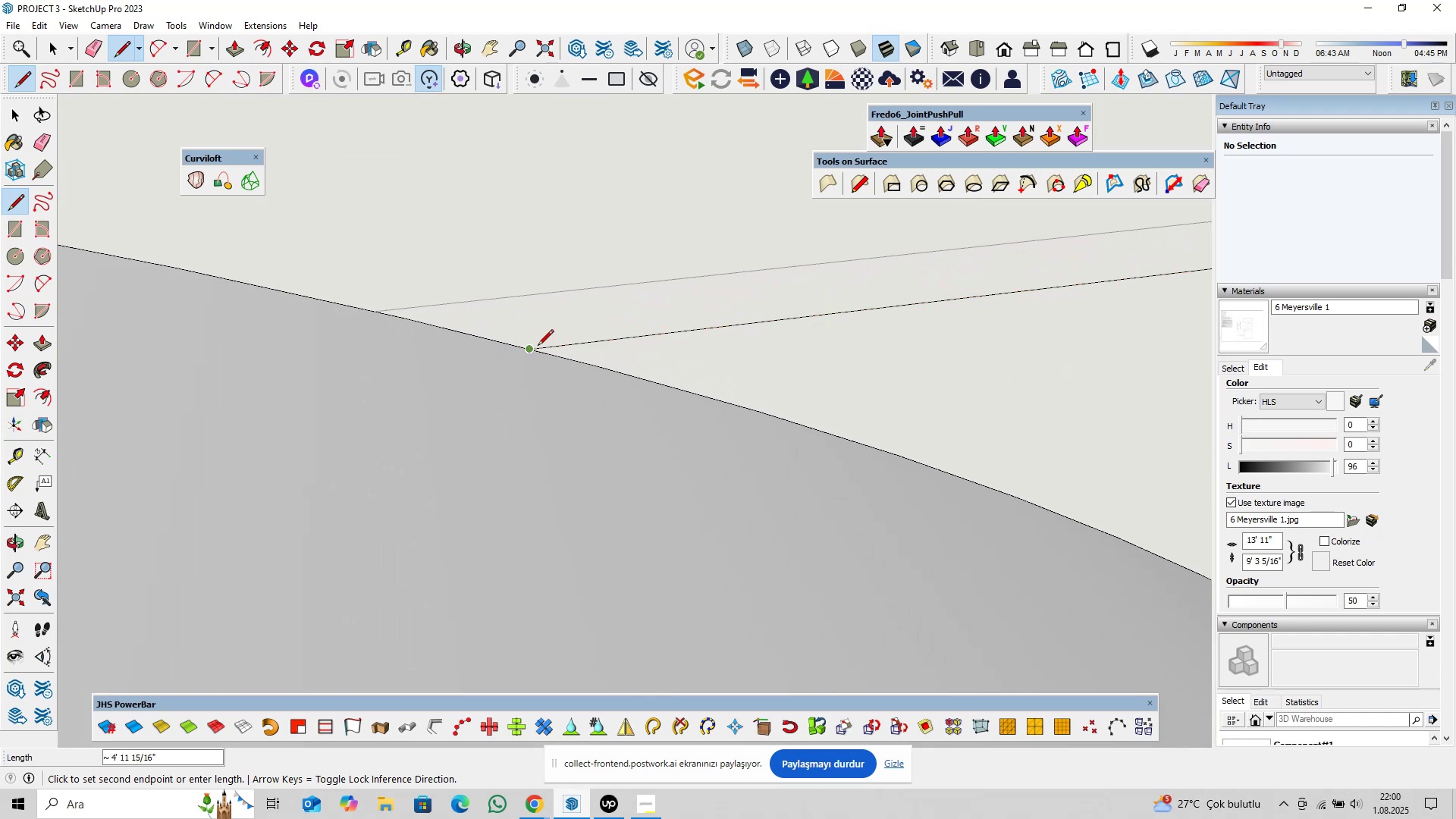 
key(Space)
 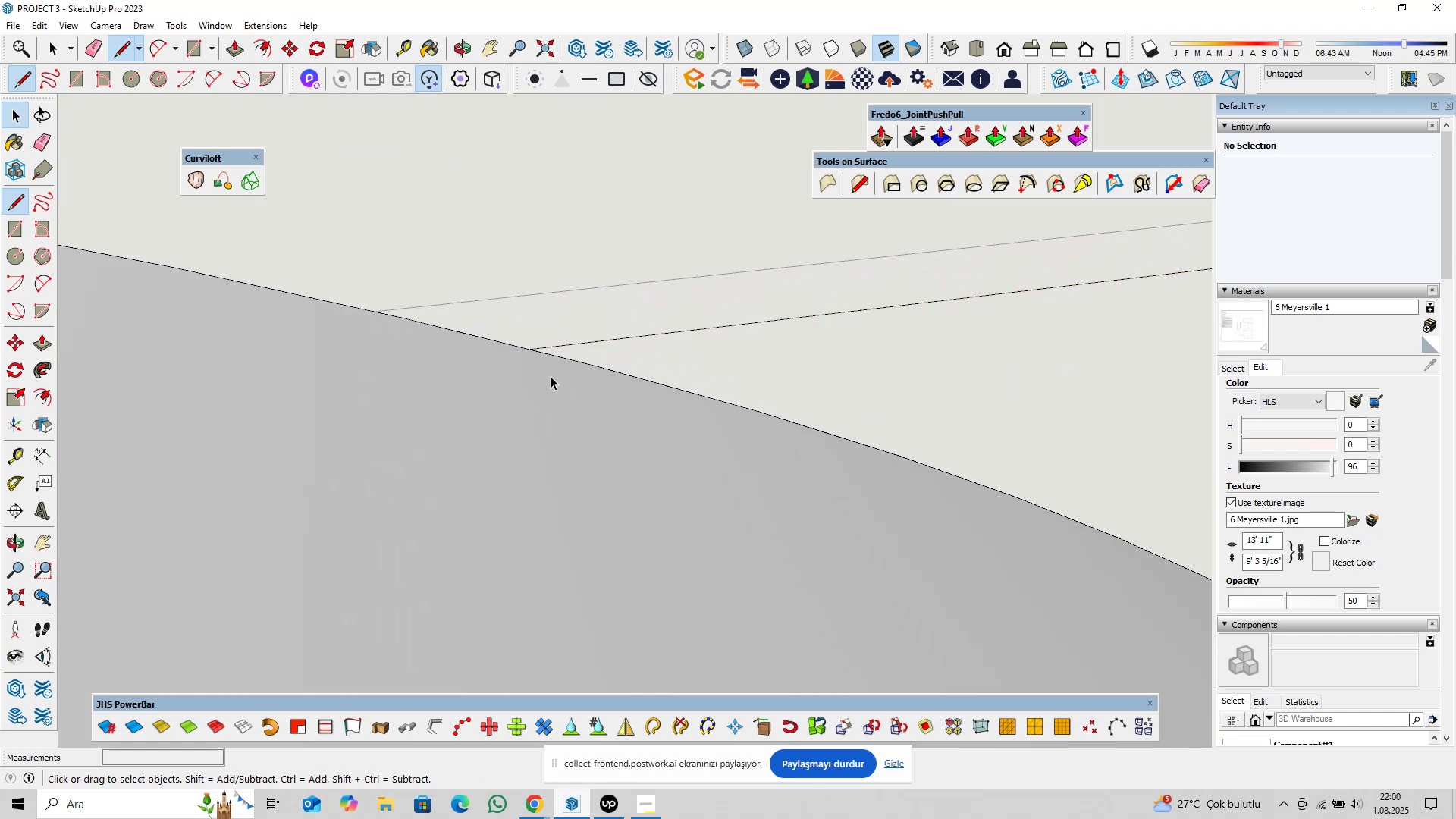 
double_click([551, 376])
 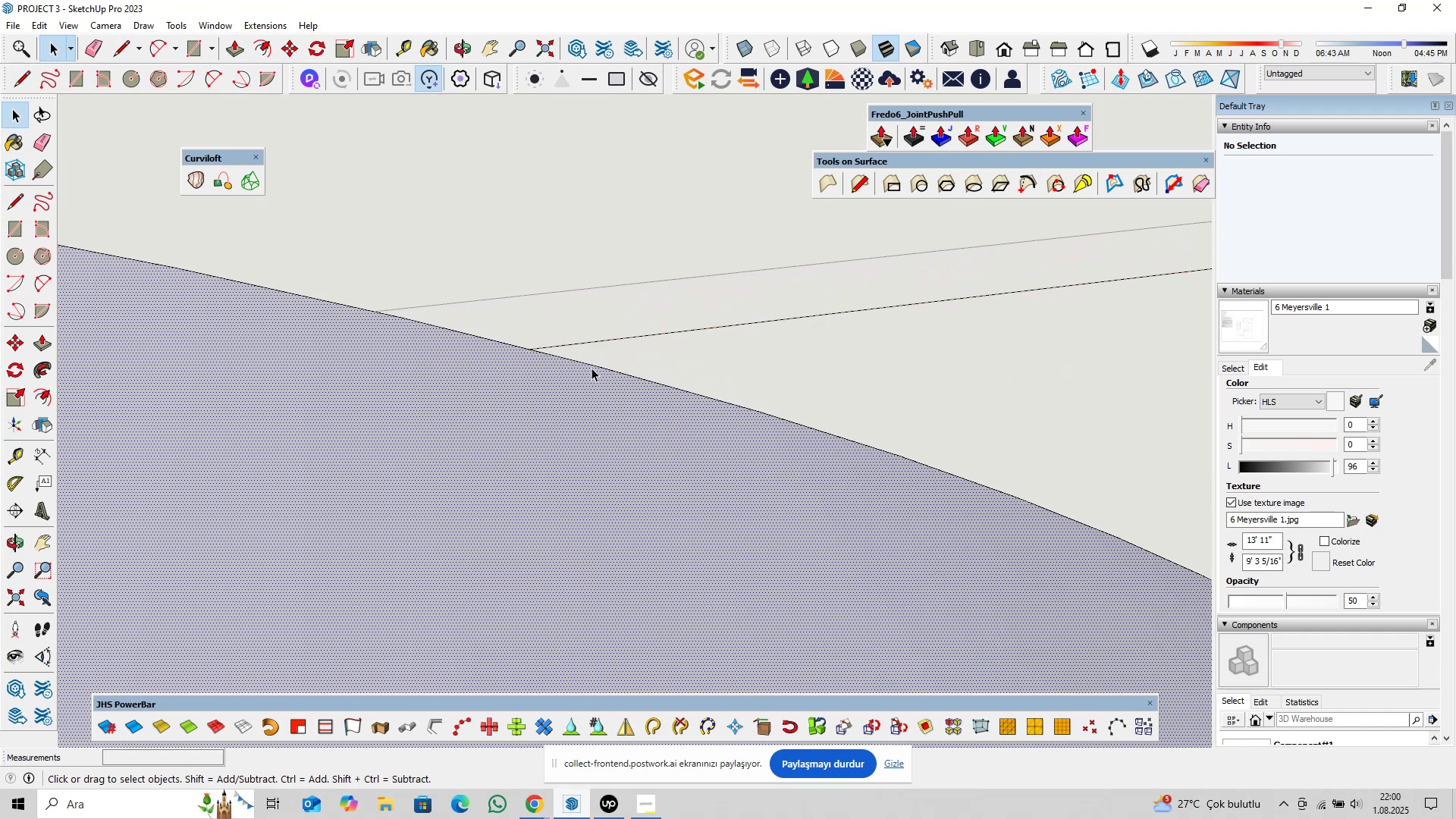 
triple_click([592, 368])
 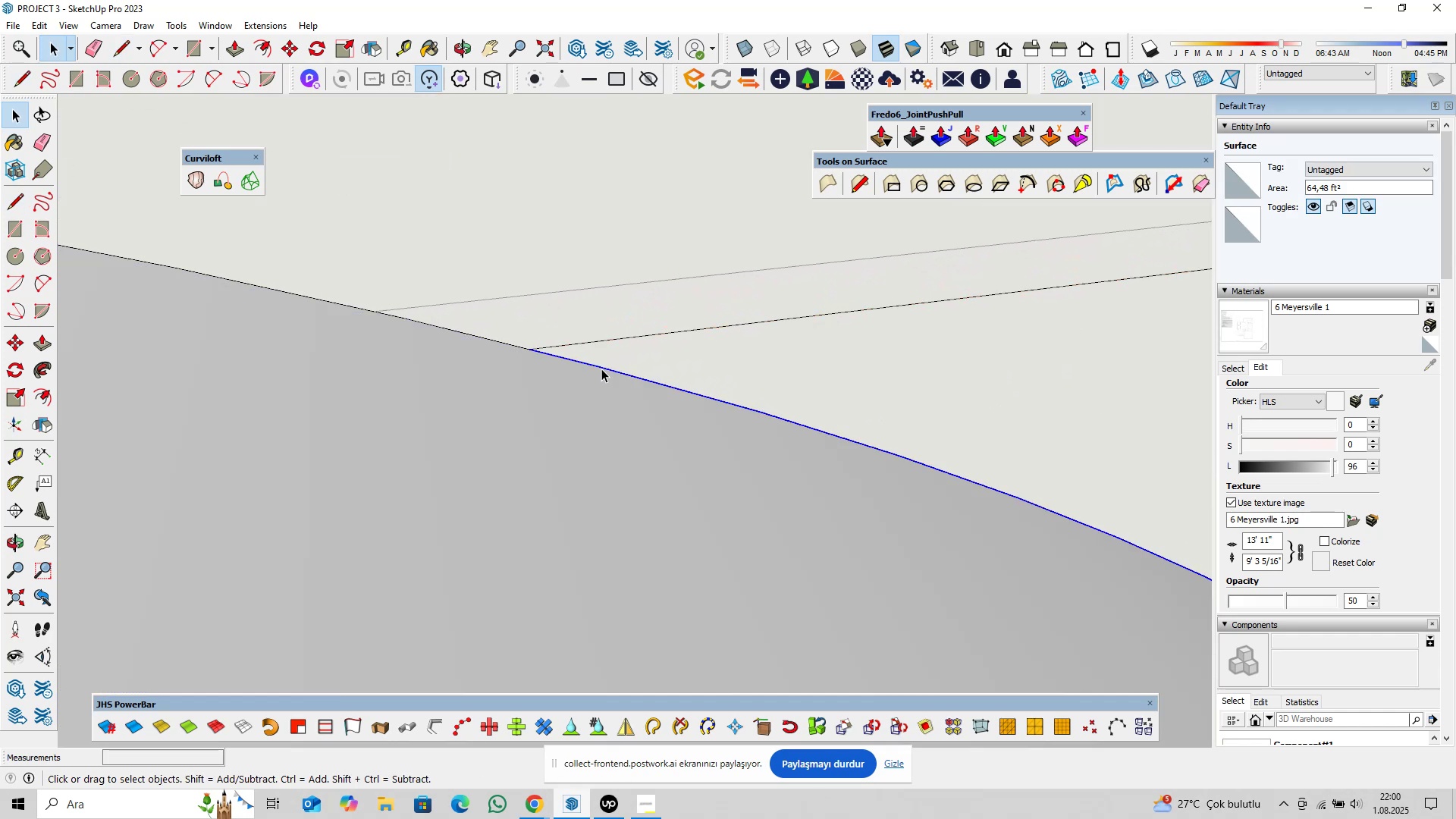 
scroll: coordinate [662, 382], scroll_direction: down, amount: 25.0
 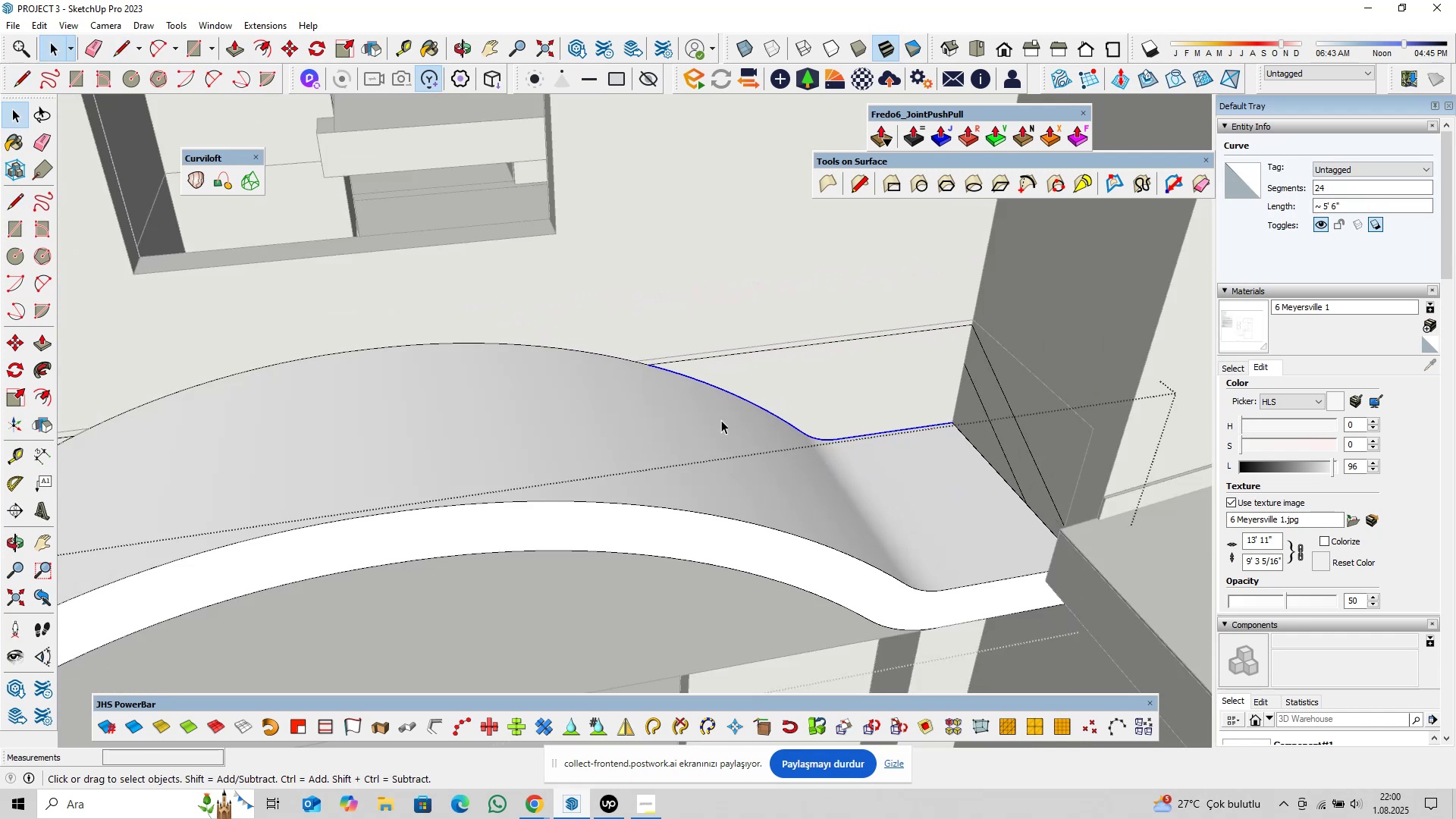 
hold_key(key=ShiftLeft, duration=0.33)
 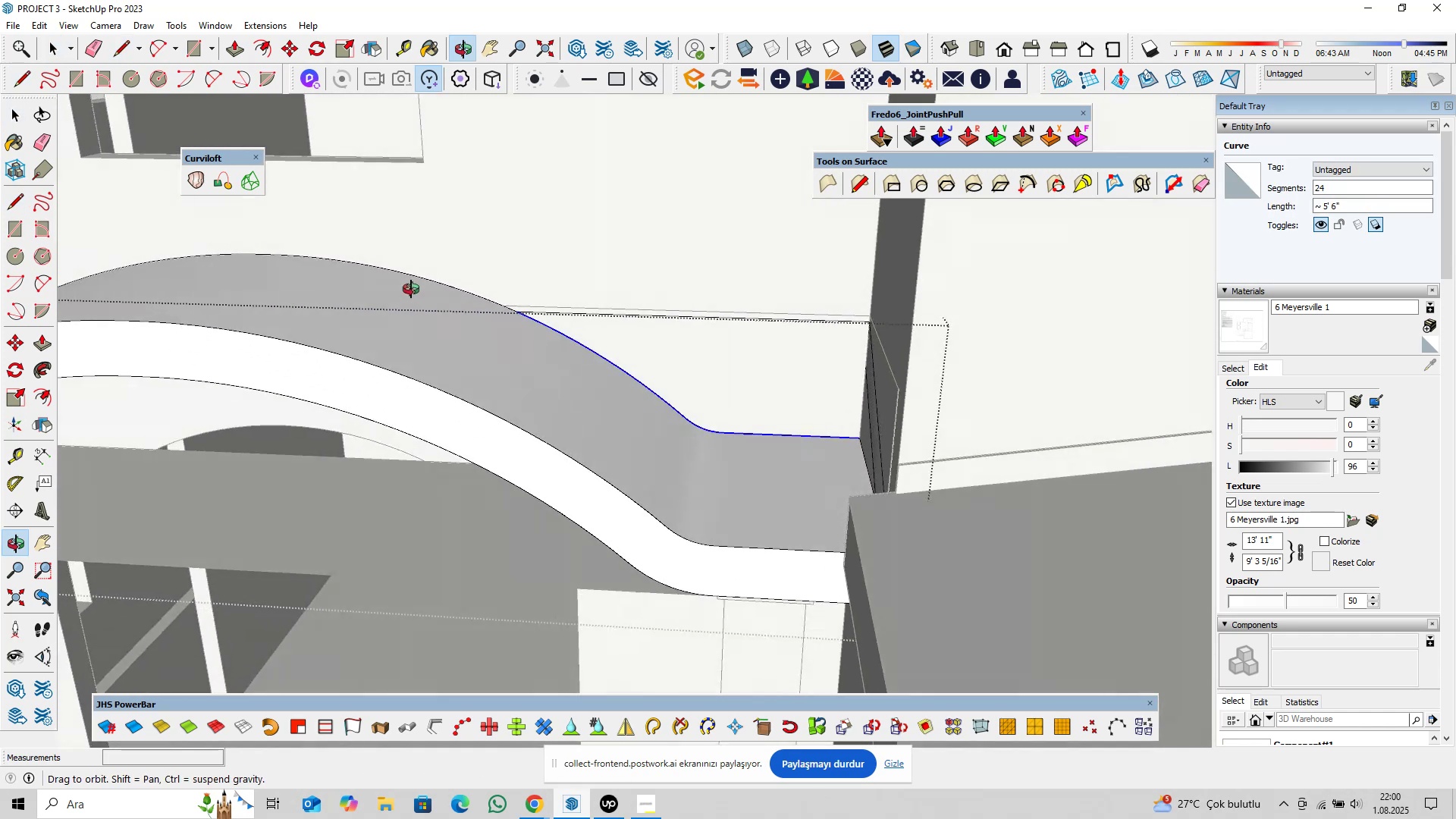 
hold_key(key=ShiftLeft, duration=0.34)
 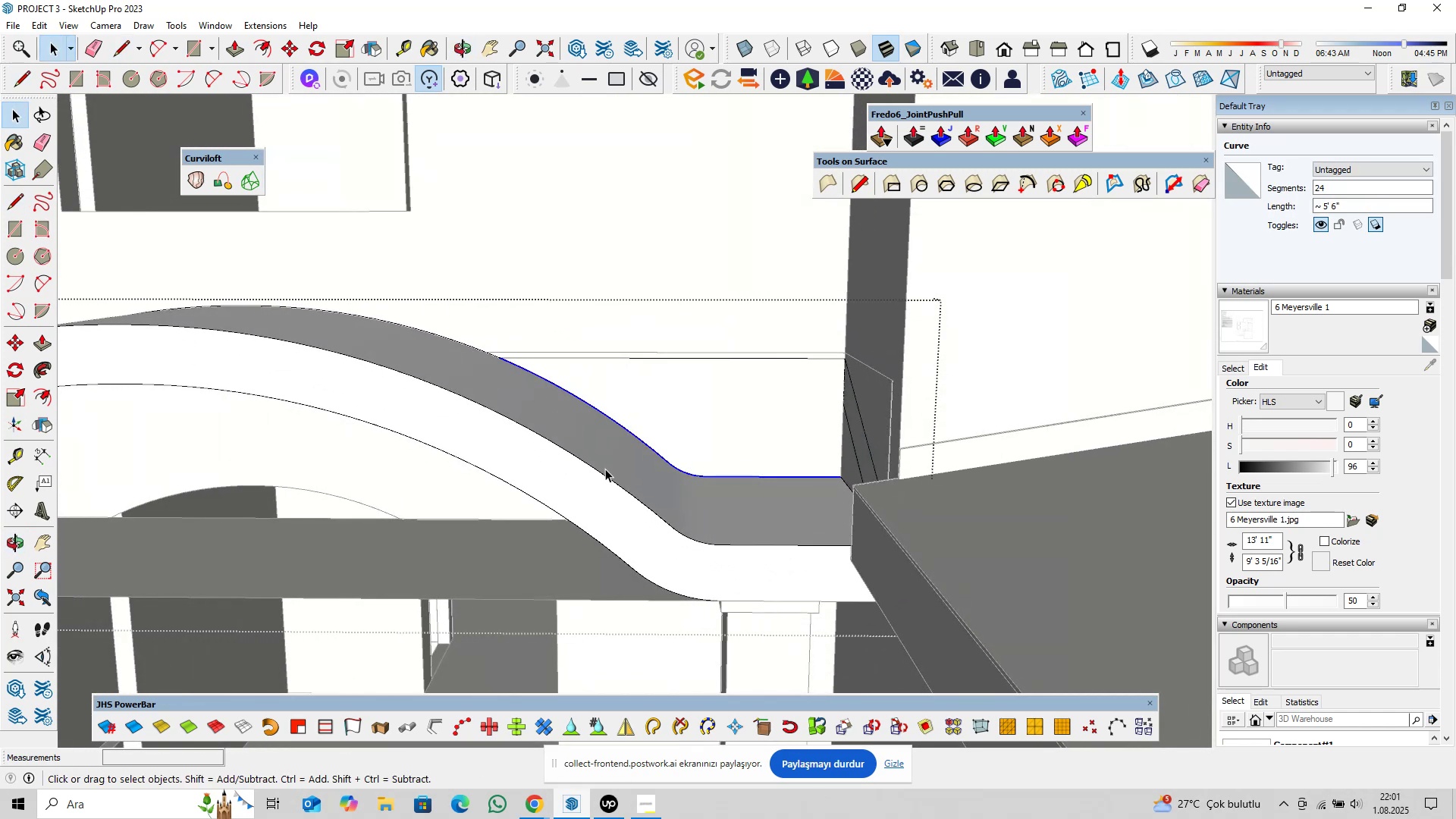 
scroll: coordinate [657, 528], scroll_direction: up, amount: 4.0
 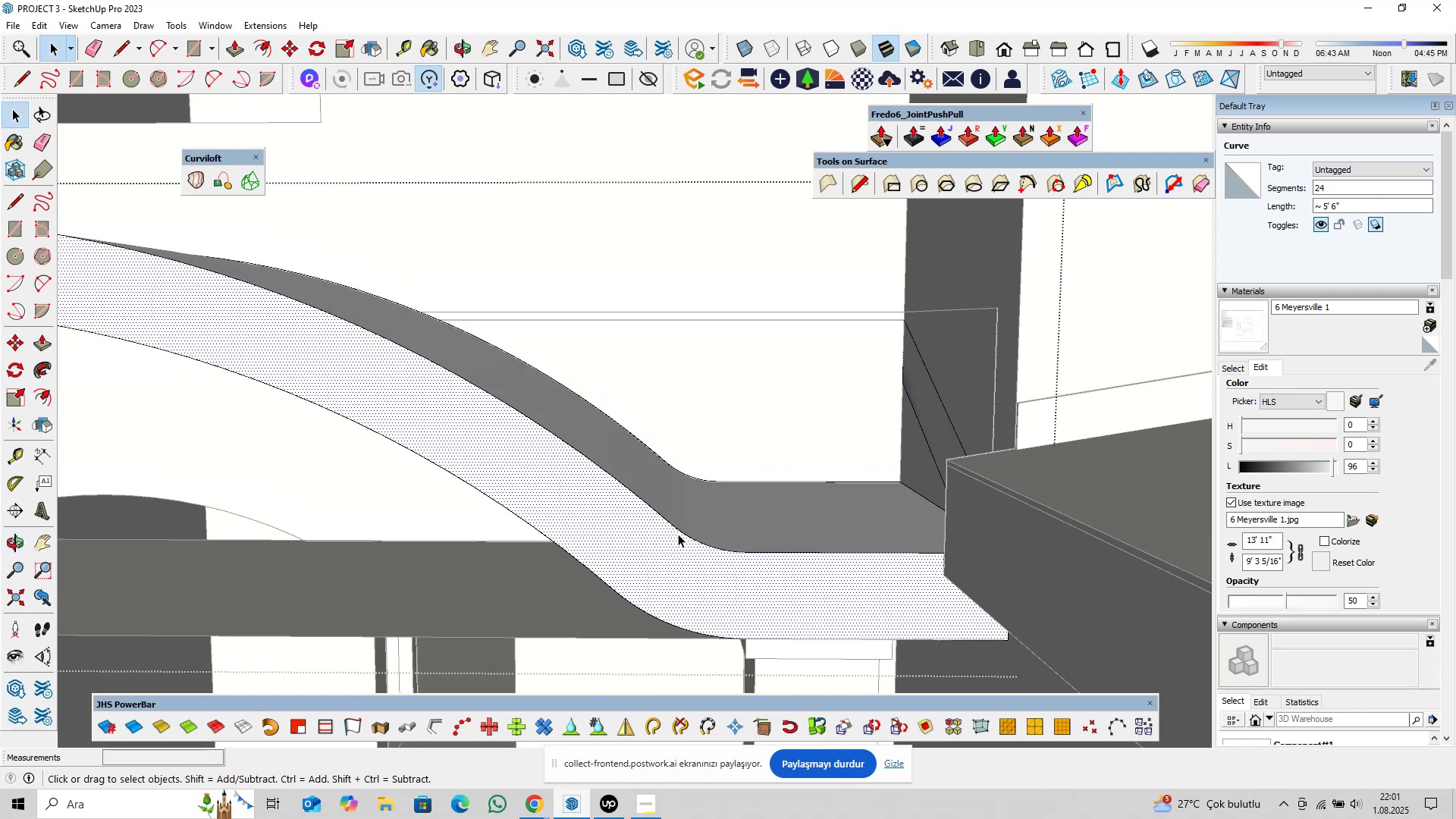 
double_click([682, 535])
 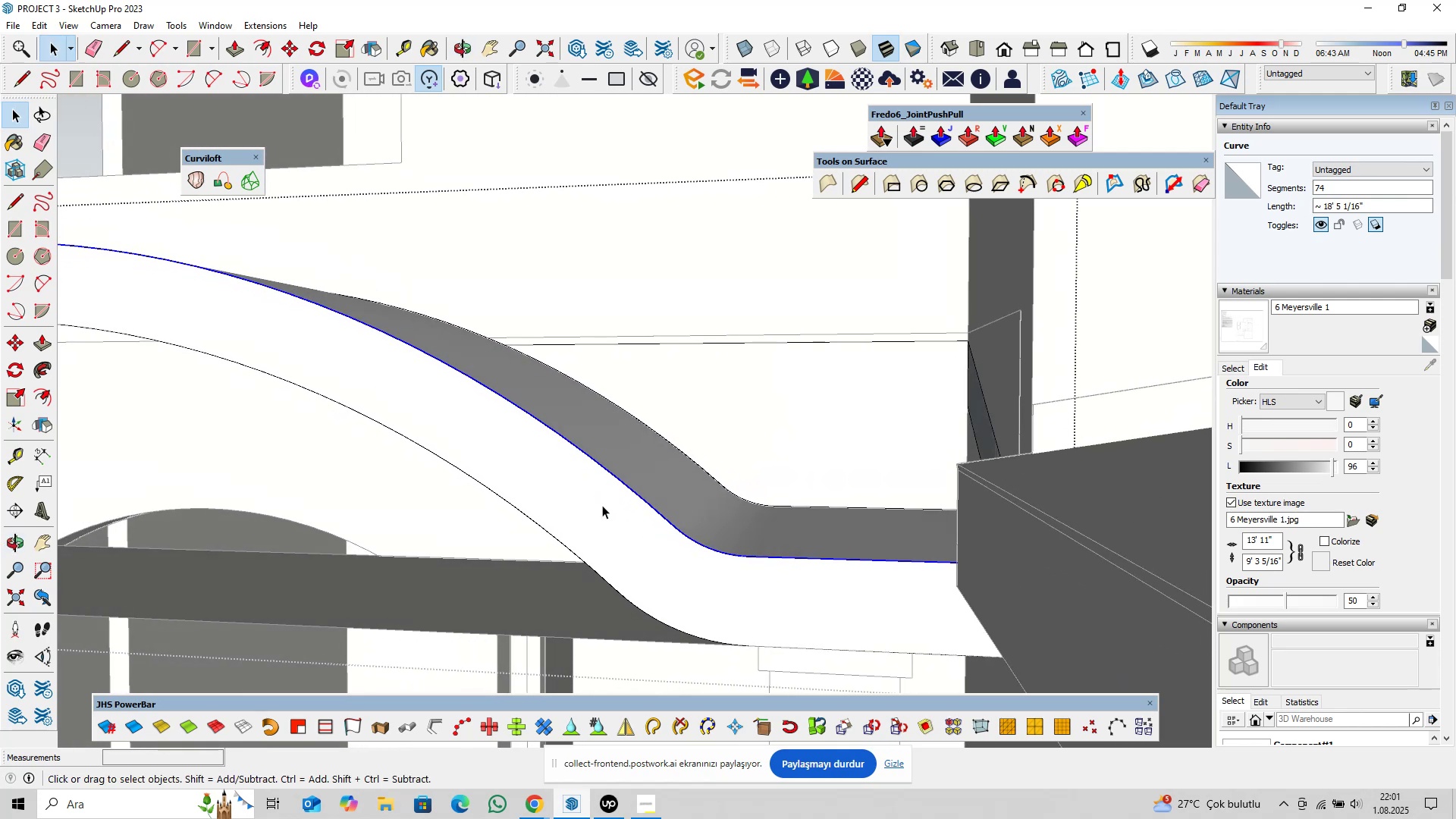 
type(pl)
 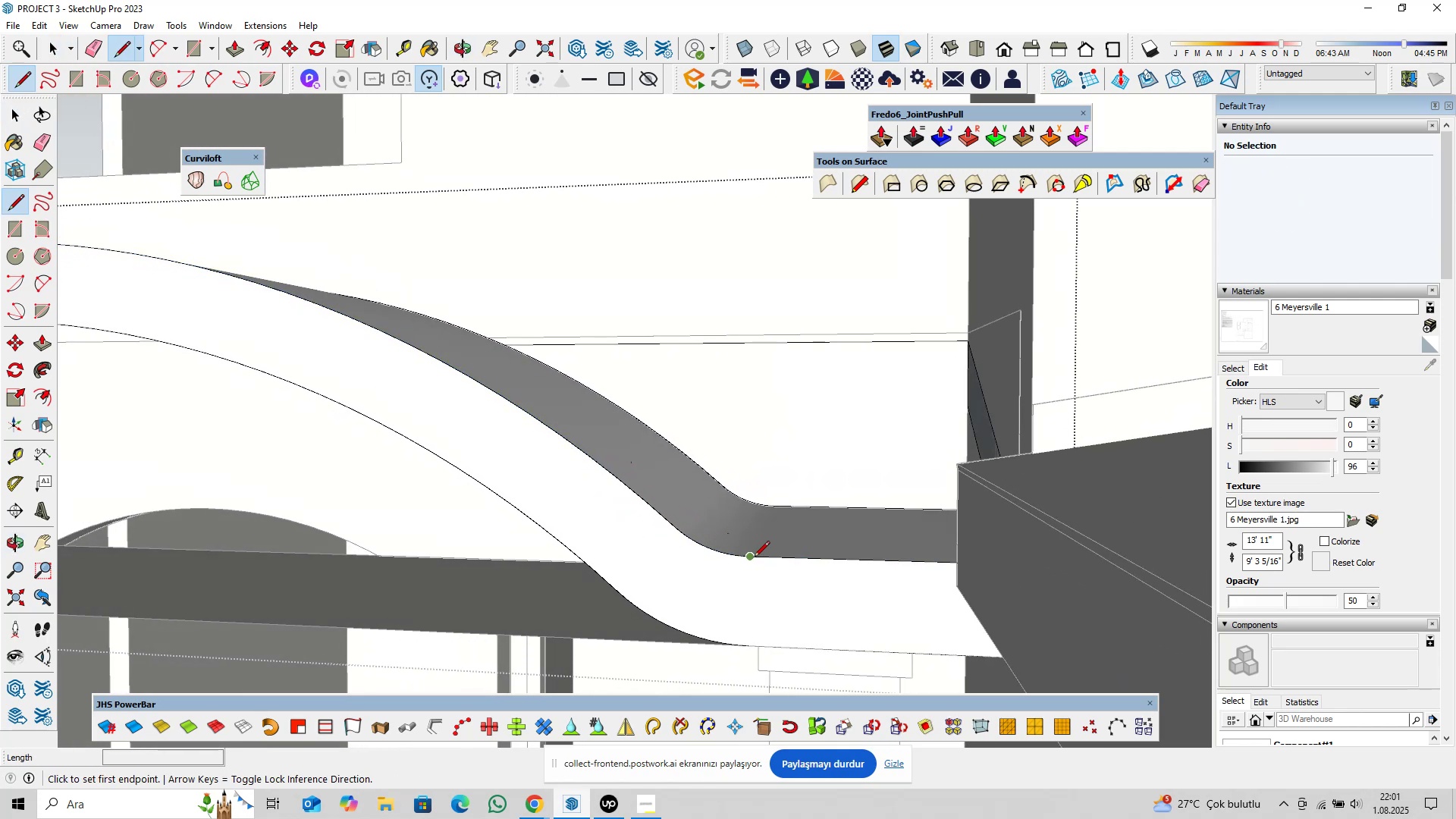 
wait(5.0)
 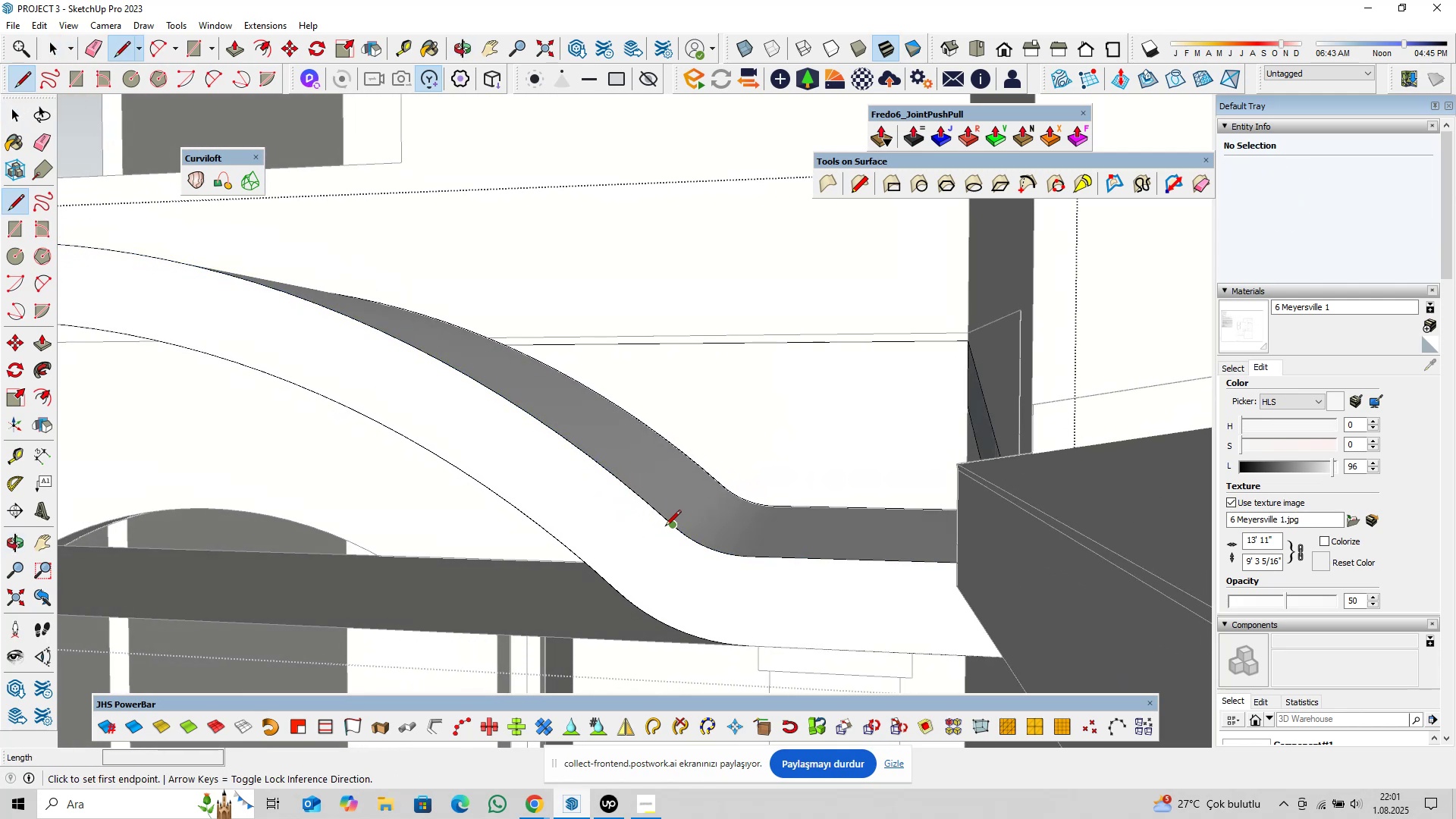 
left_click([752, 557])
 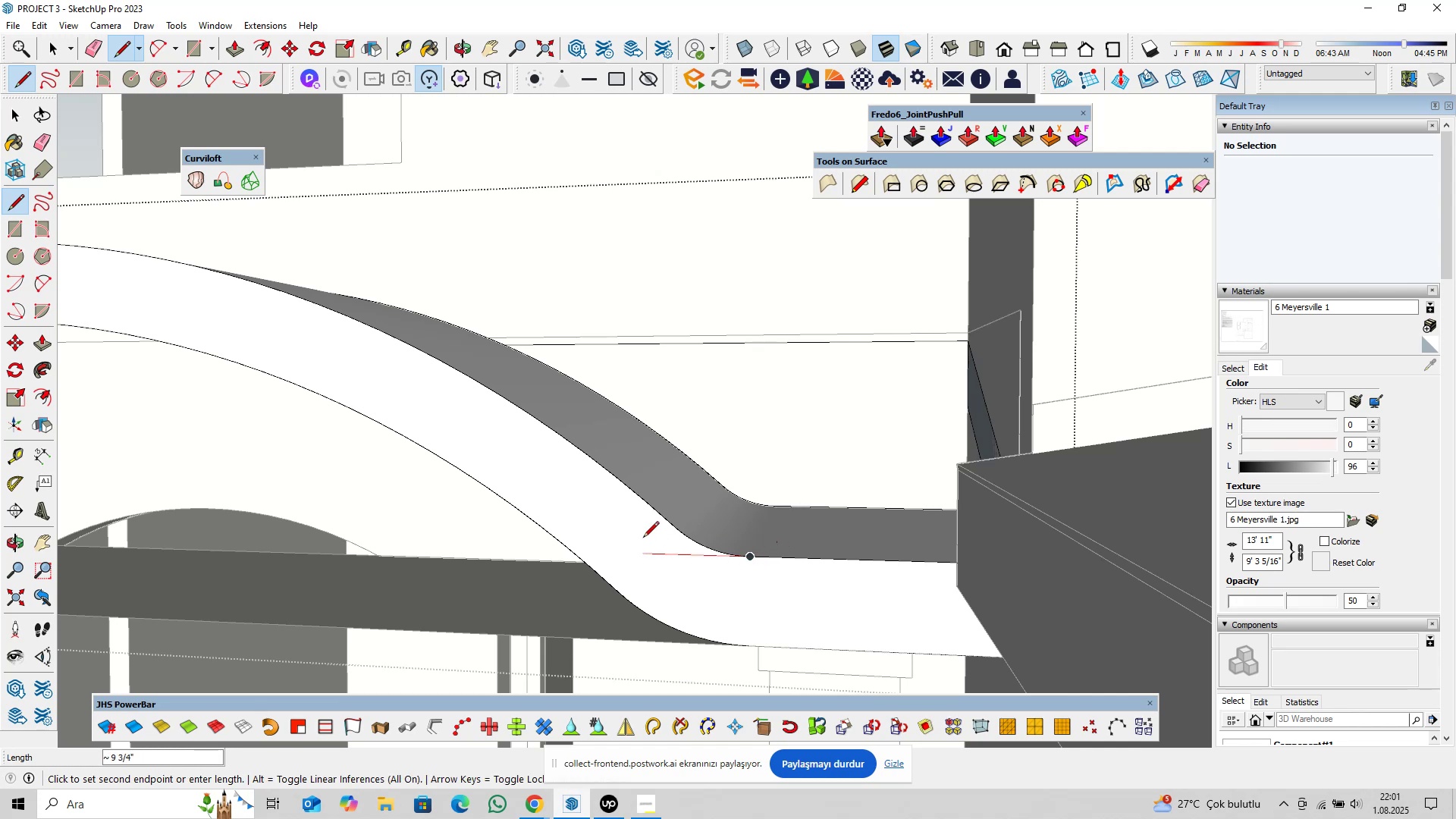 
scroll: coordinate [645, 541], scroll_direction: up, amount: 5.0
 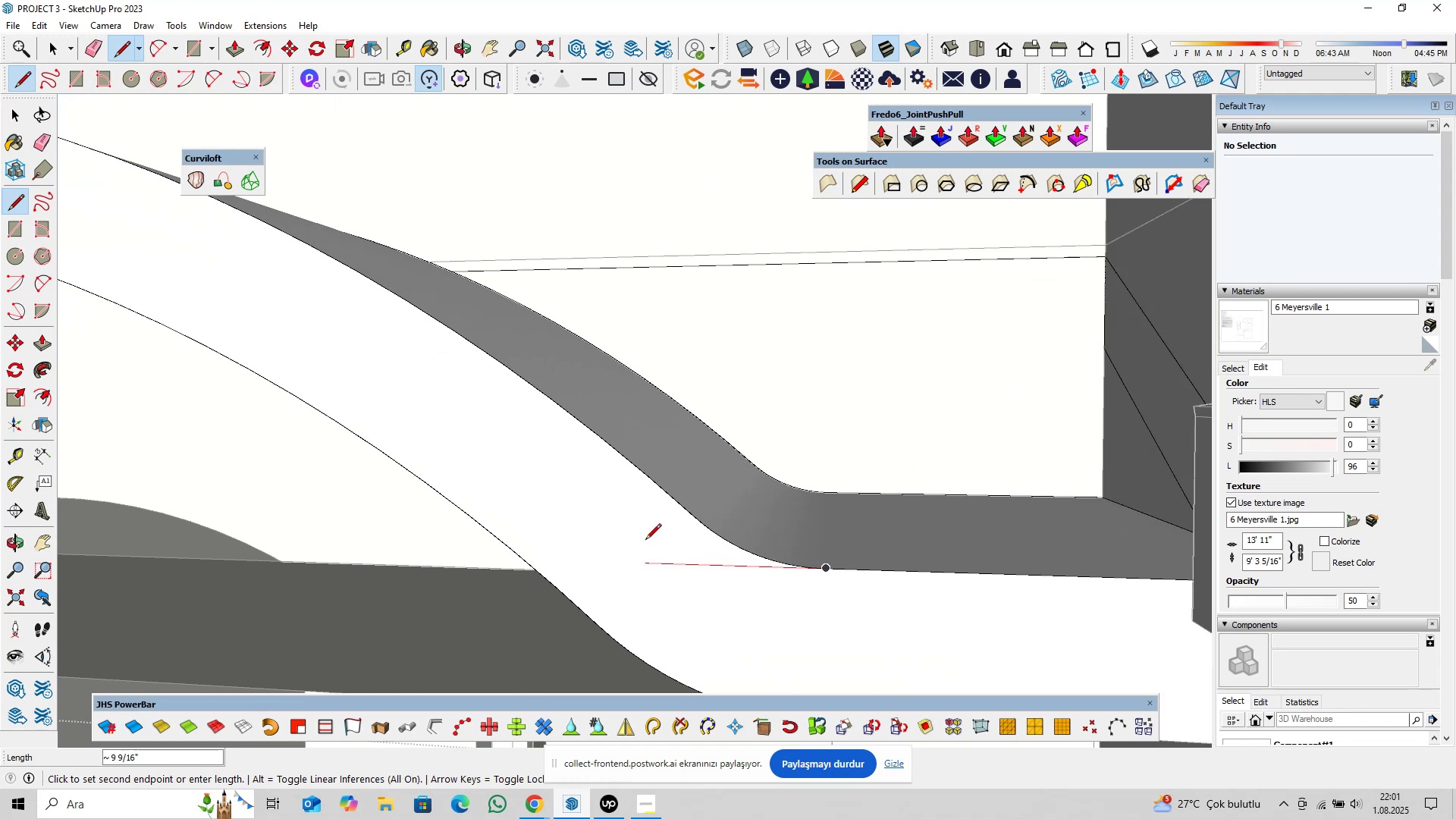 
type(12)
 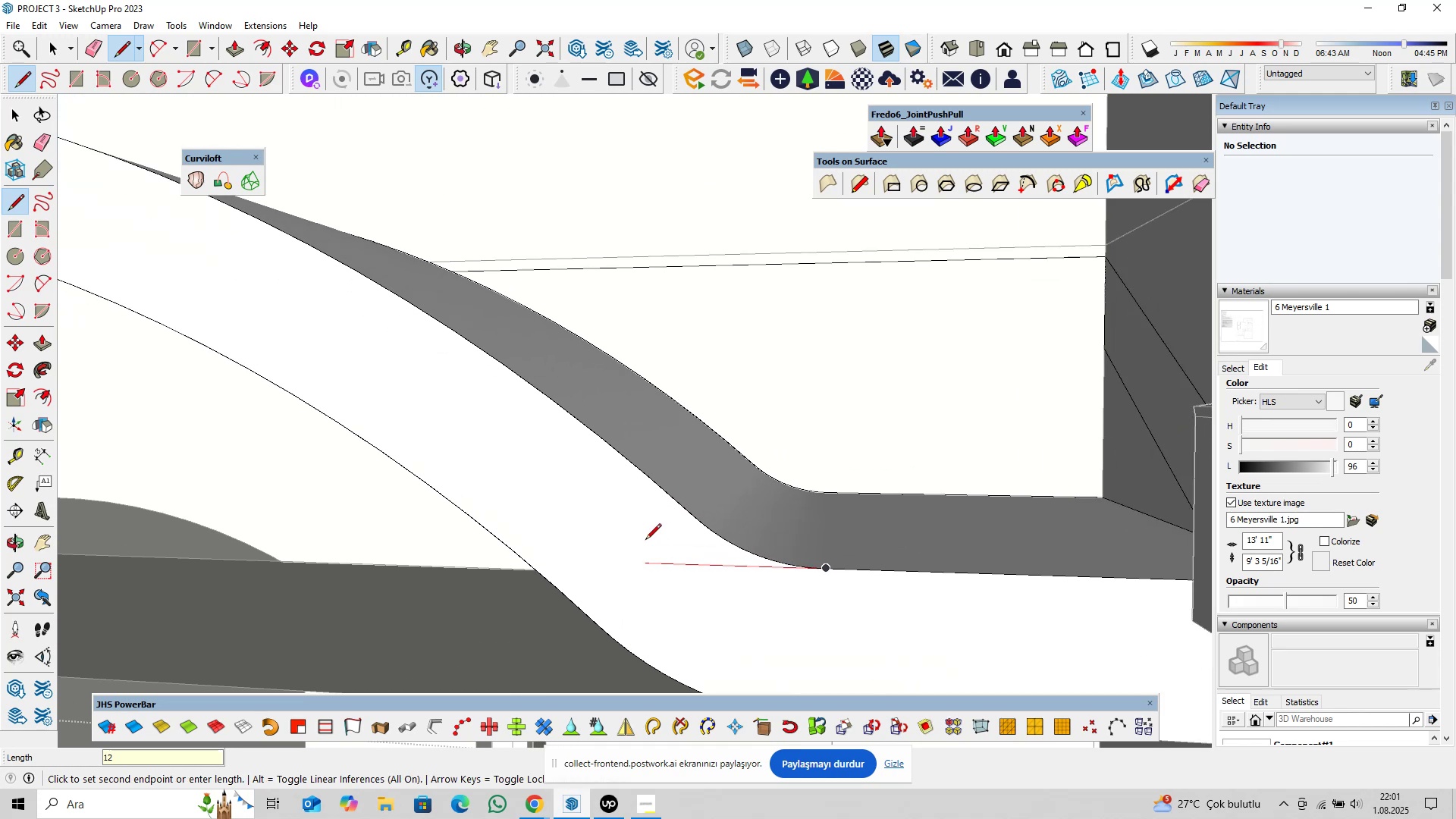 
key(Enter)
 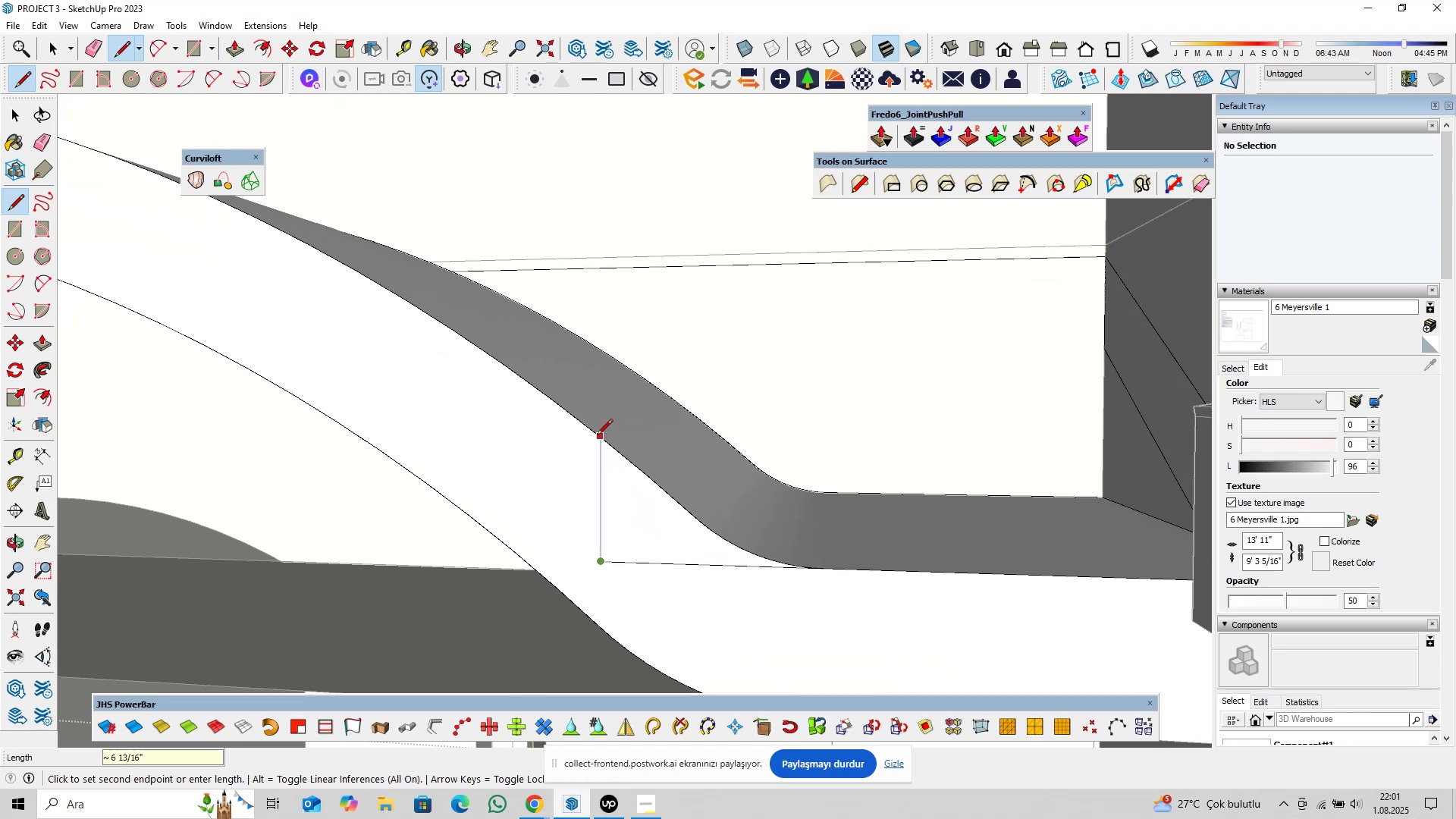 
scroll: coordinate [597, 436], scroll_direction: up, amount: 1.0
 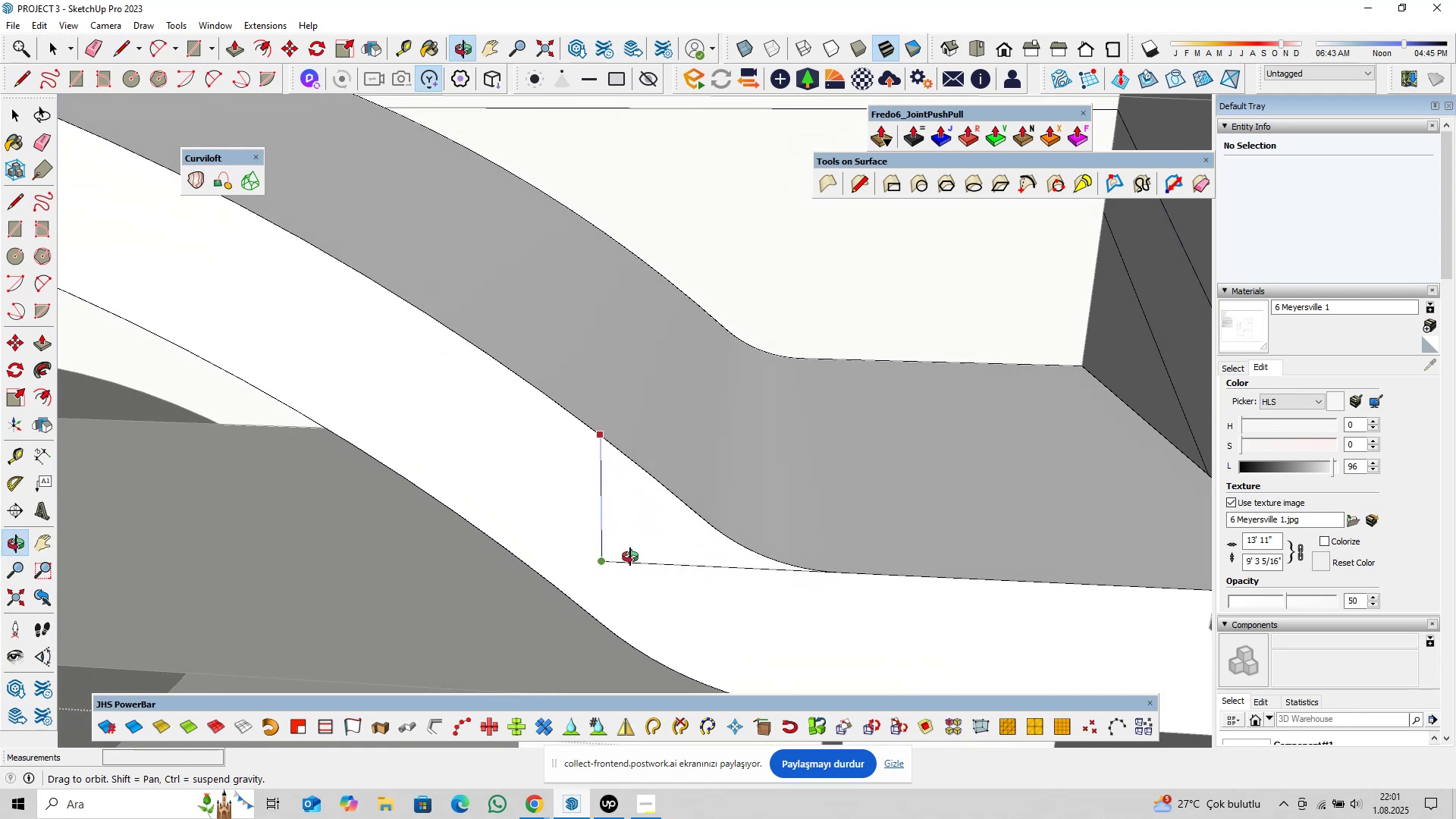 
key(Control+ControlLeft)
 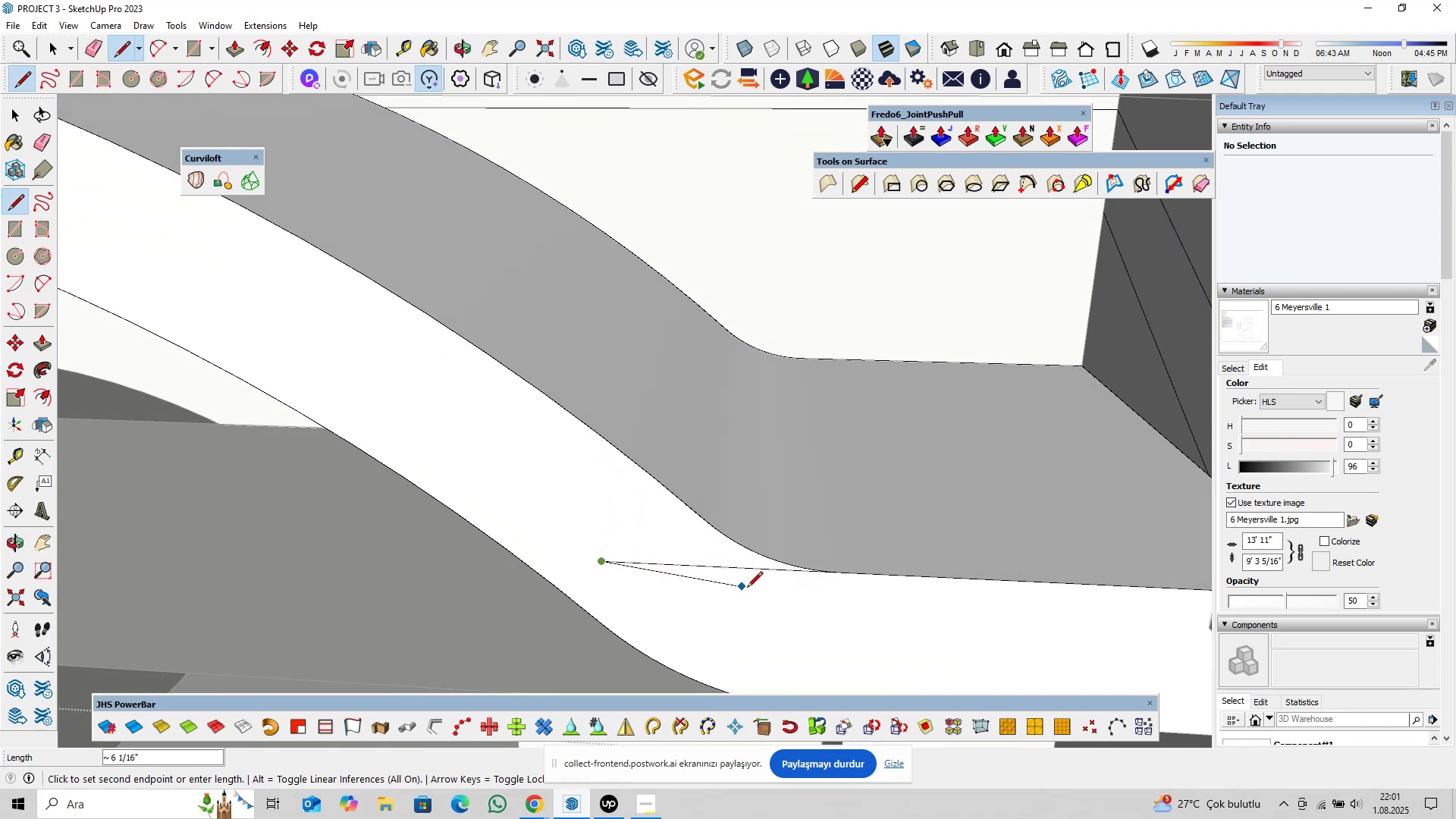 
key(Control+Z)
 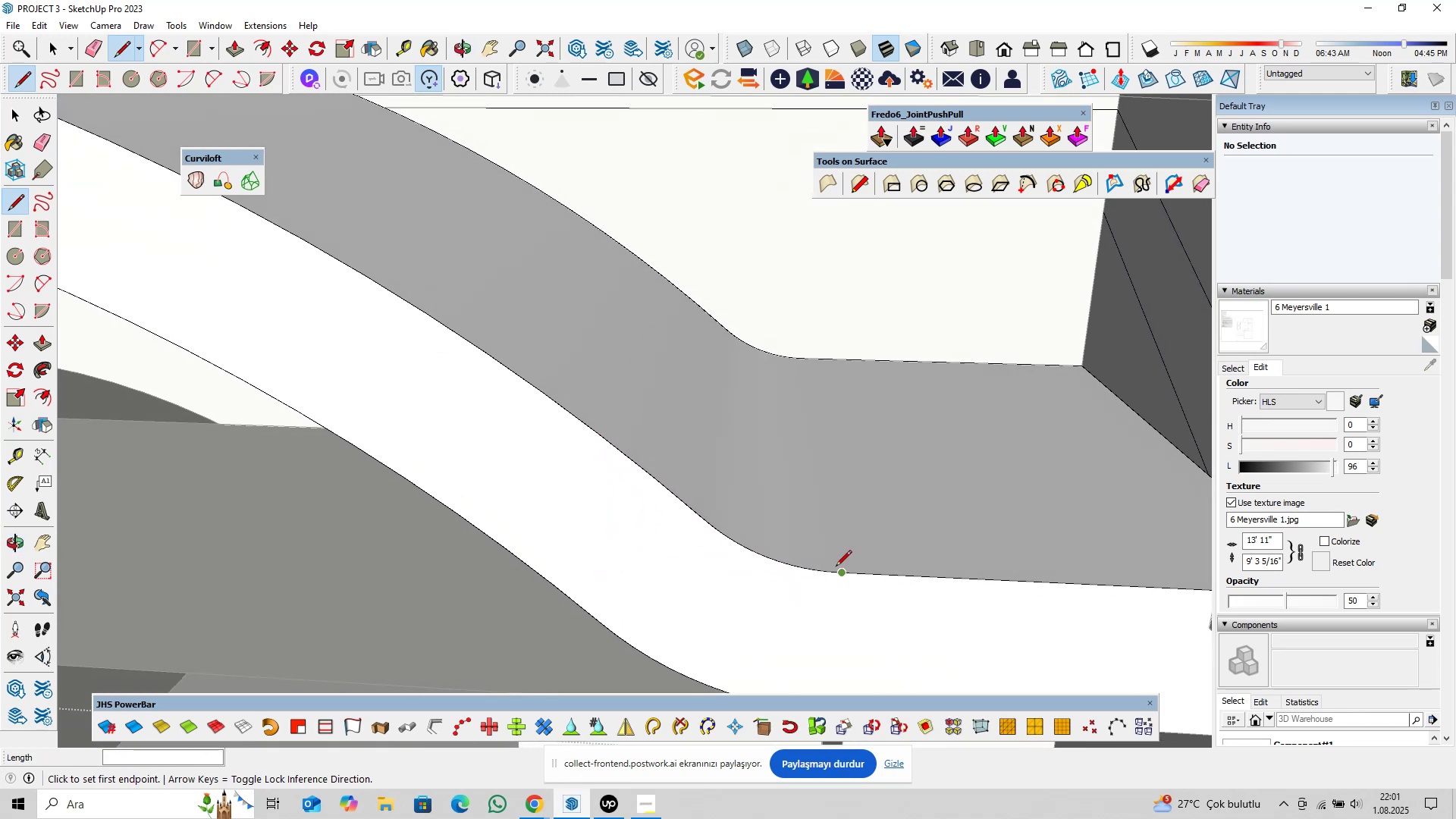 
left_click([836, 567])
 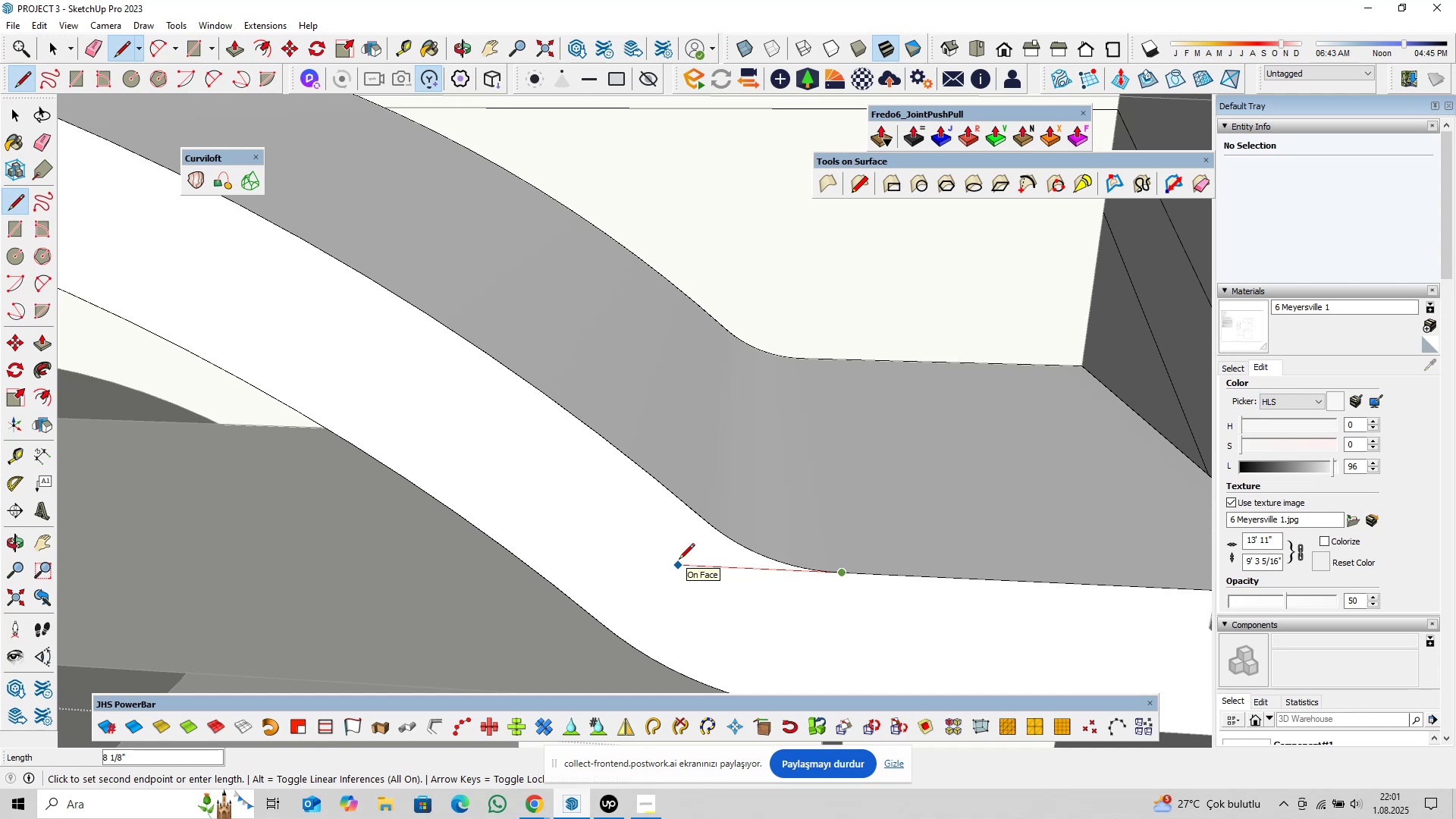 
scroll: coordinate [664, 551], scroll_direction: down, amount: 14.0
 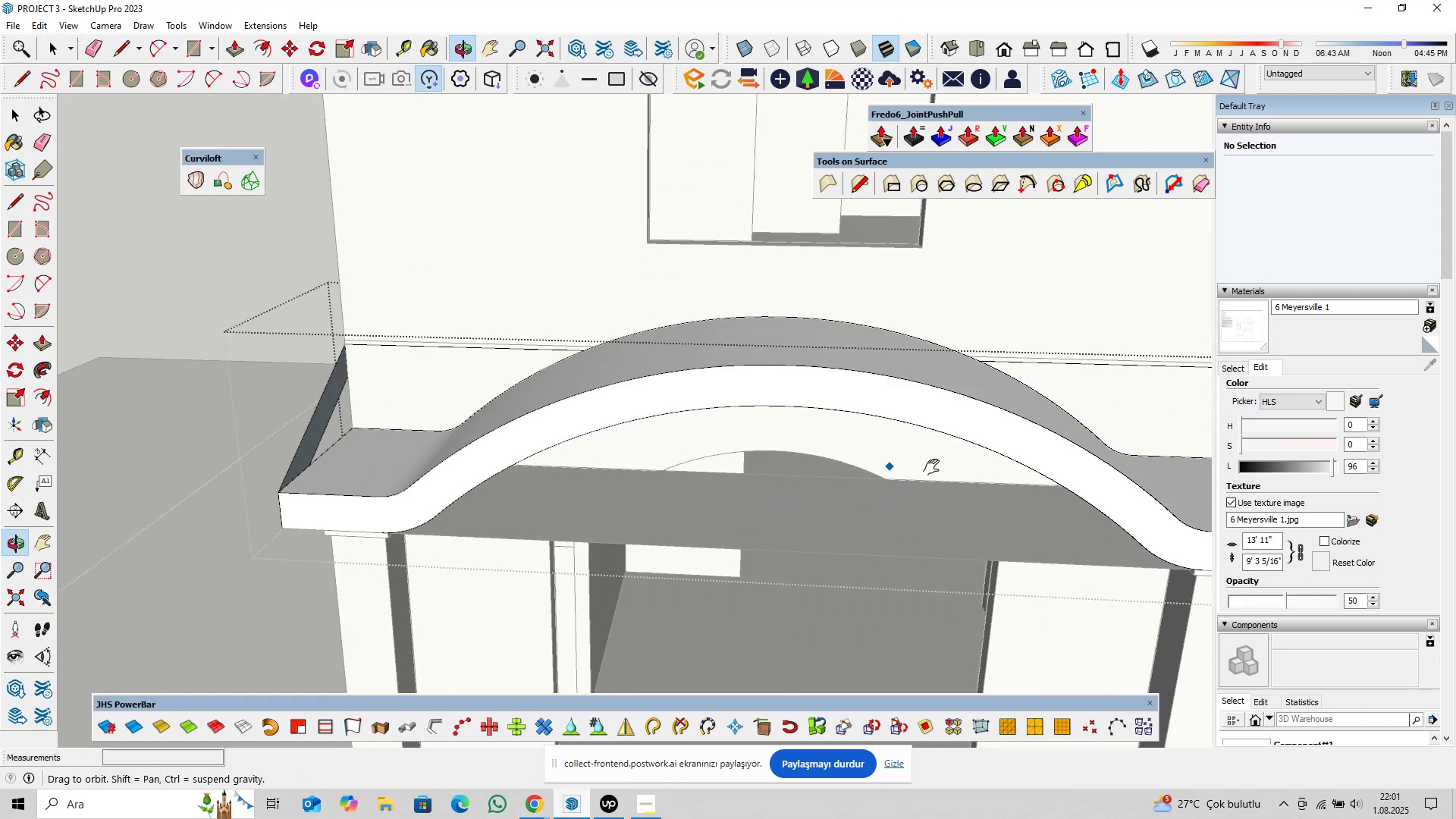 
key(Escape)
 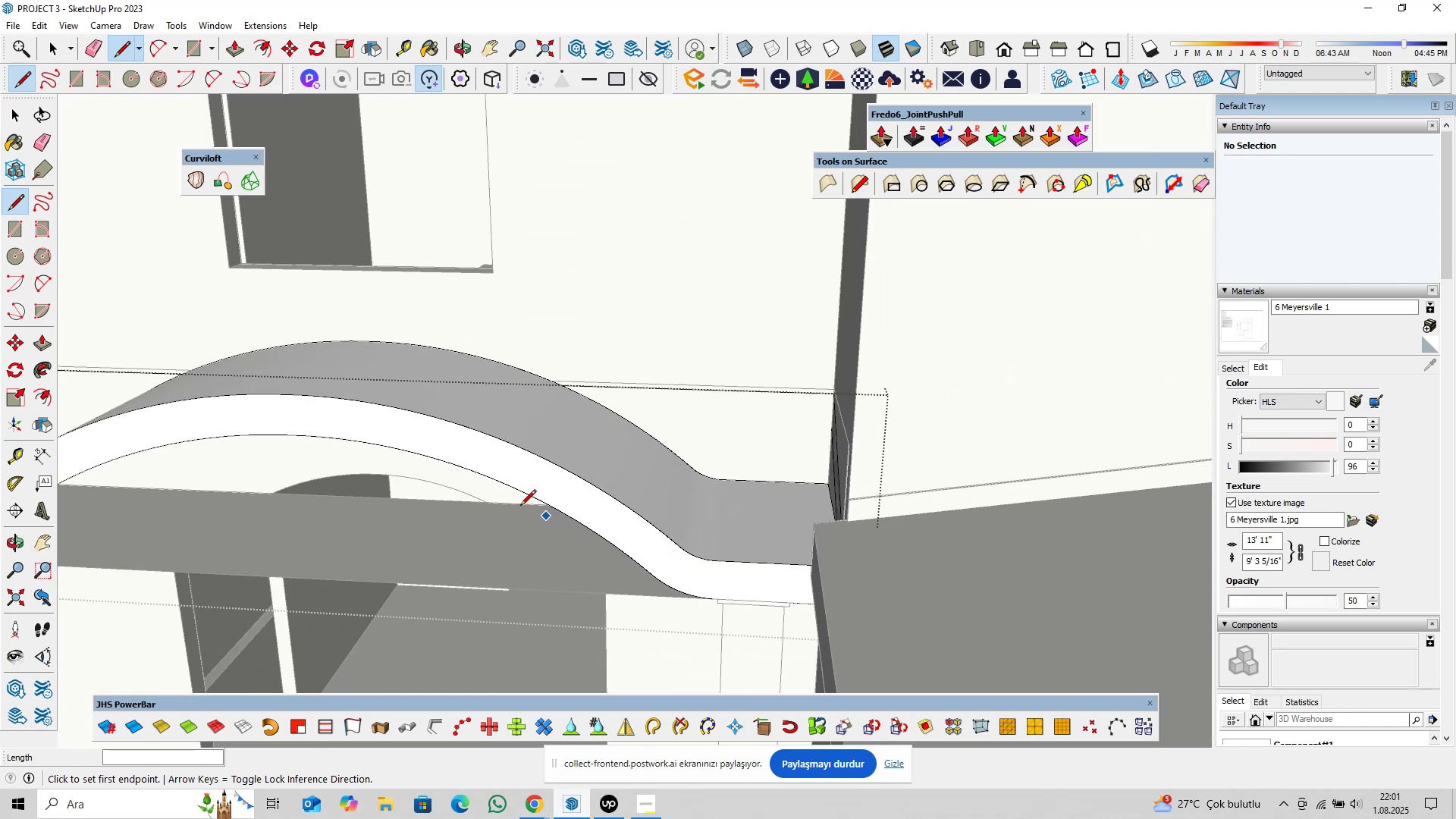 
hold_key(key=ShiftLeft, duration=0.46)
 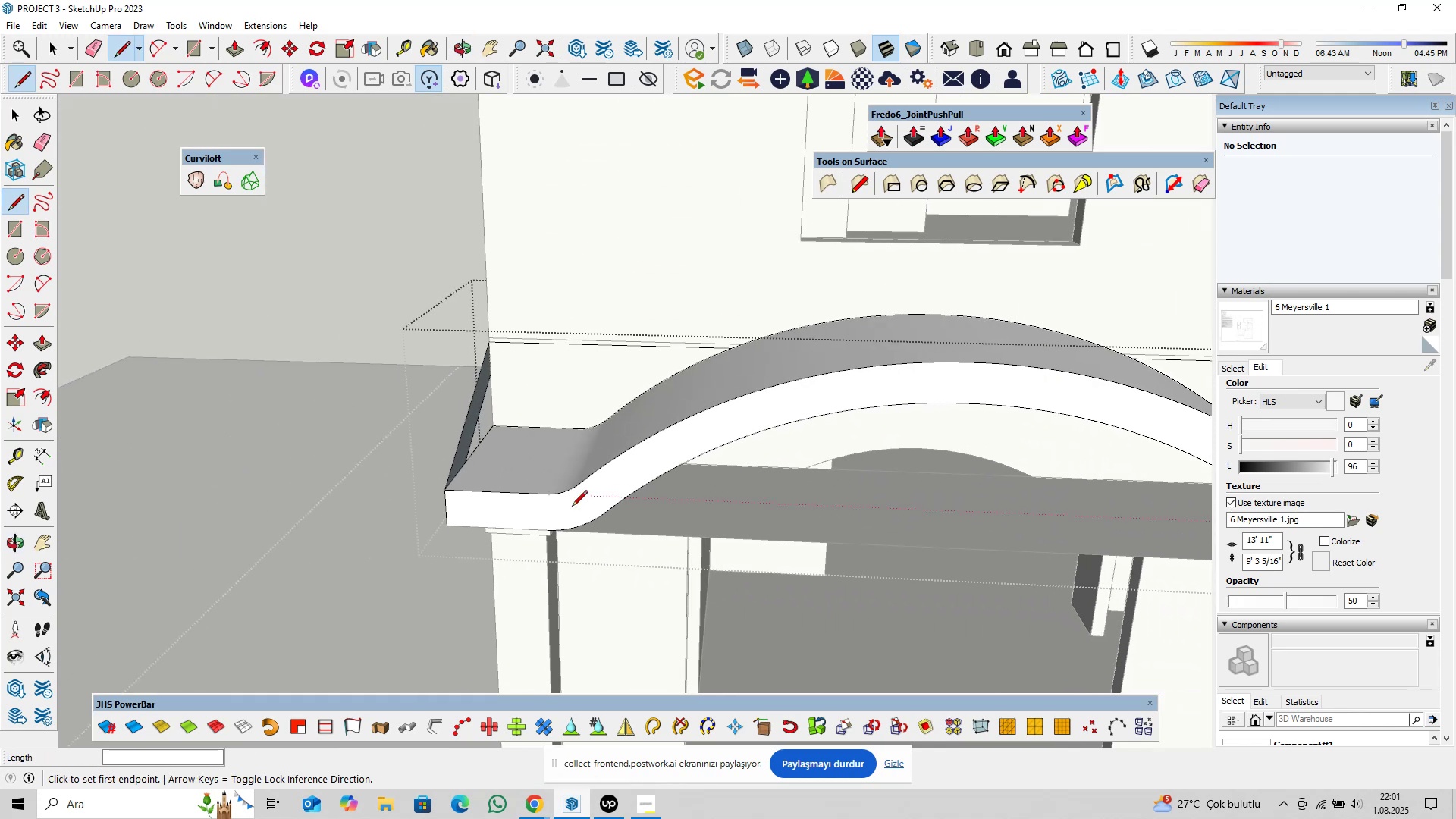 
scroll: coordinate [544, 504], scroll_direction: up, amount: 9.0
 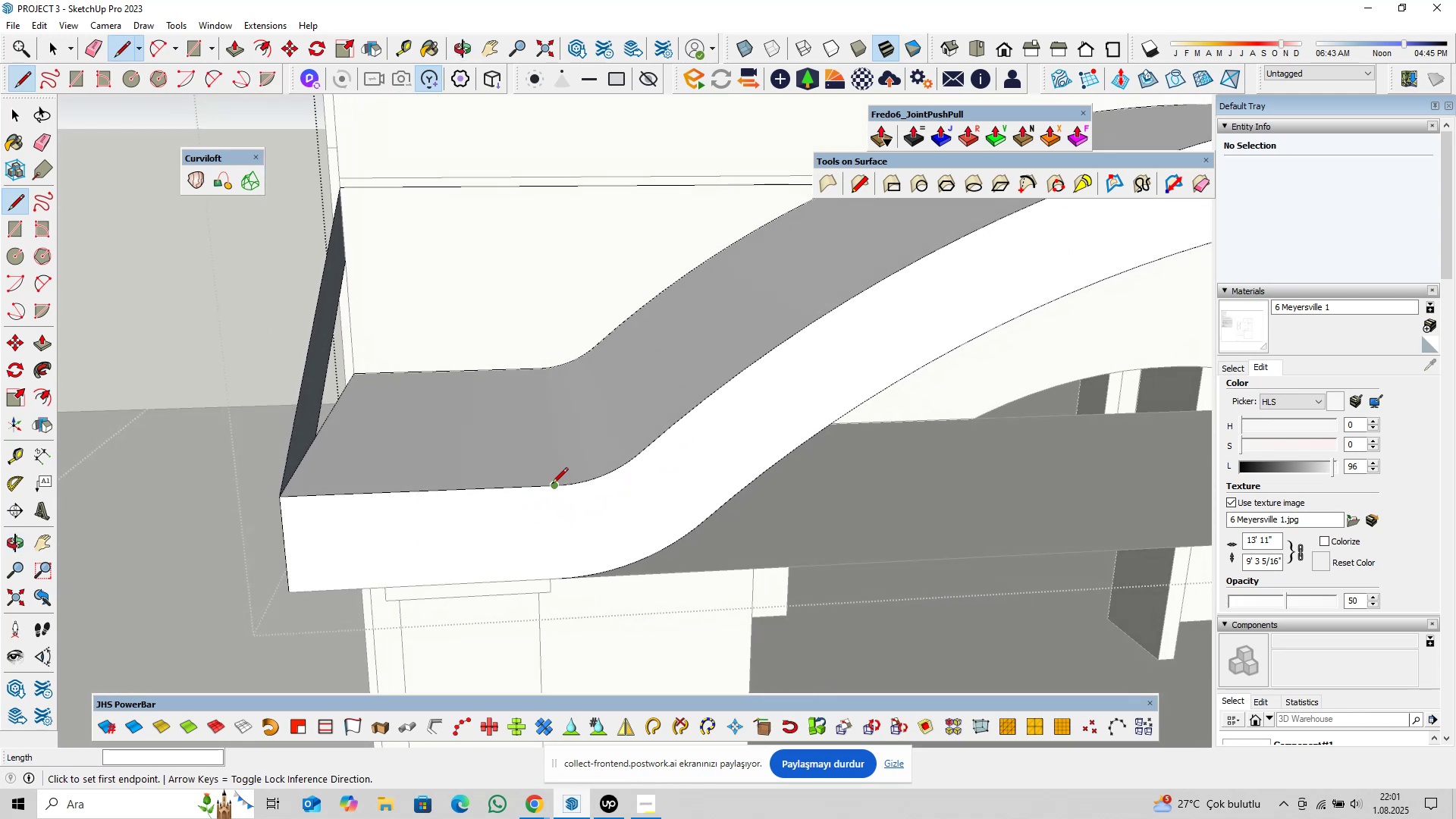 
left_click([556, 485])
 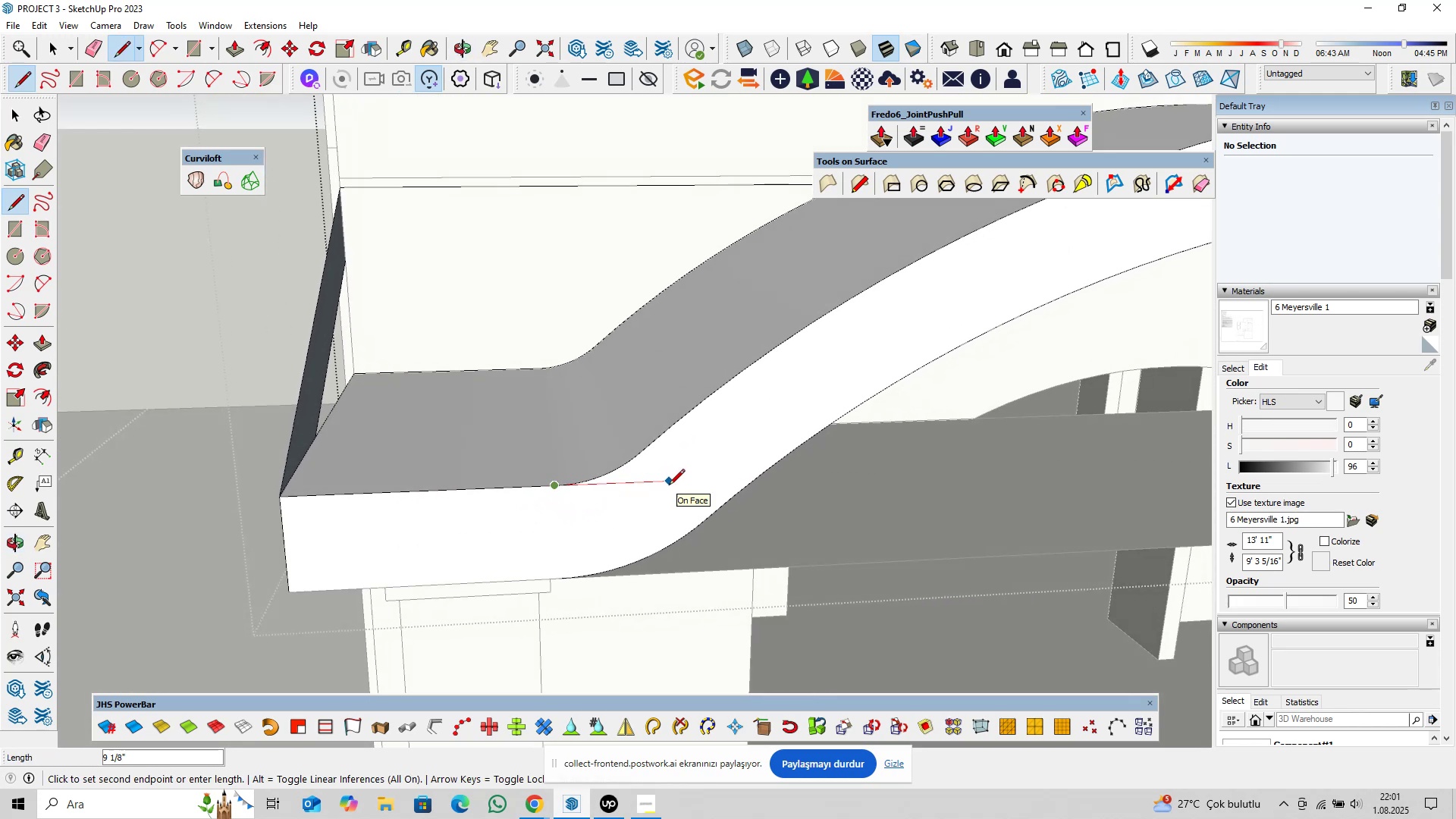 
type(12)
key(Escape)
key(Escape)
 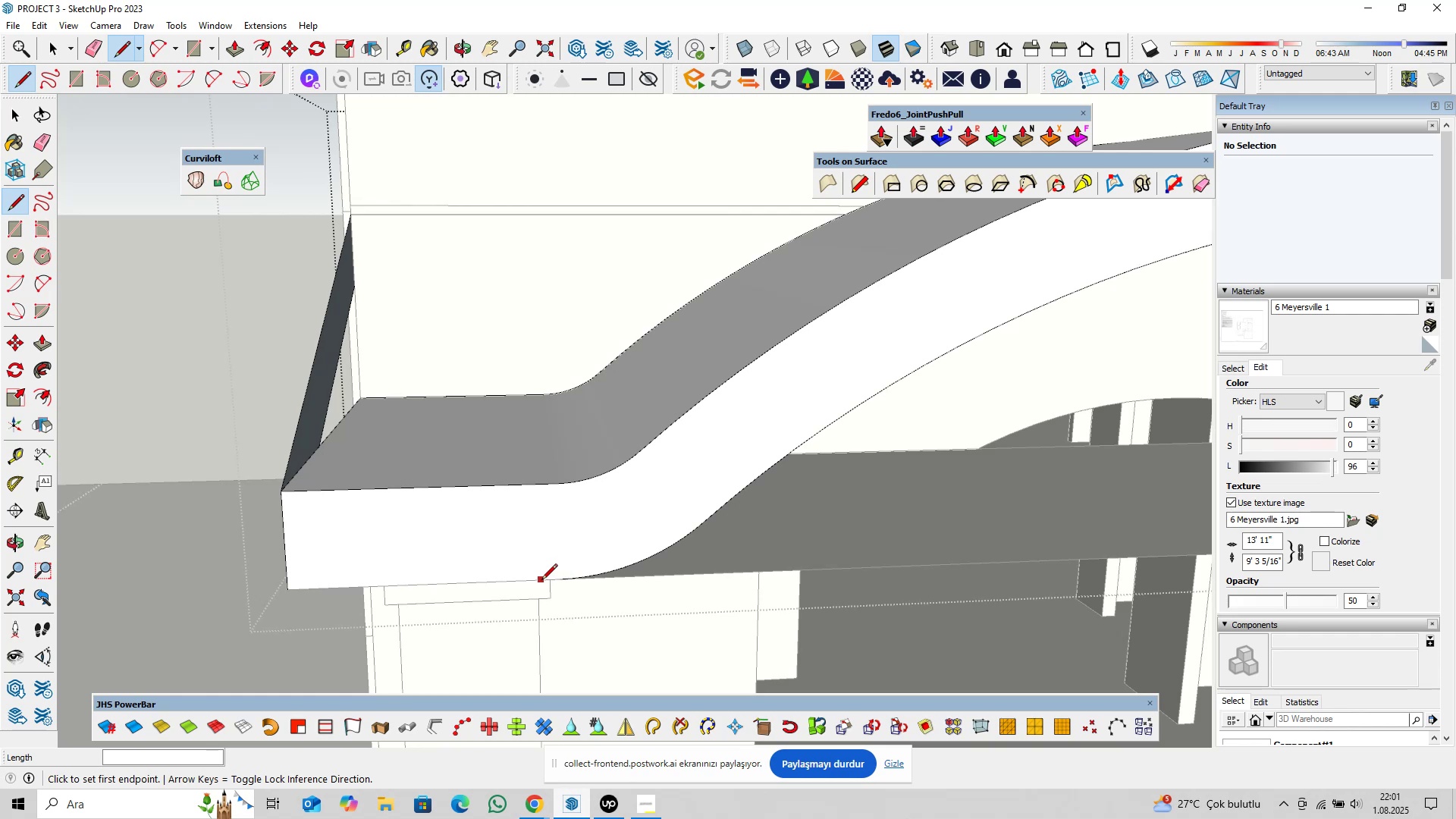 
left_click([557, 580])
 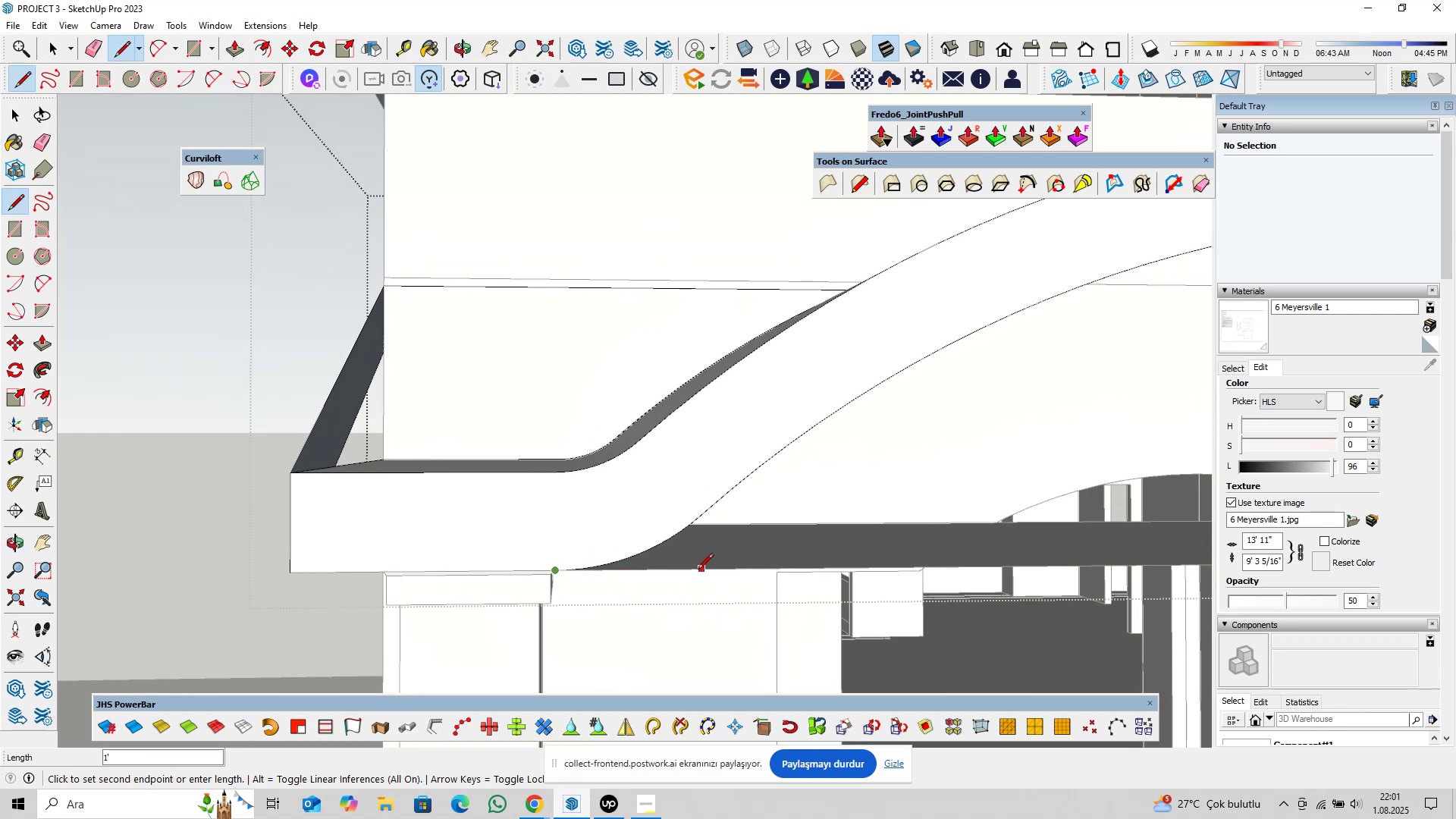 
left_click([699, 570])
 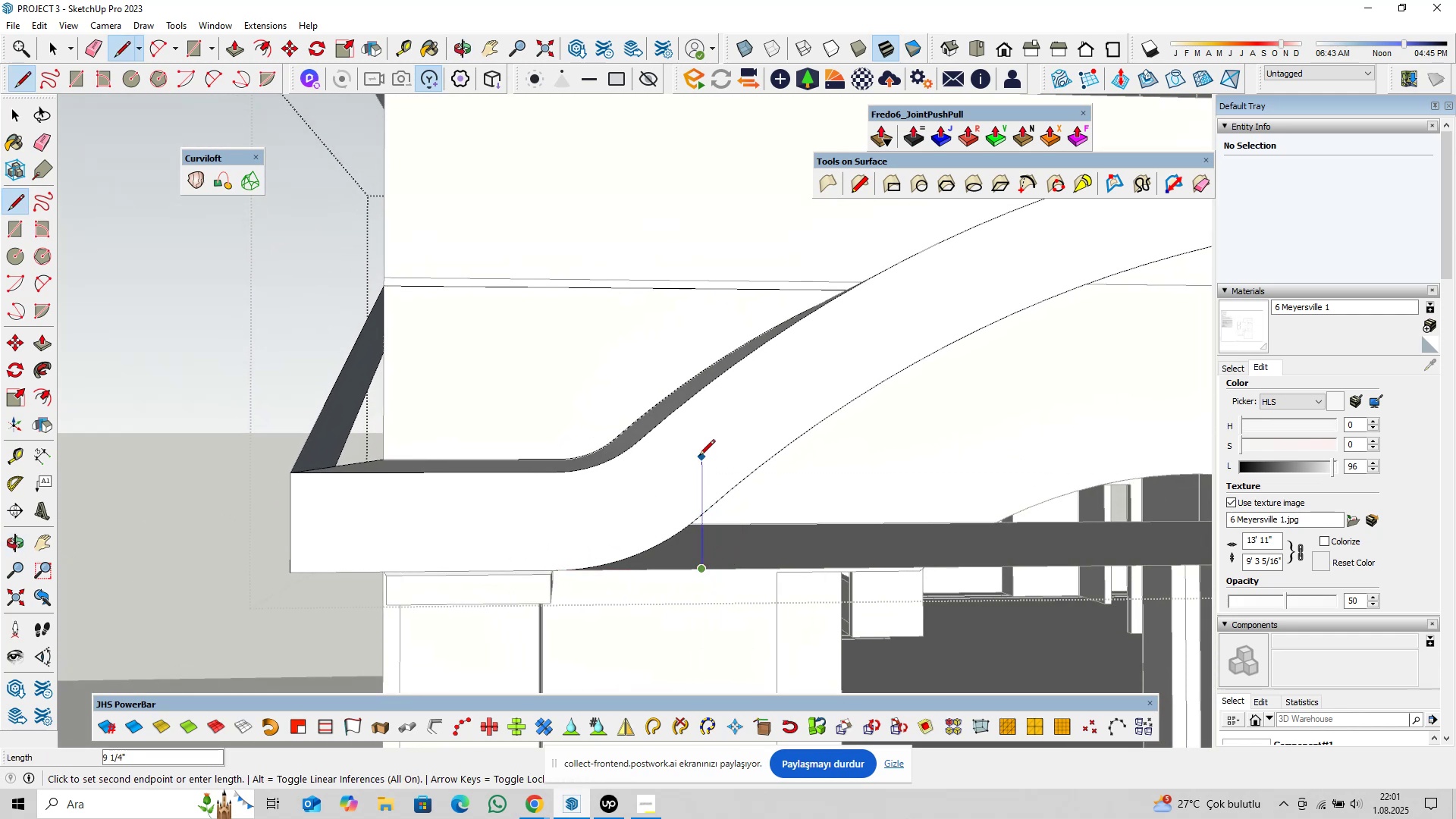 
left_click([707, 388])
 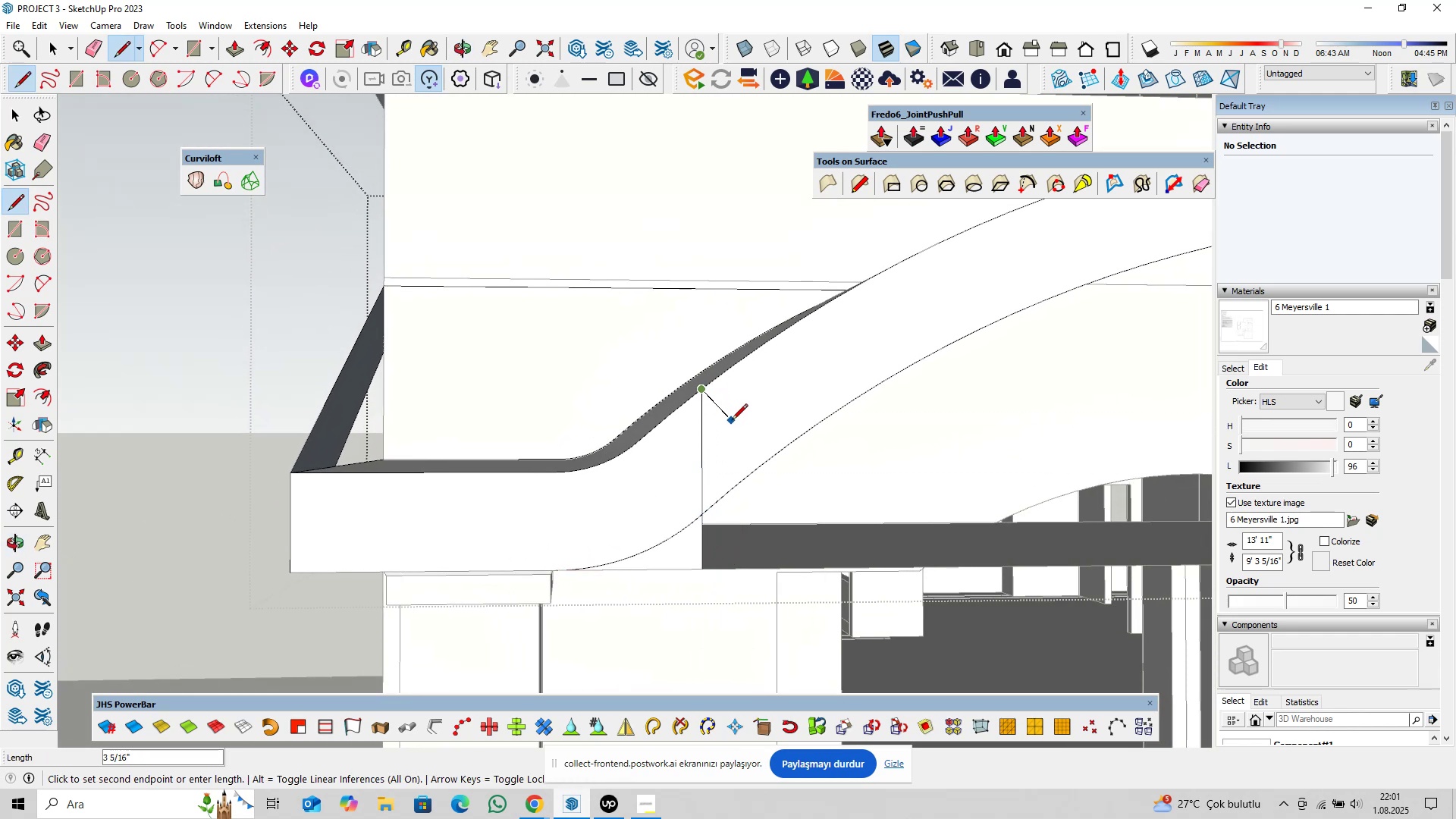 
hold_key(key=ShiftLeft, duration=0.36)
 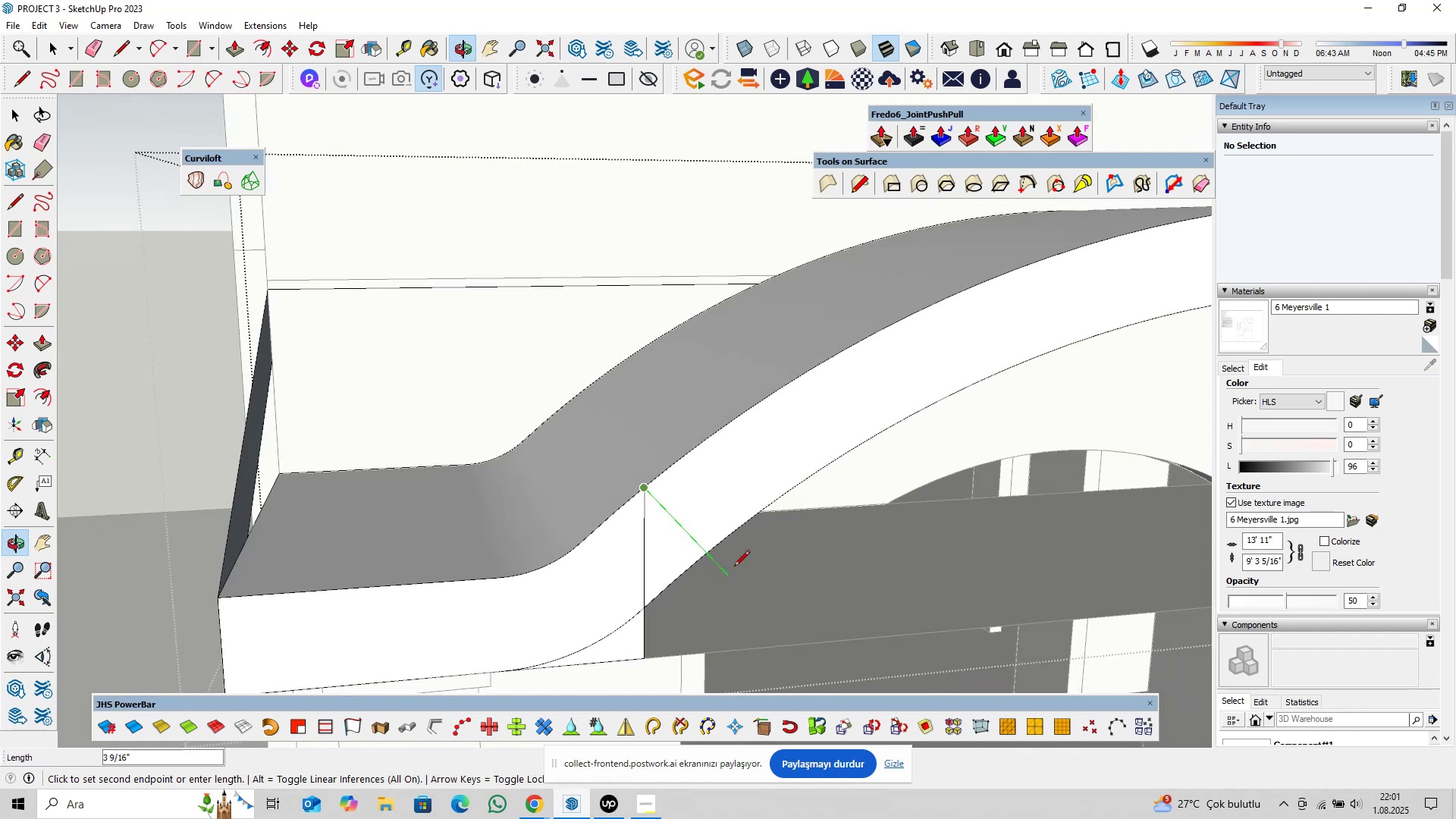 
scroll: coordinate [708, 522], scroll_direction: down, amount: 4.0
 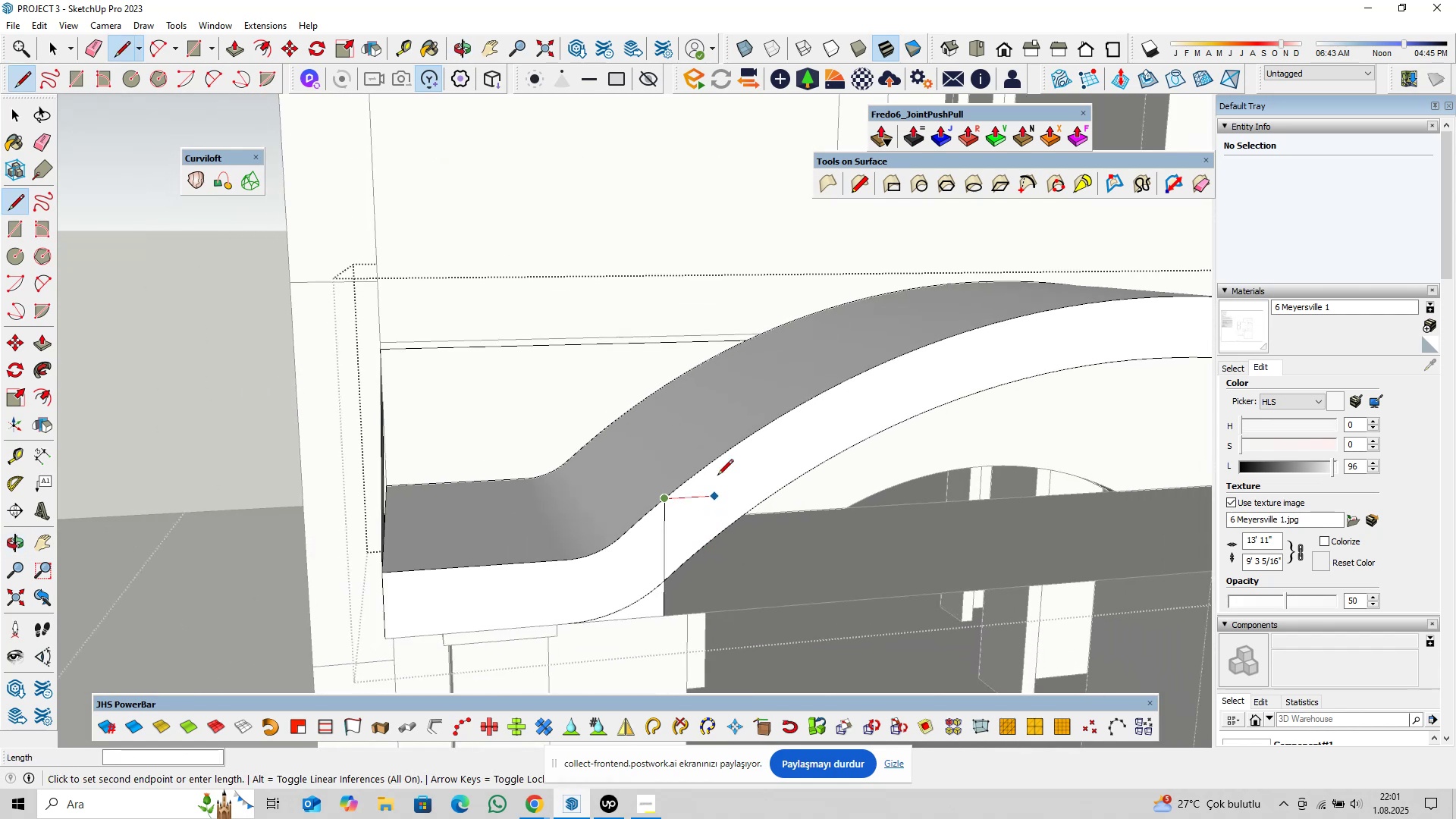 
hold_key(key=ShiftLeft, duration=0.4)
 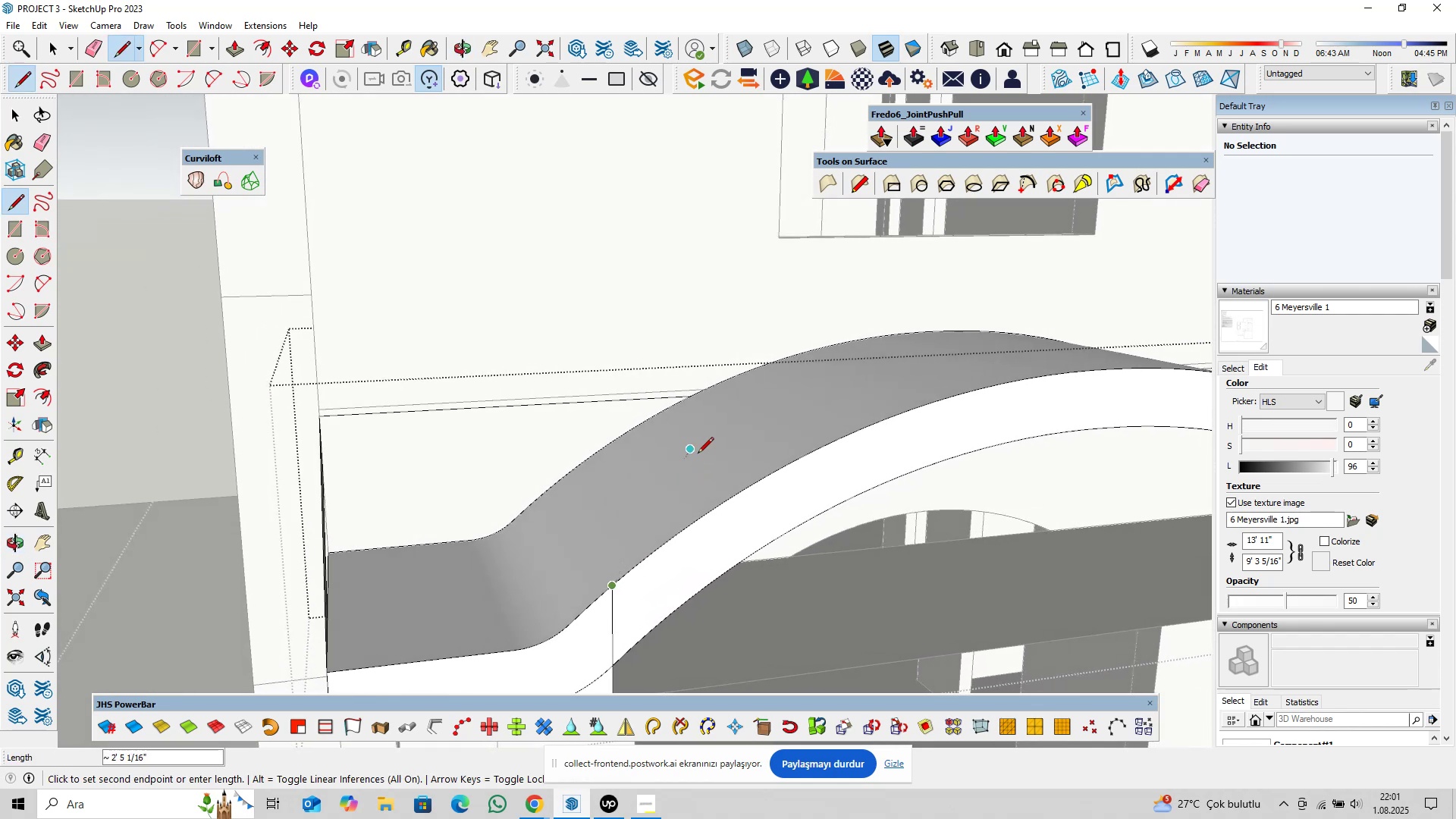 
key(Space)
 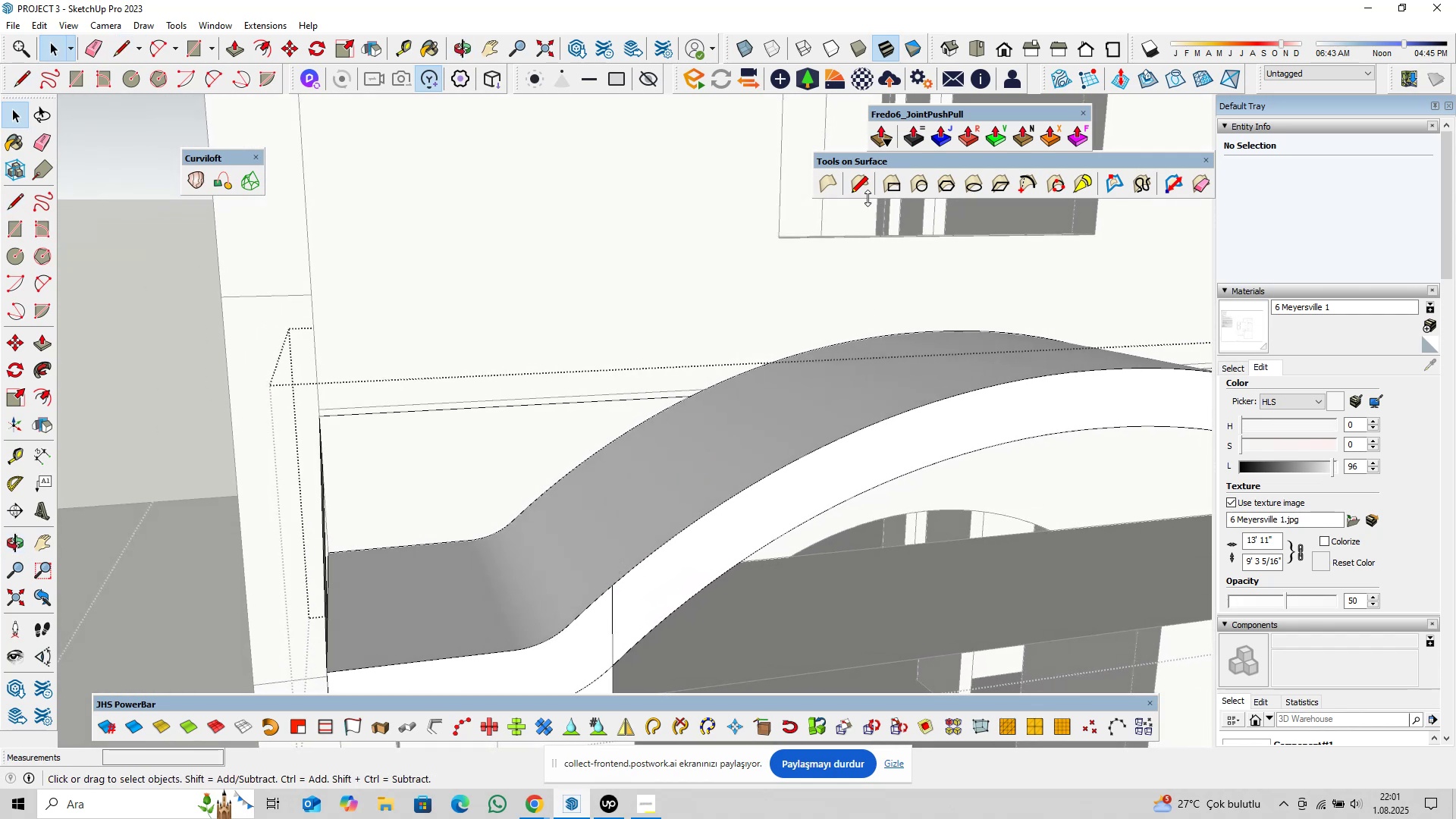 
left_click([864, 190])
 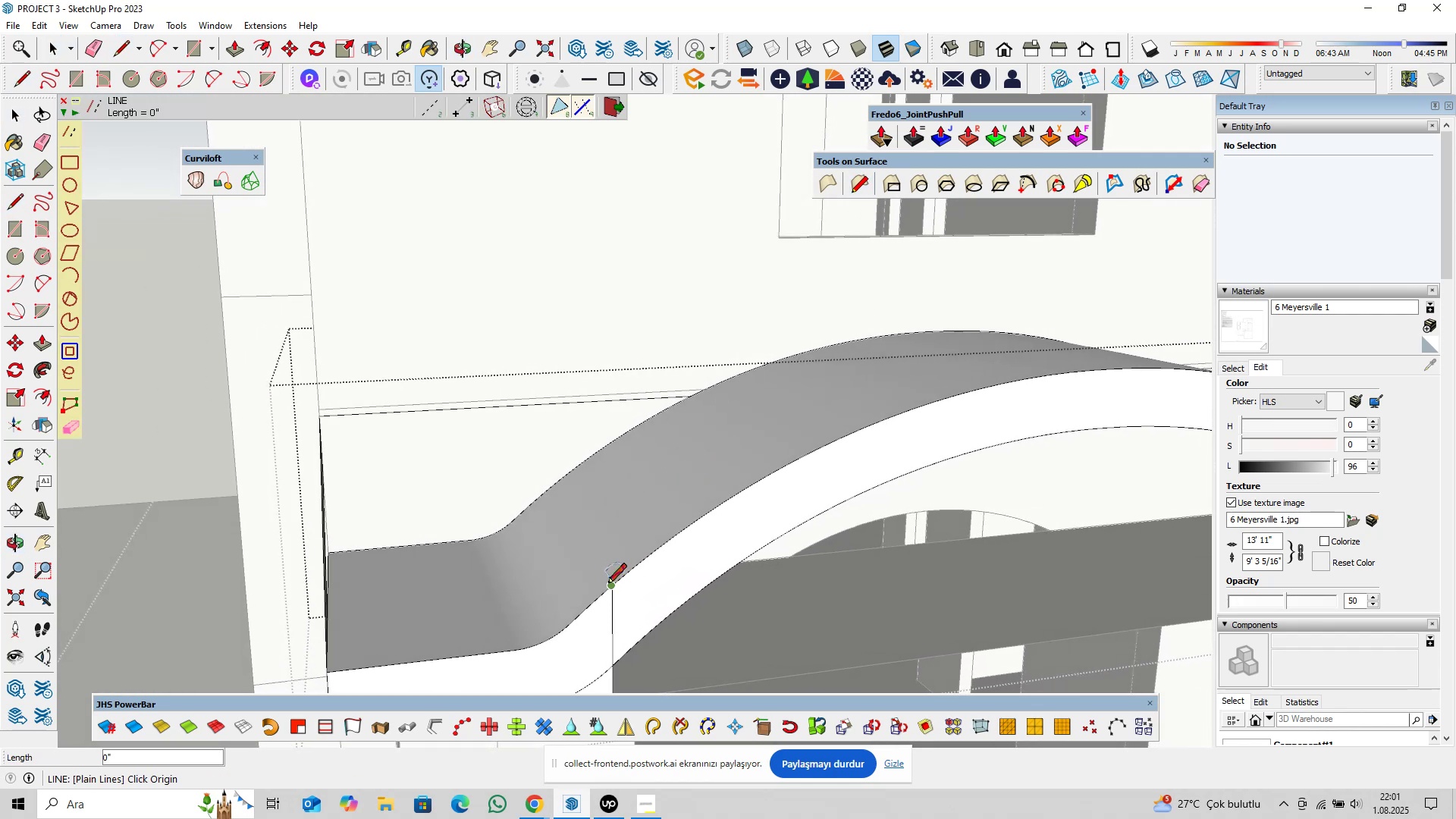 
left_click([605, 584])
 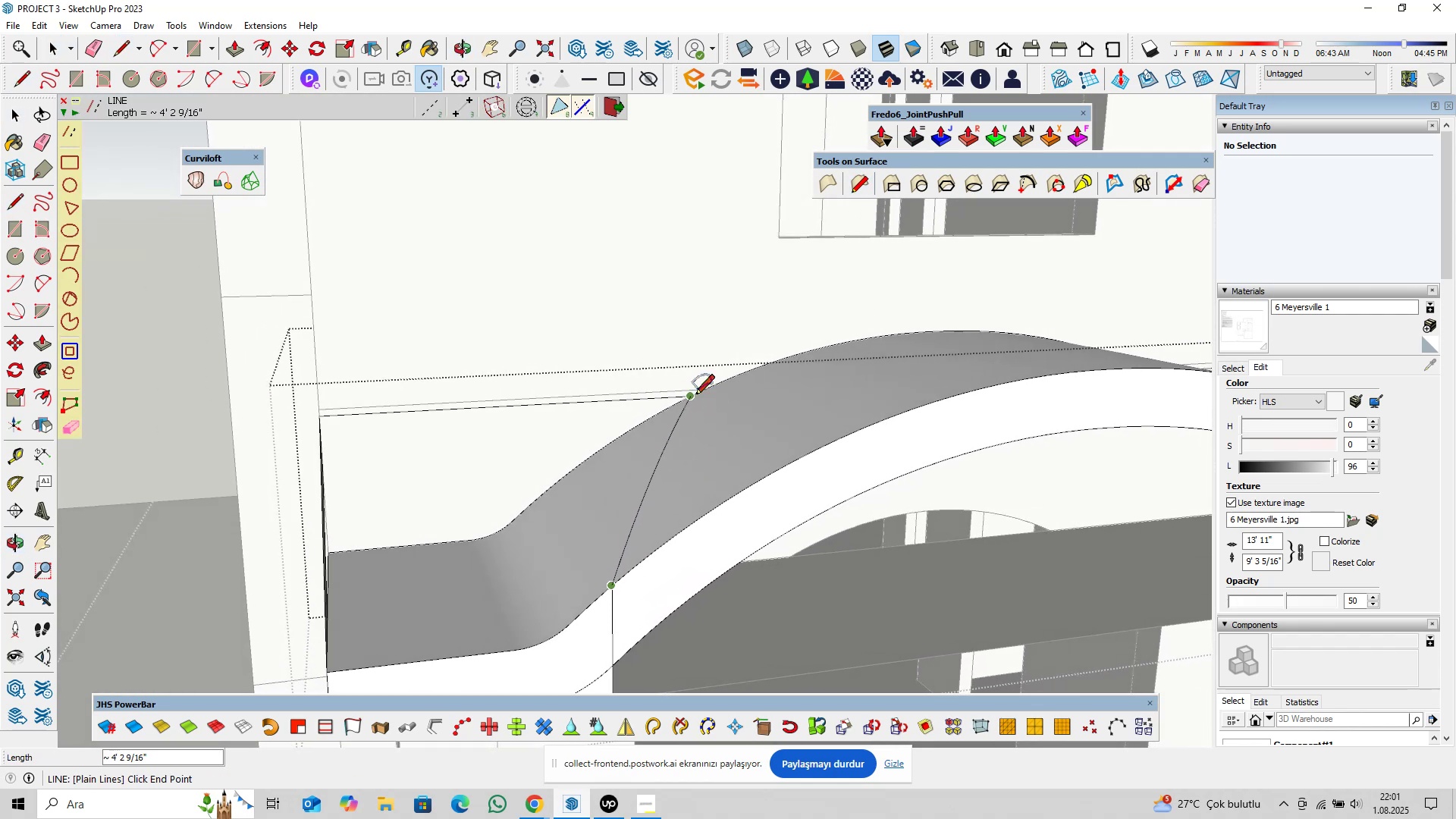 
left_click([693, 394])
 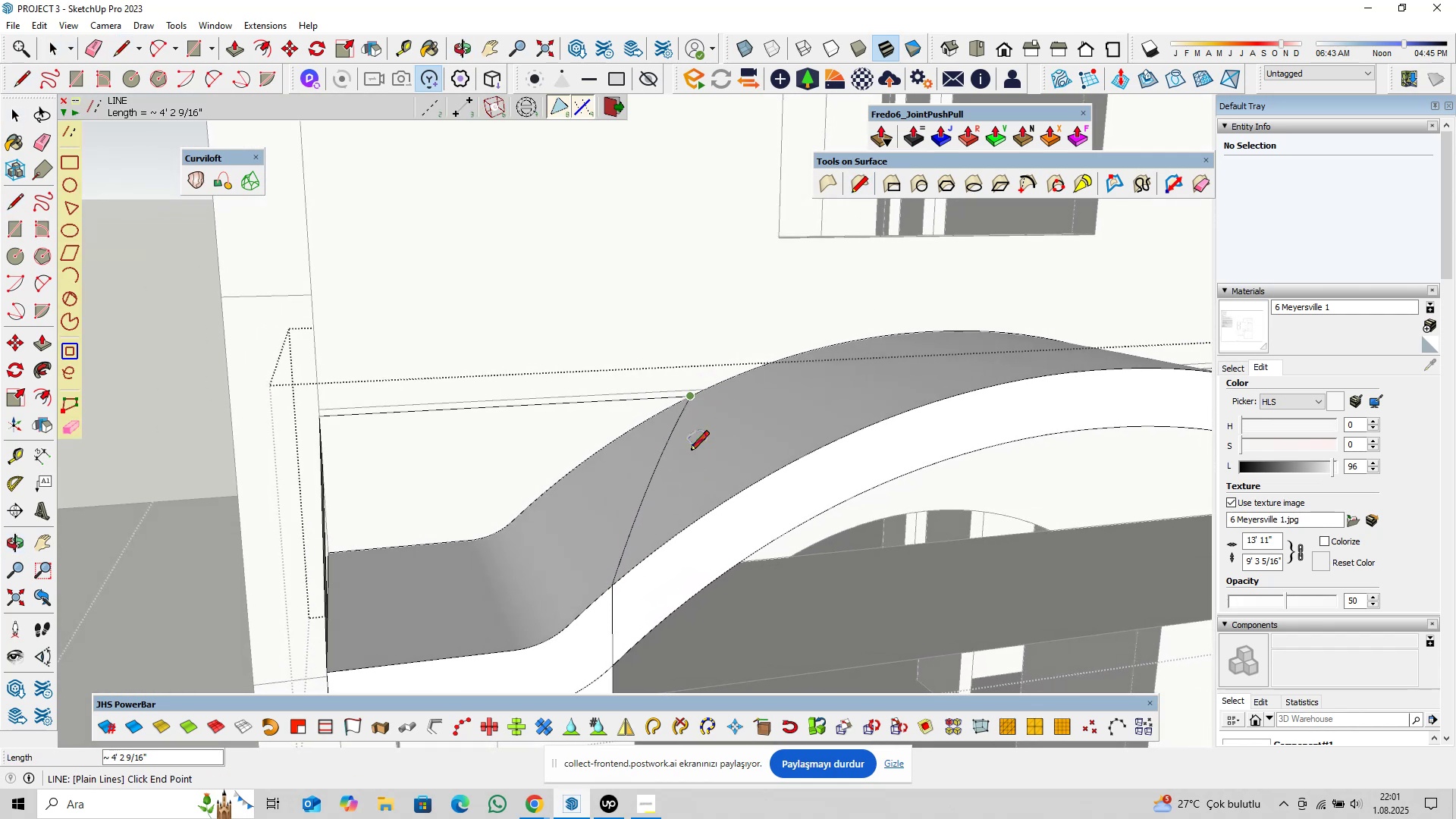 
key(Space)
 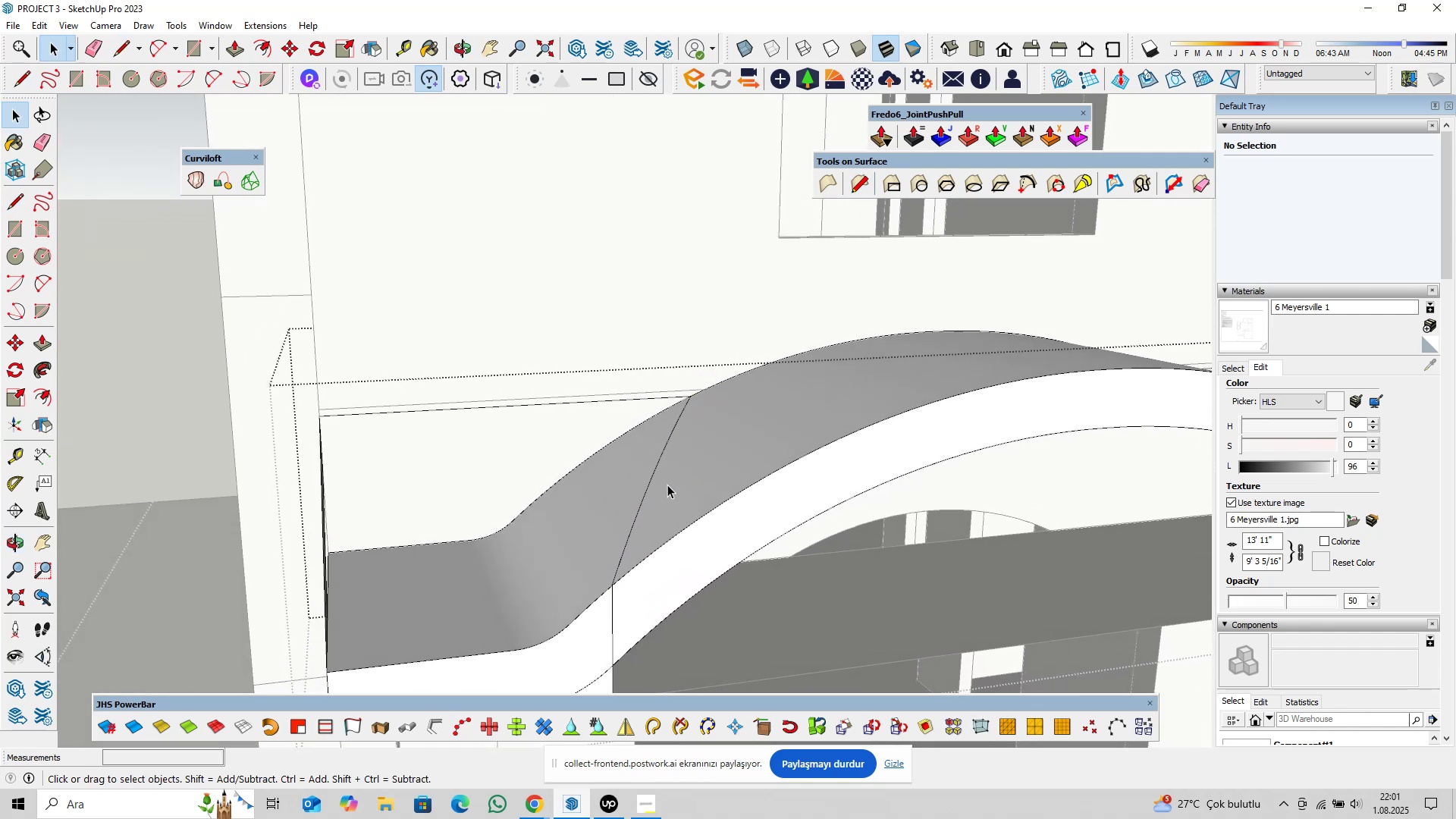 
left_click([667, 485])
 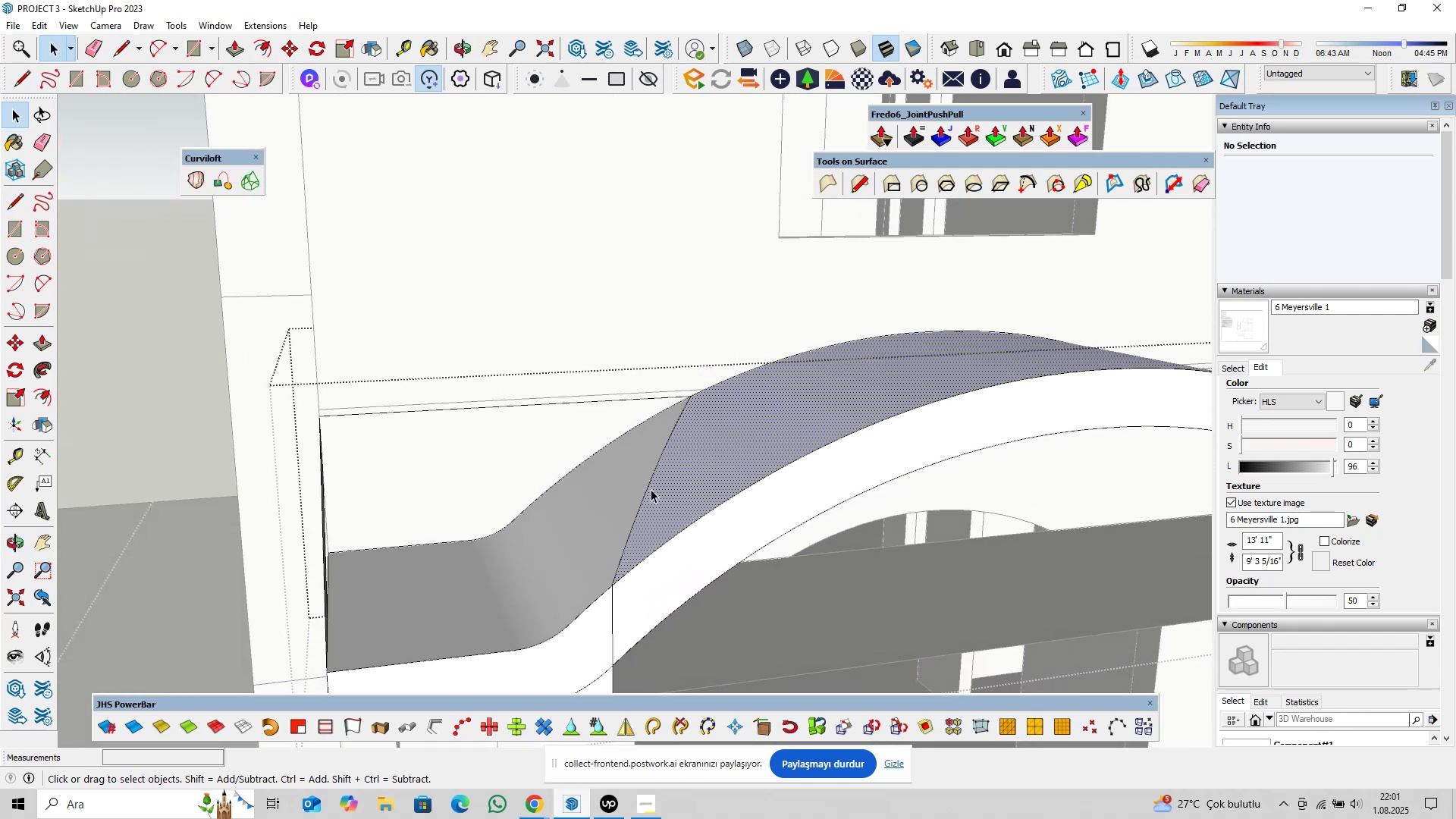 
left_click([649, 488])
 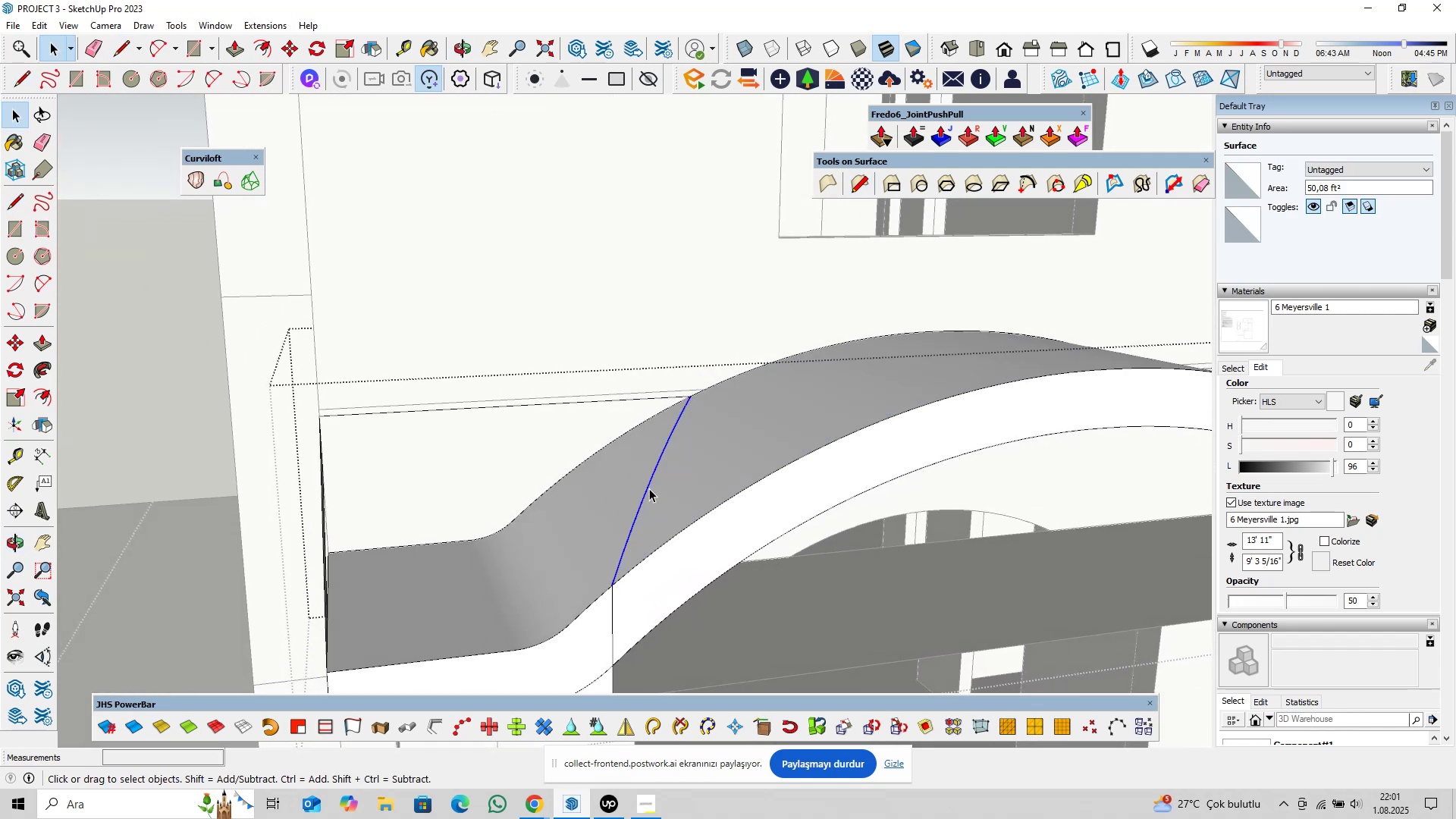 
scroll: coordinate [648, 492], scroll_direction: down, amount: 4.0
 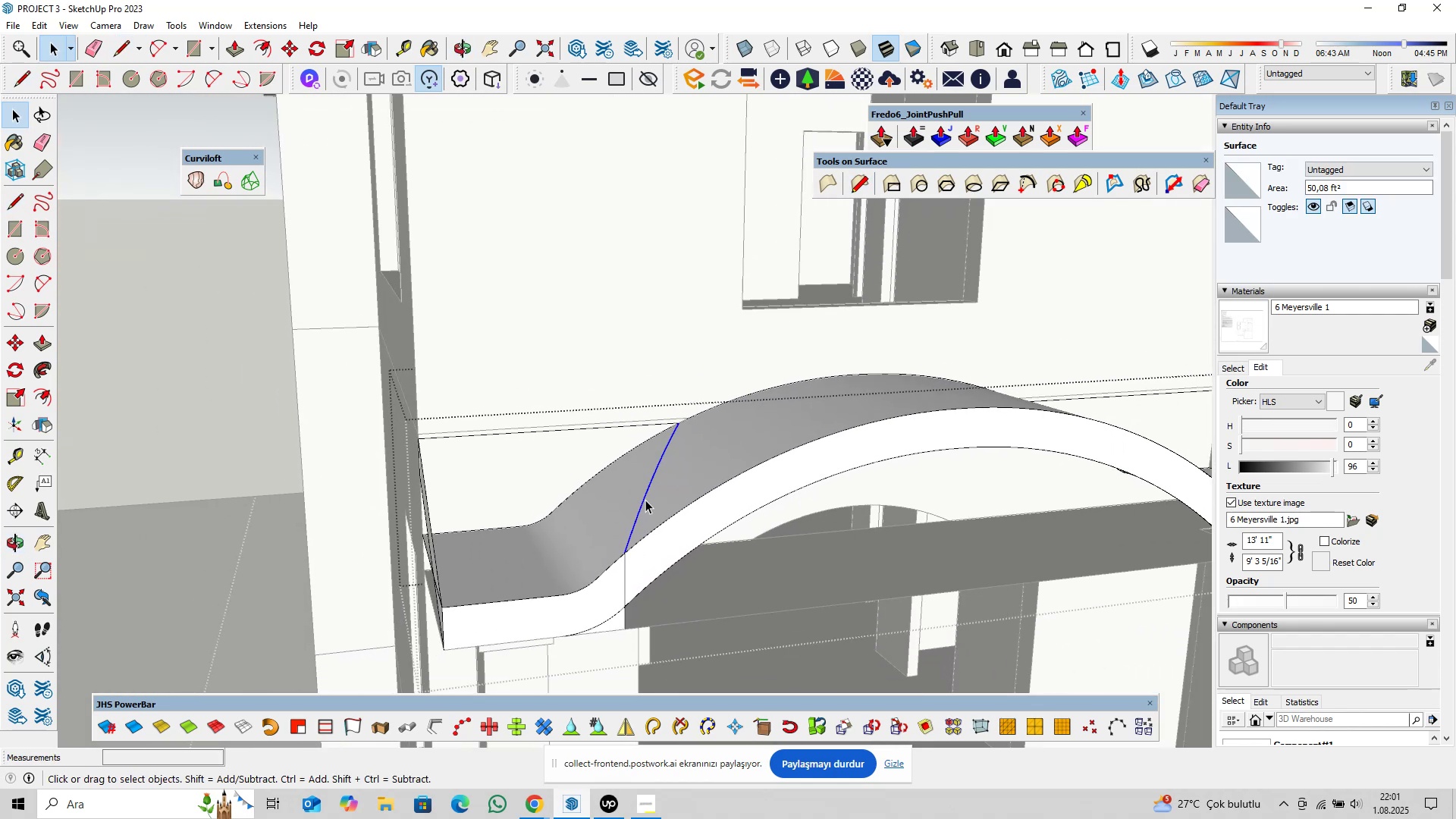 
hold_key(key=ShiftLeft, duration=0.39)
 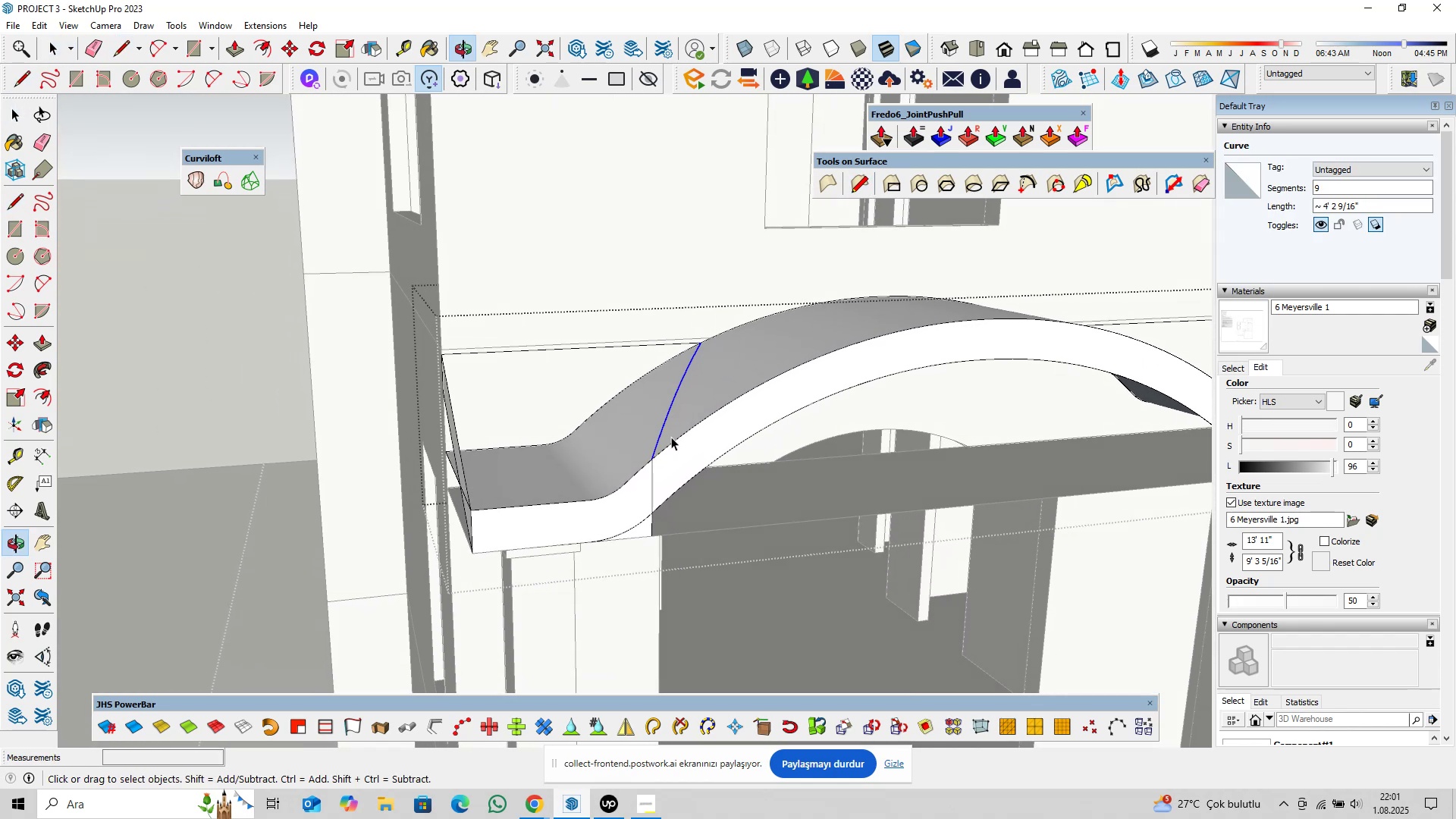 
scroll: coordinate [659, 475], scroll_direction: up, amount: 3.0
 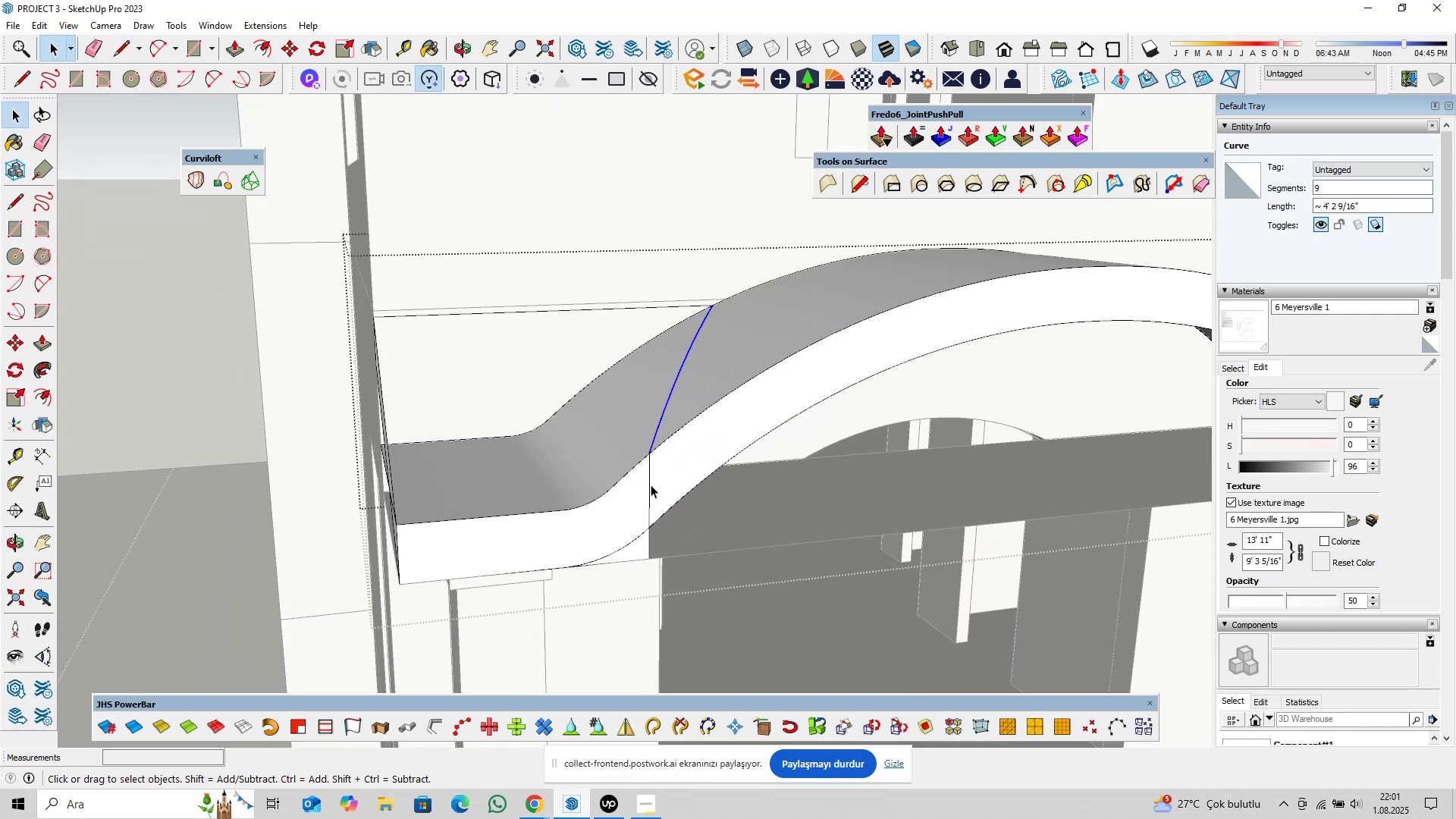 
left_click([651, 485])
 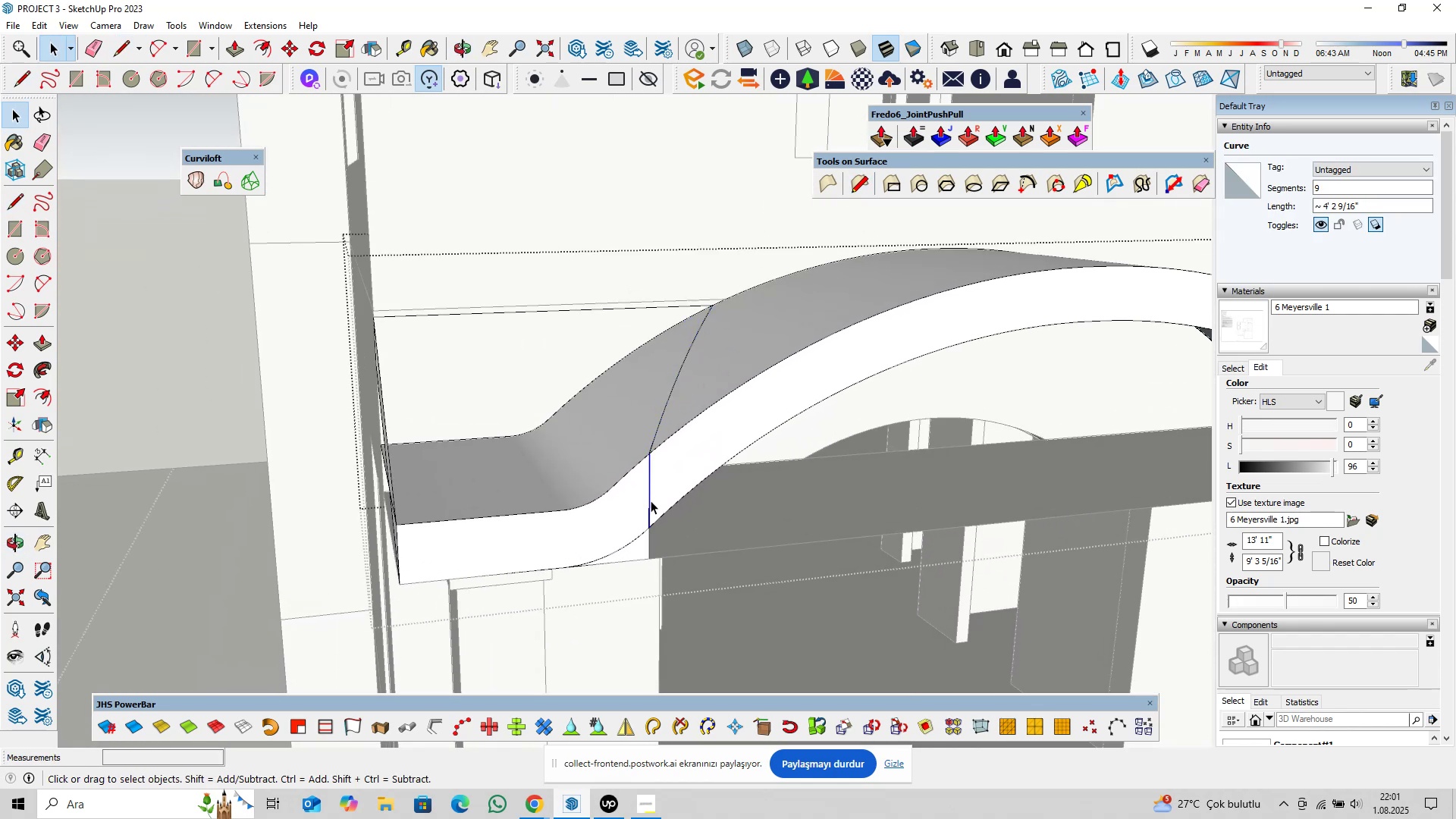 
scroll: coordinate [651, 505], scroll_direction: up, amount: 4.0
 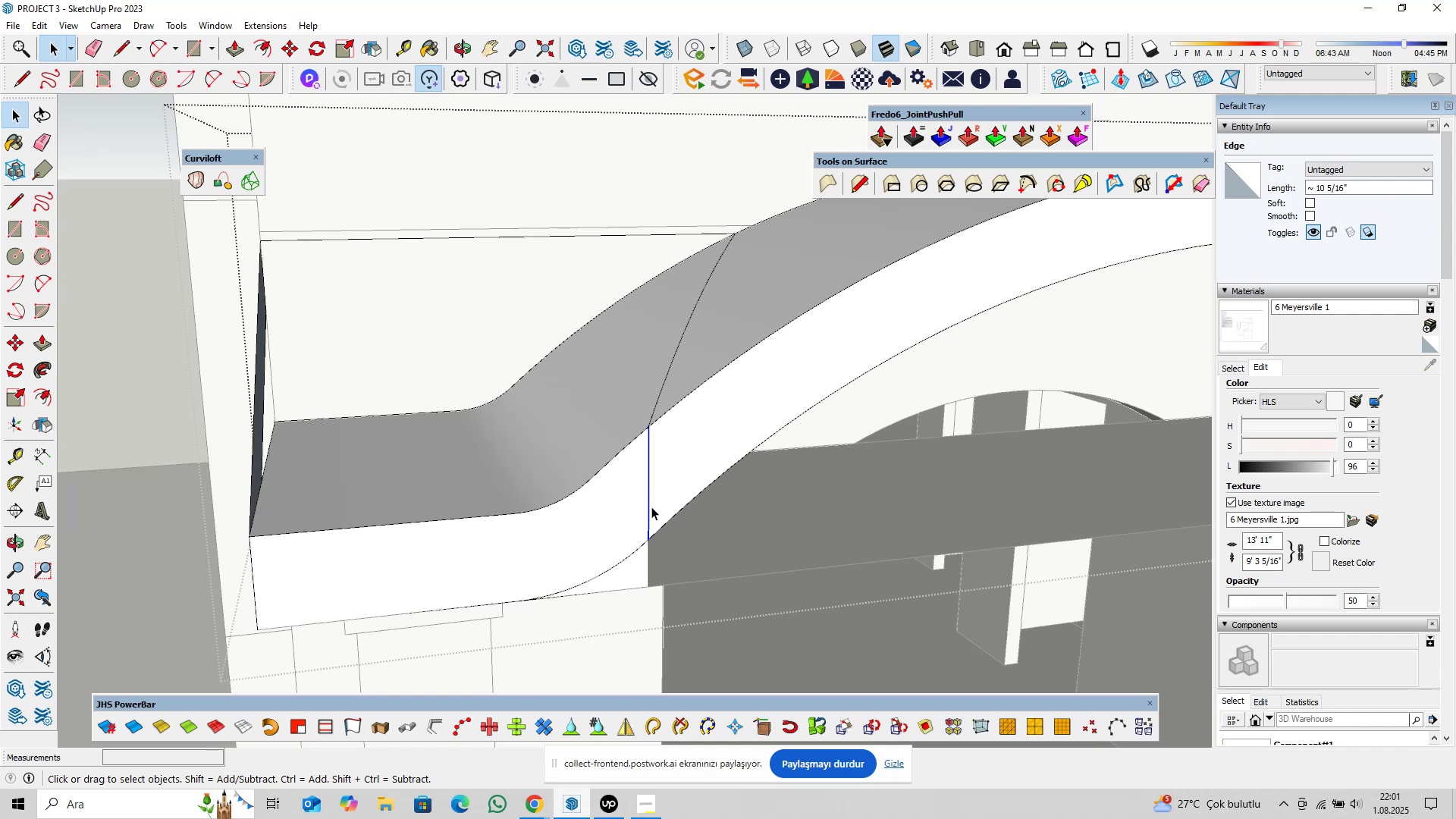 
key(Delete)
 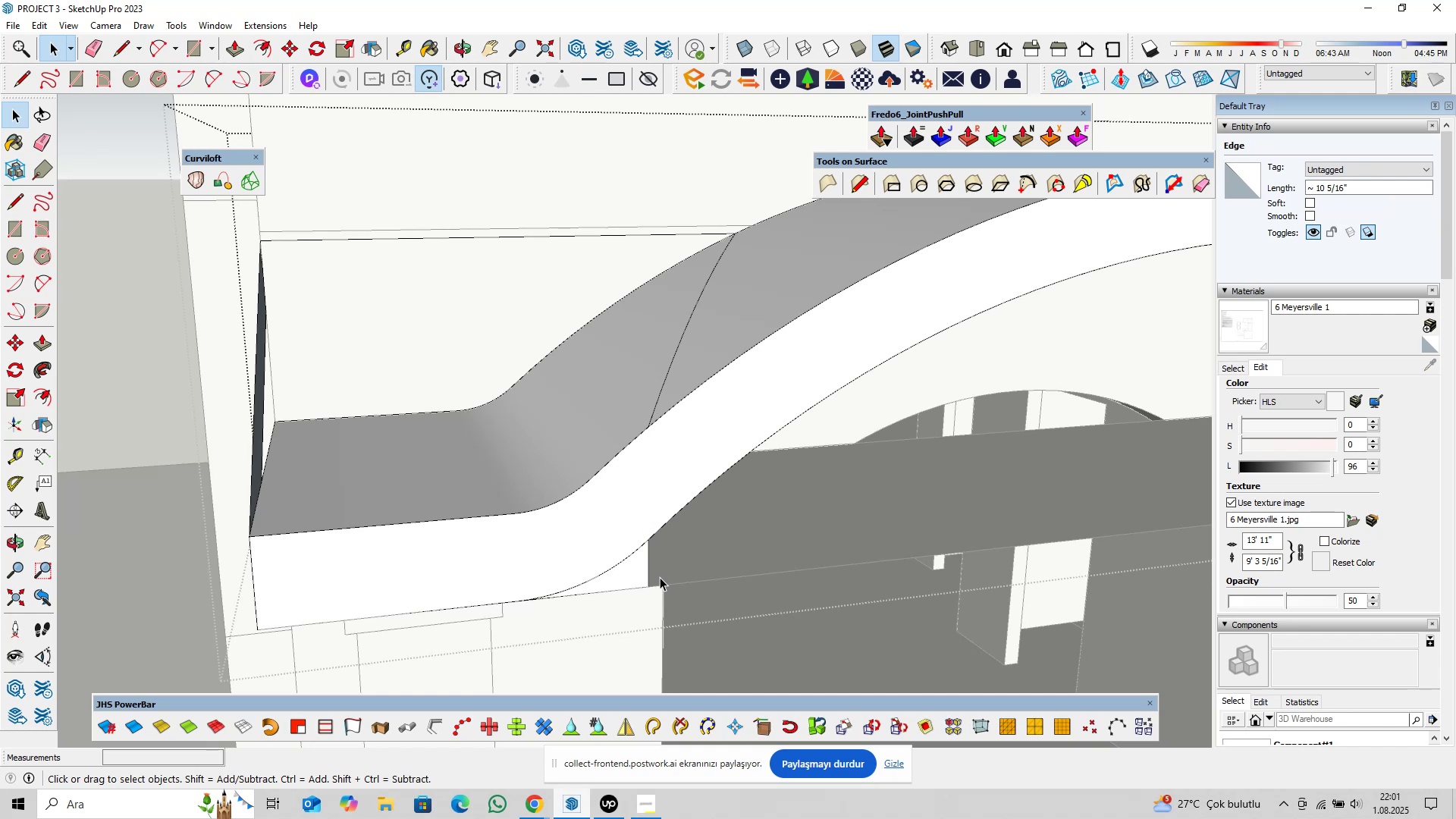 
left_click_drag(start_coordinate=[659, 578], to_coordinate=[640, 599])
 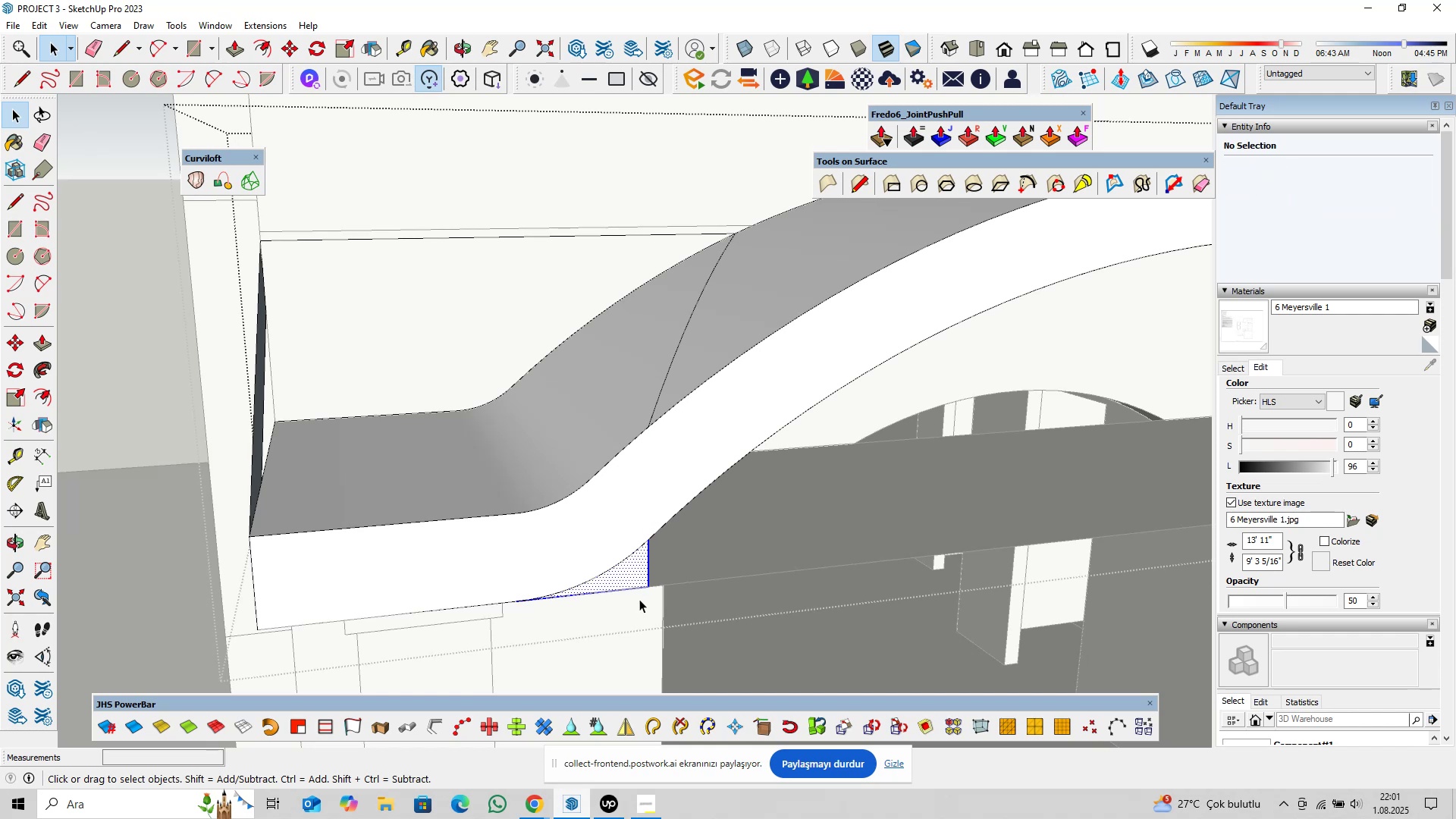 
key(Delete)
 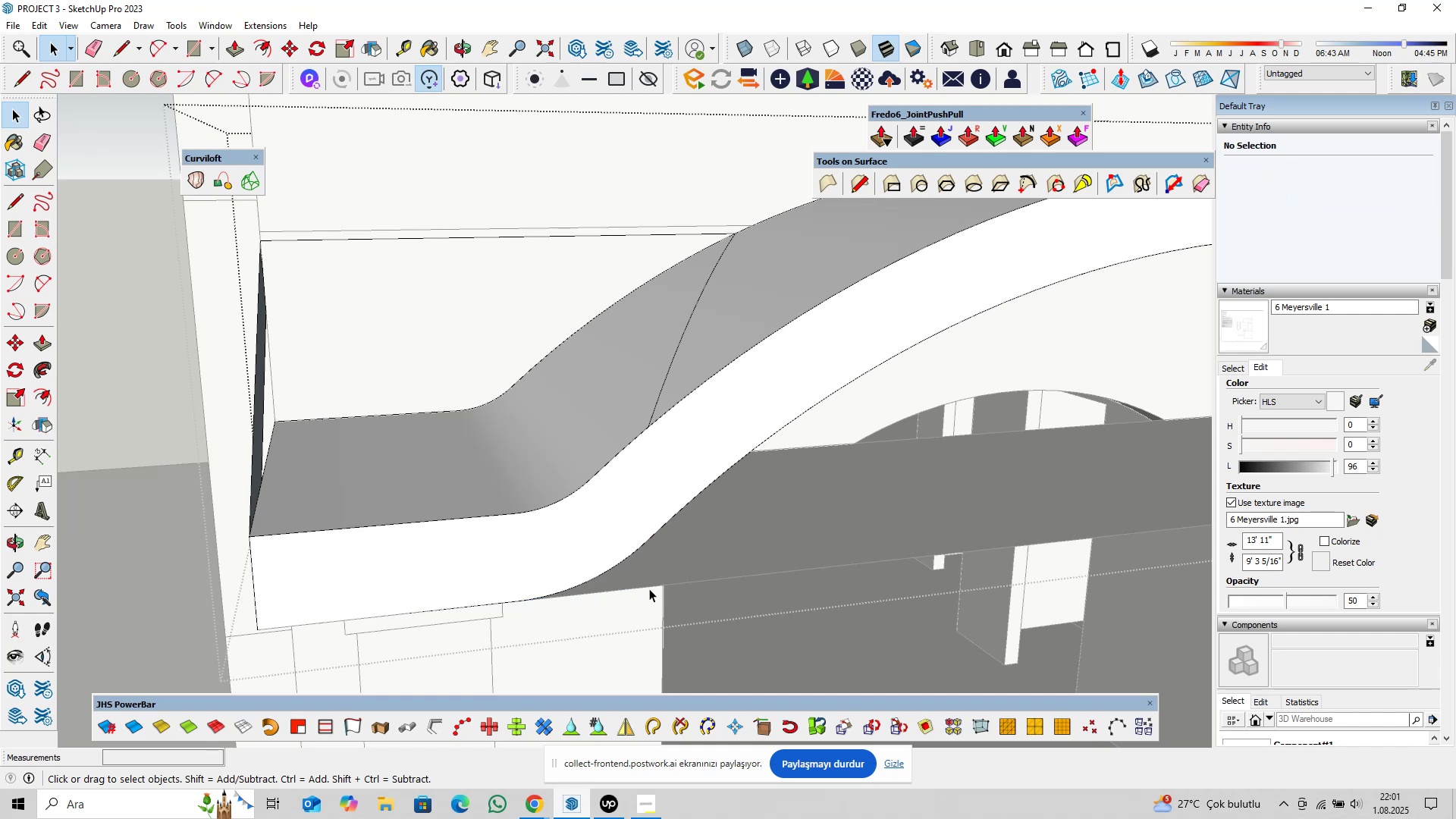 
scroll: coordinate [613, 541], scroll_direction: down, amount: 8.0
 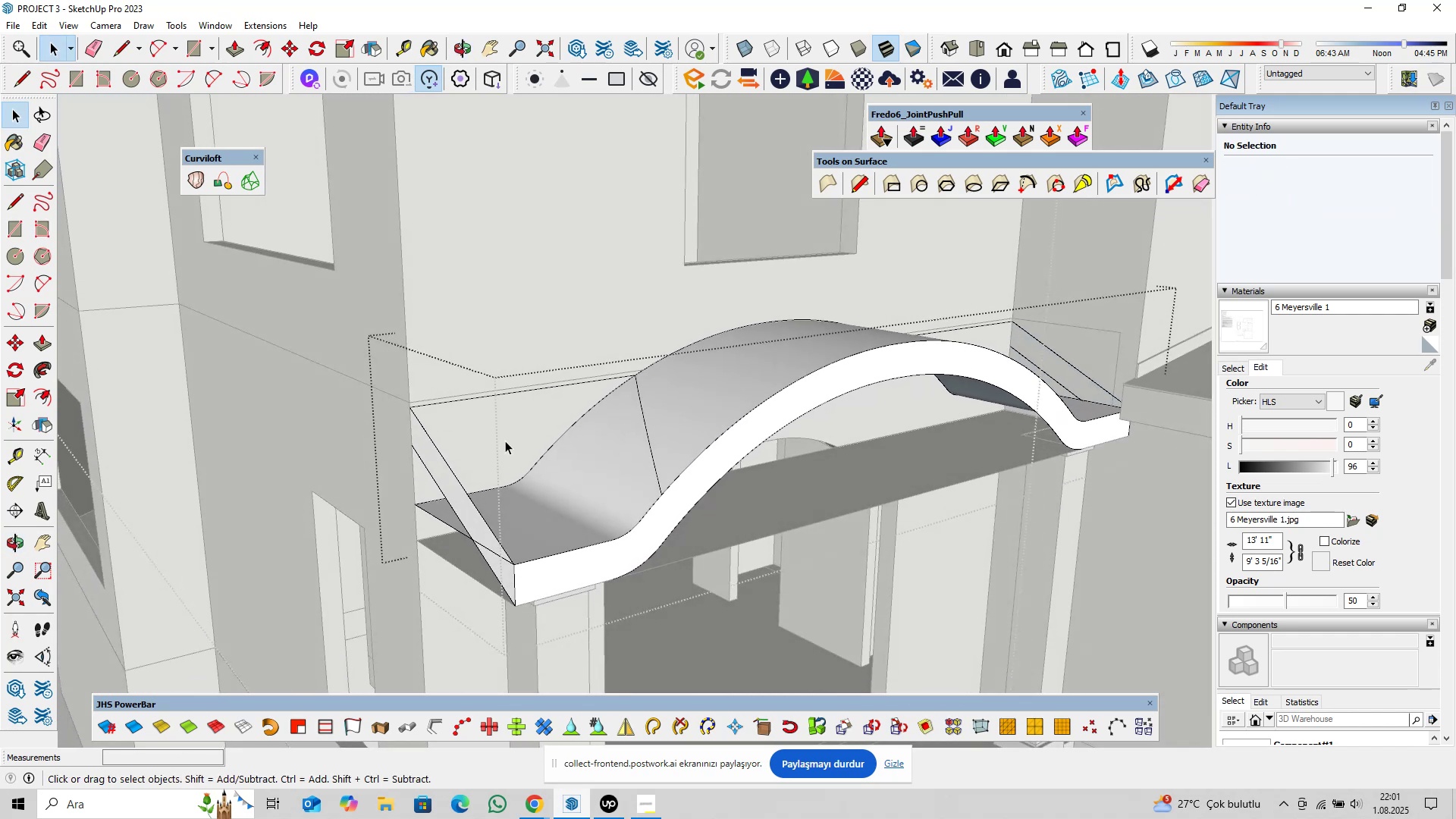 
key(Control+S)
 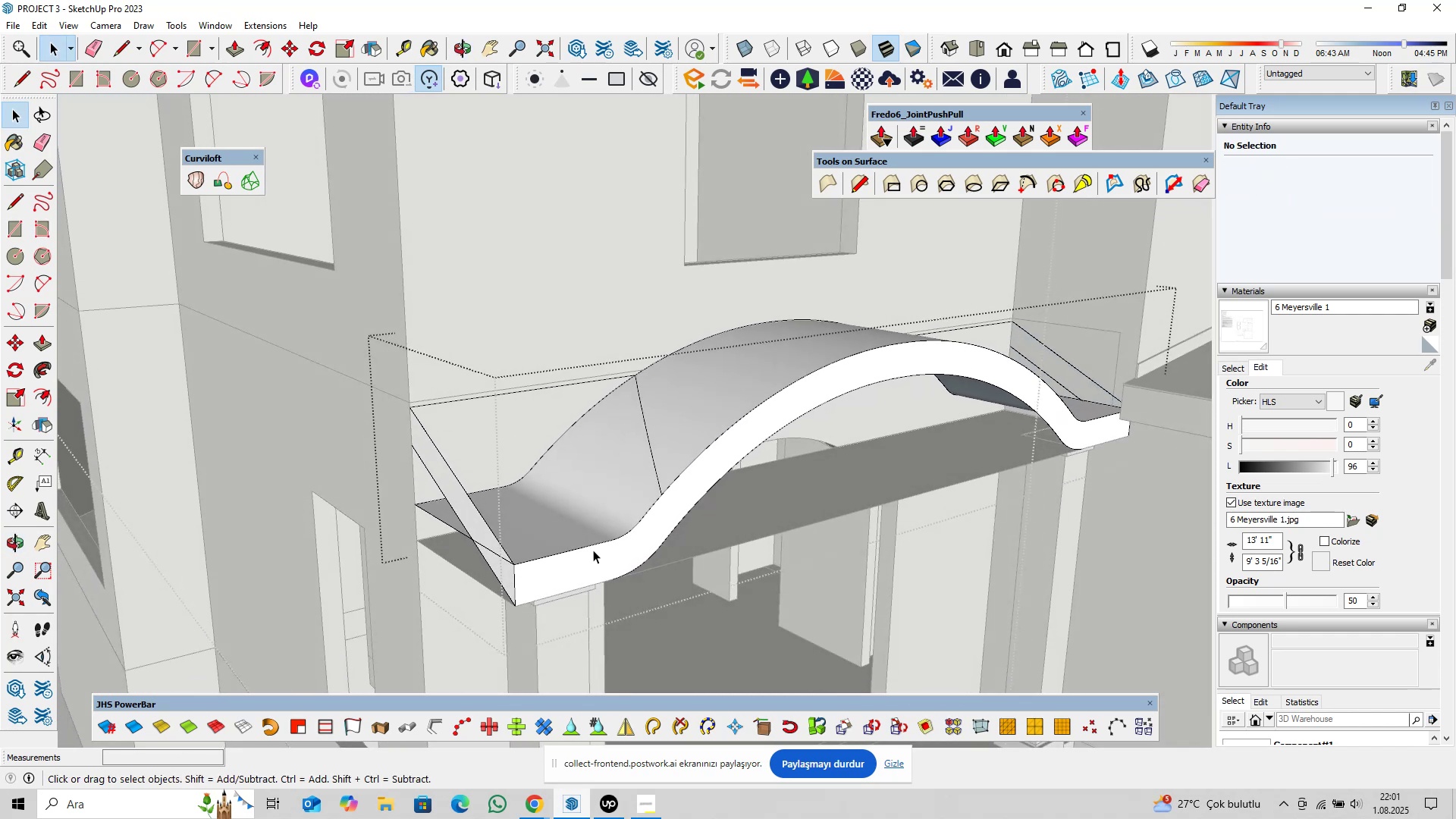 
left_click([595, 544])
 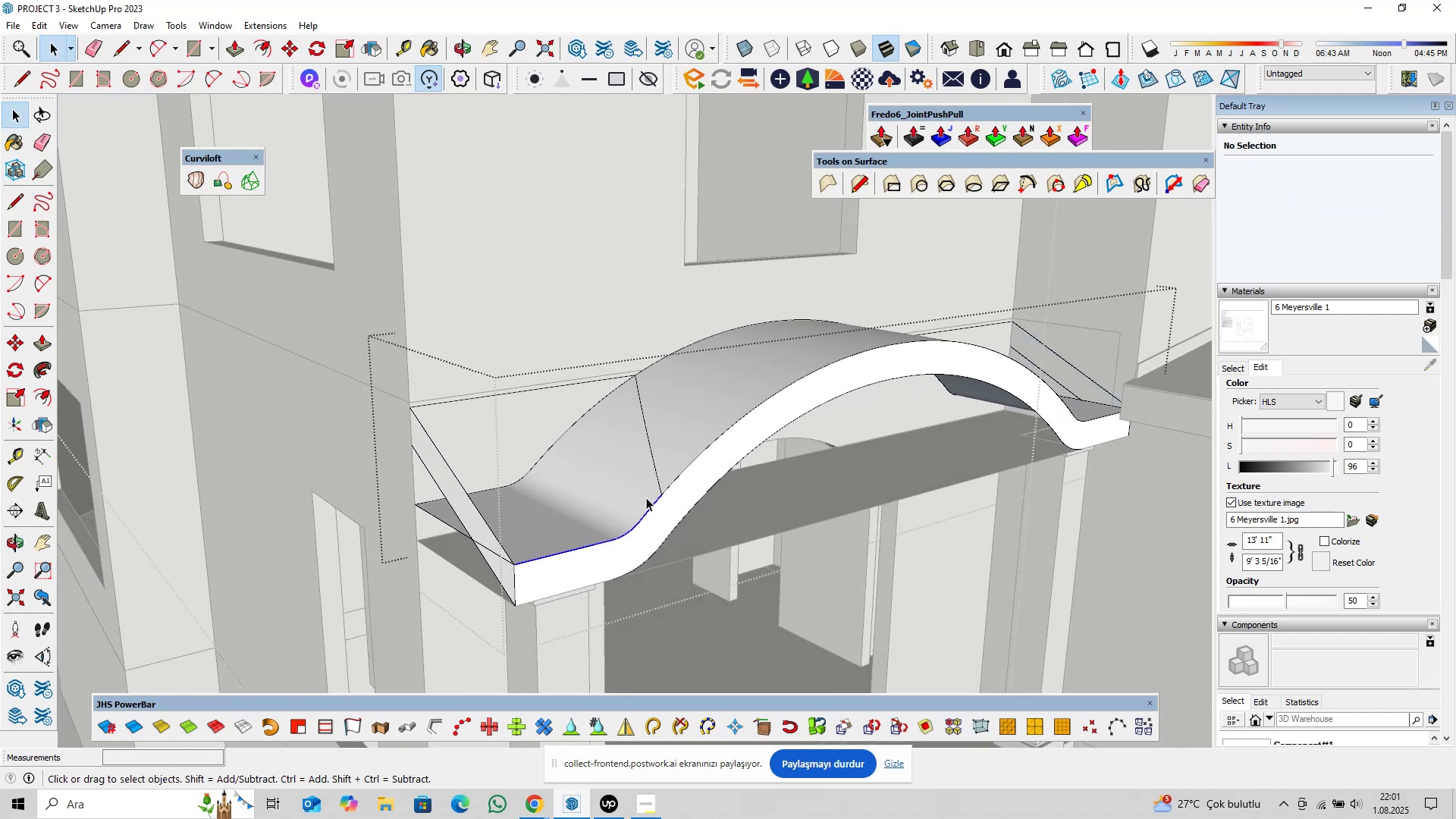 
hold_key(key=ControlLeft, duration=1.54)
left_click([654, 472])
 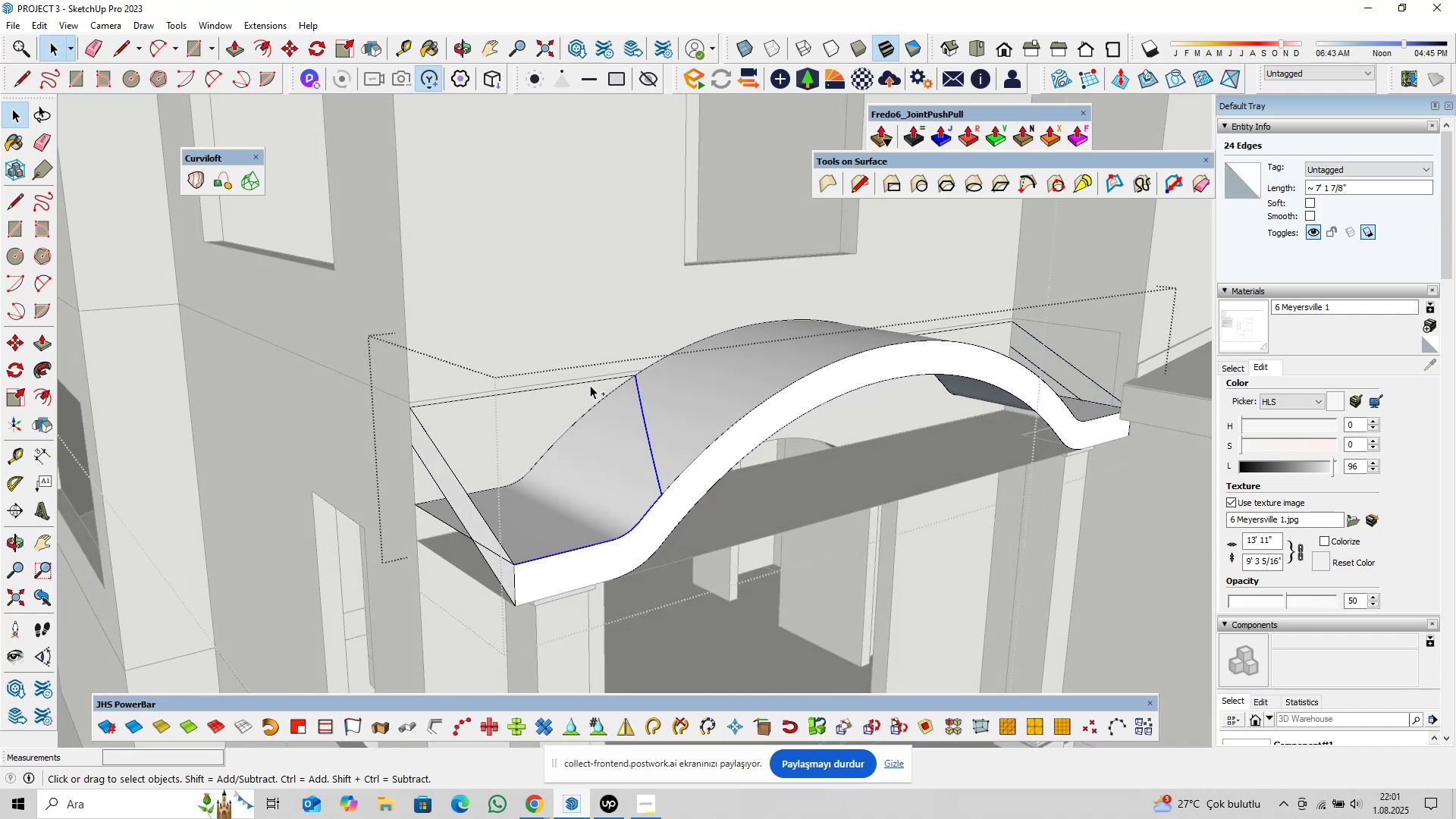 
left_click([588, 383])
 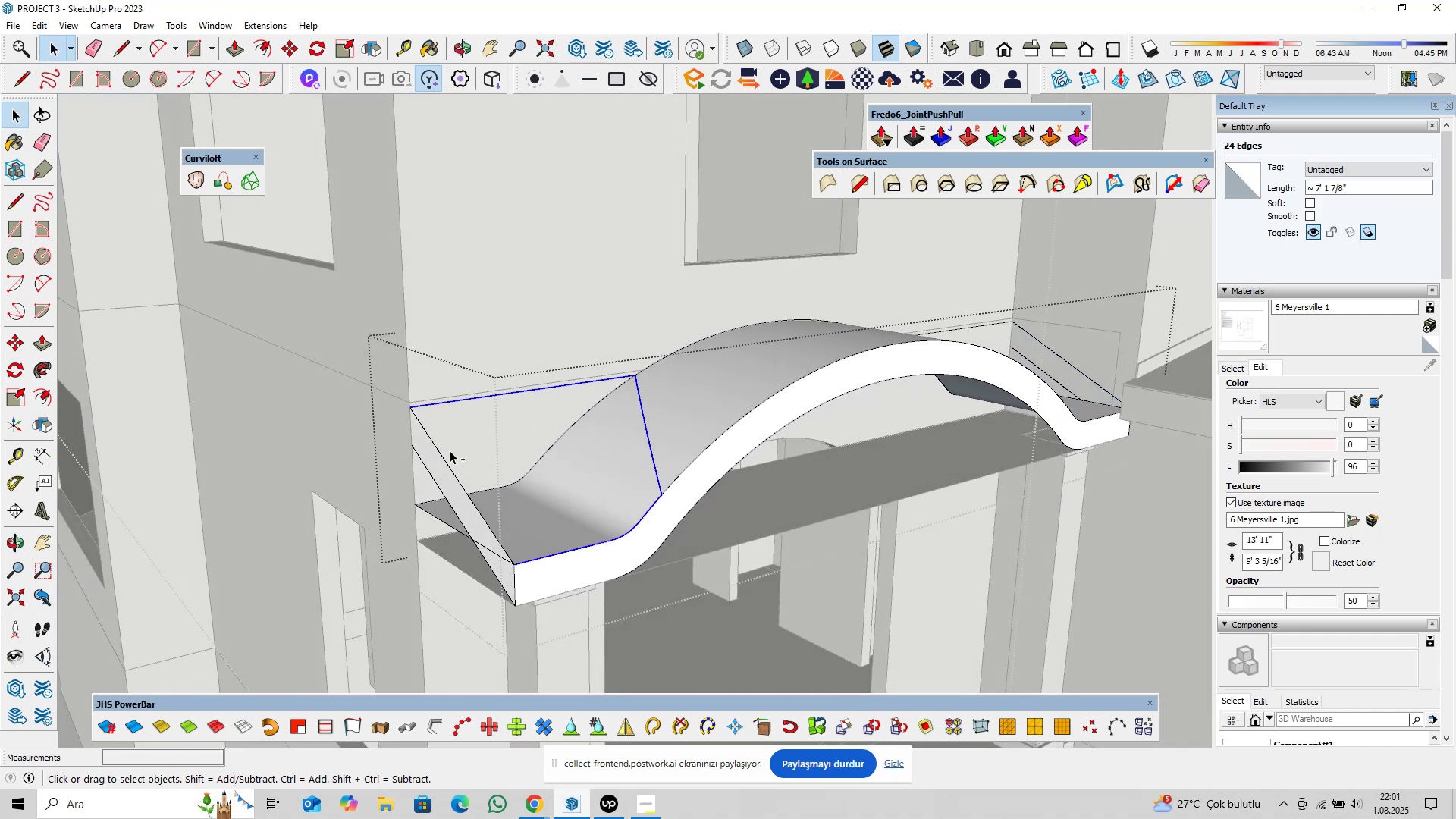 
hold_key(key=ControlLeft, duration=0.74)
left_click([444, 456])
 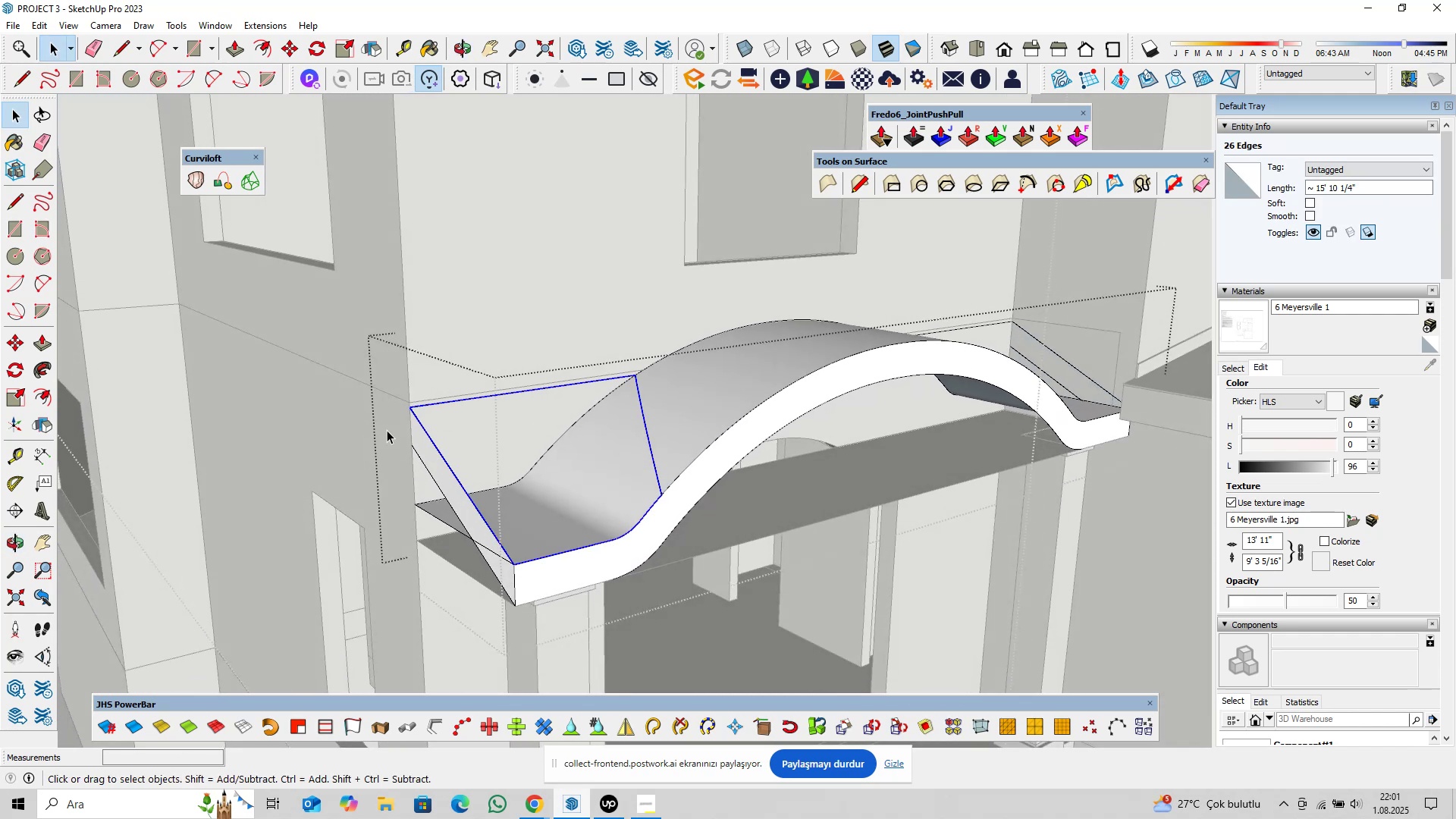 
key(Control+S)
 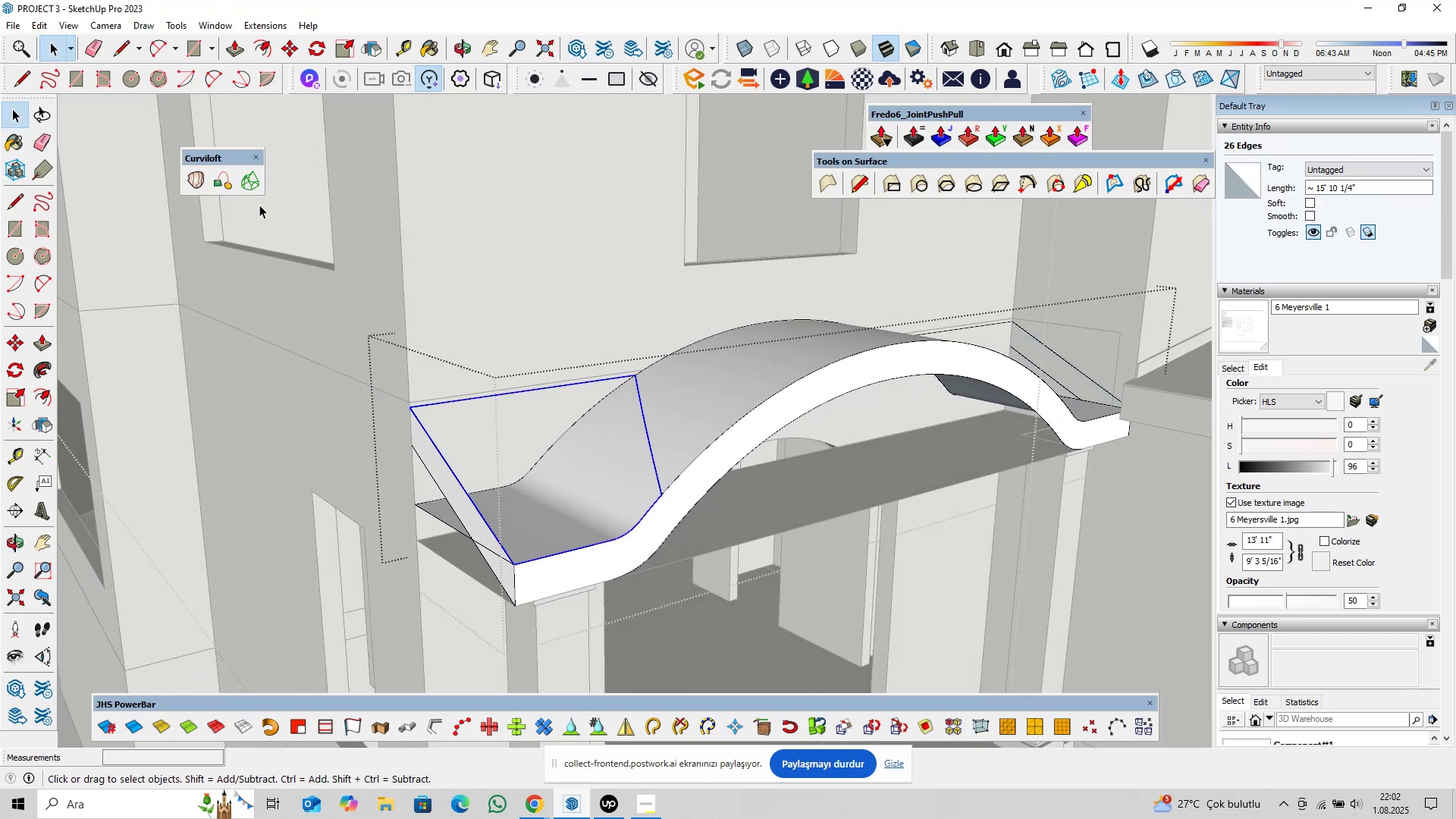 
left_click([250, 187])
 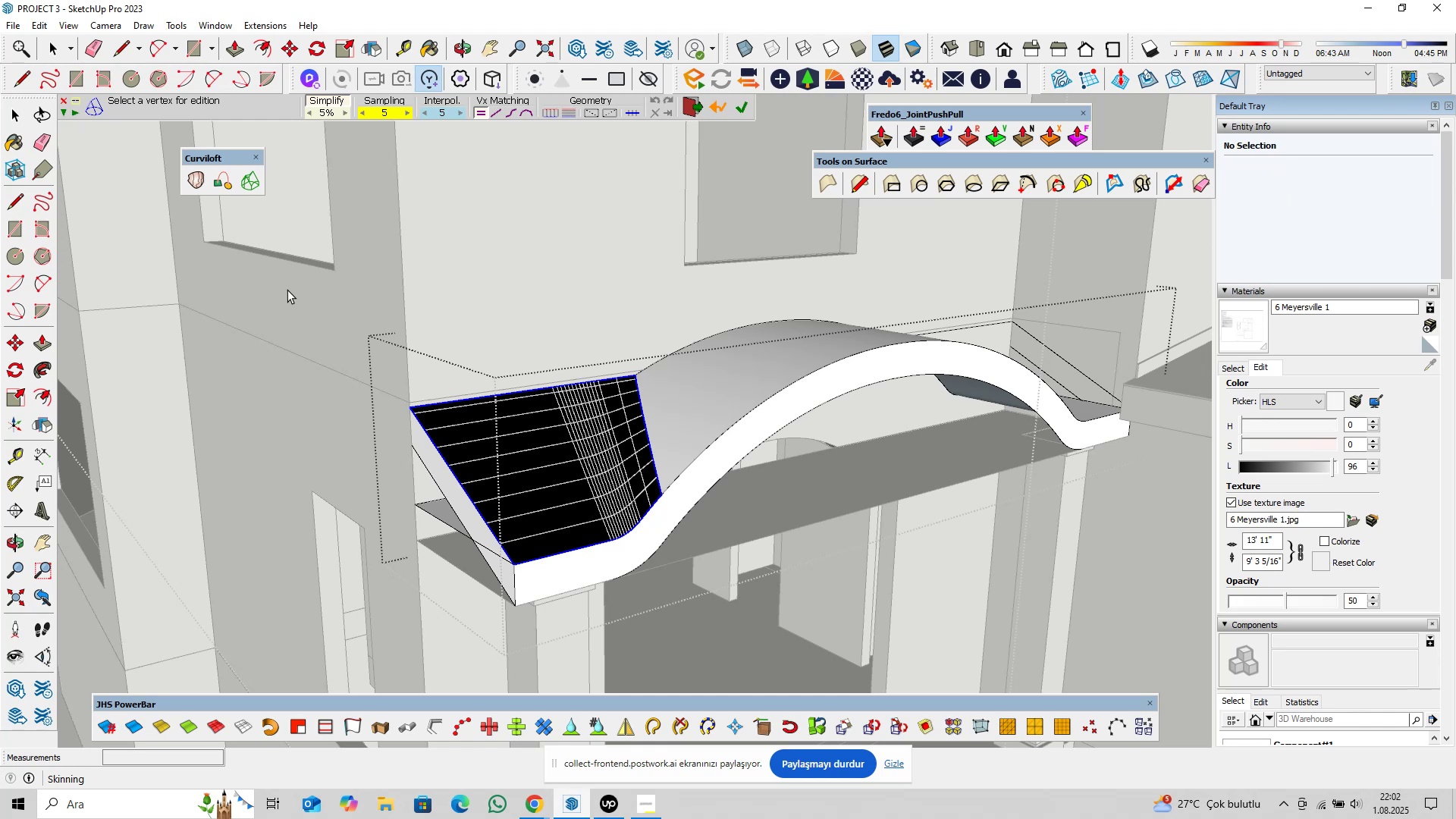 
key(Enter)
 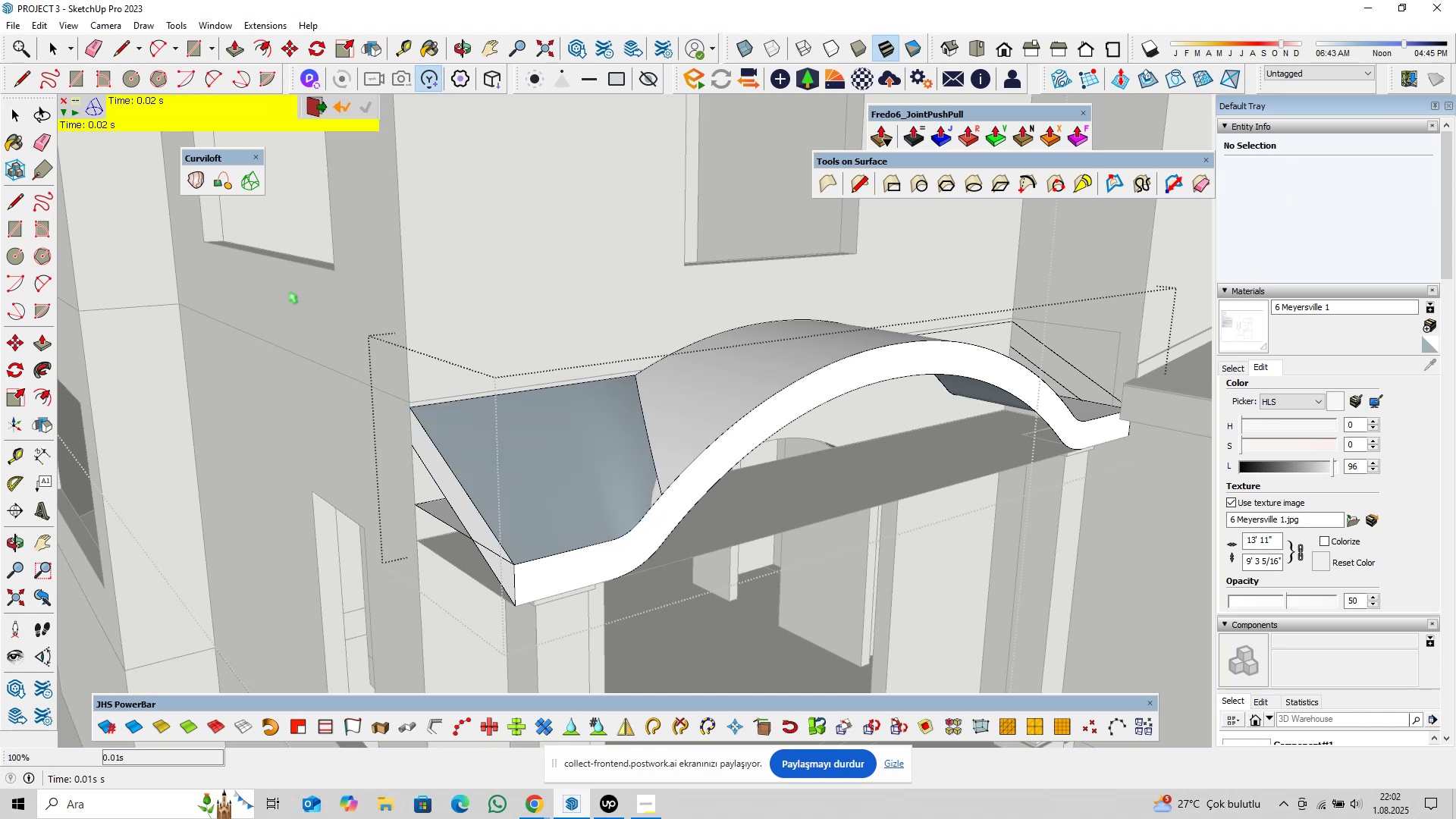 
key(Space)
 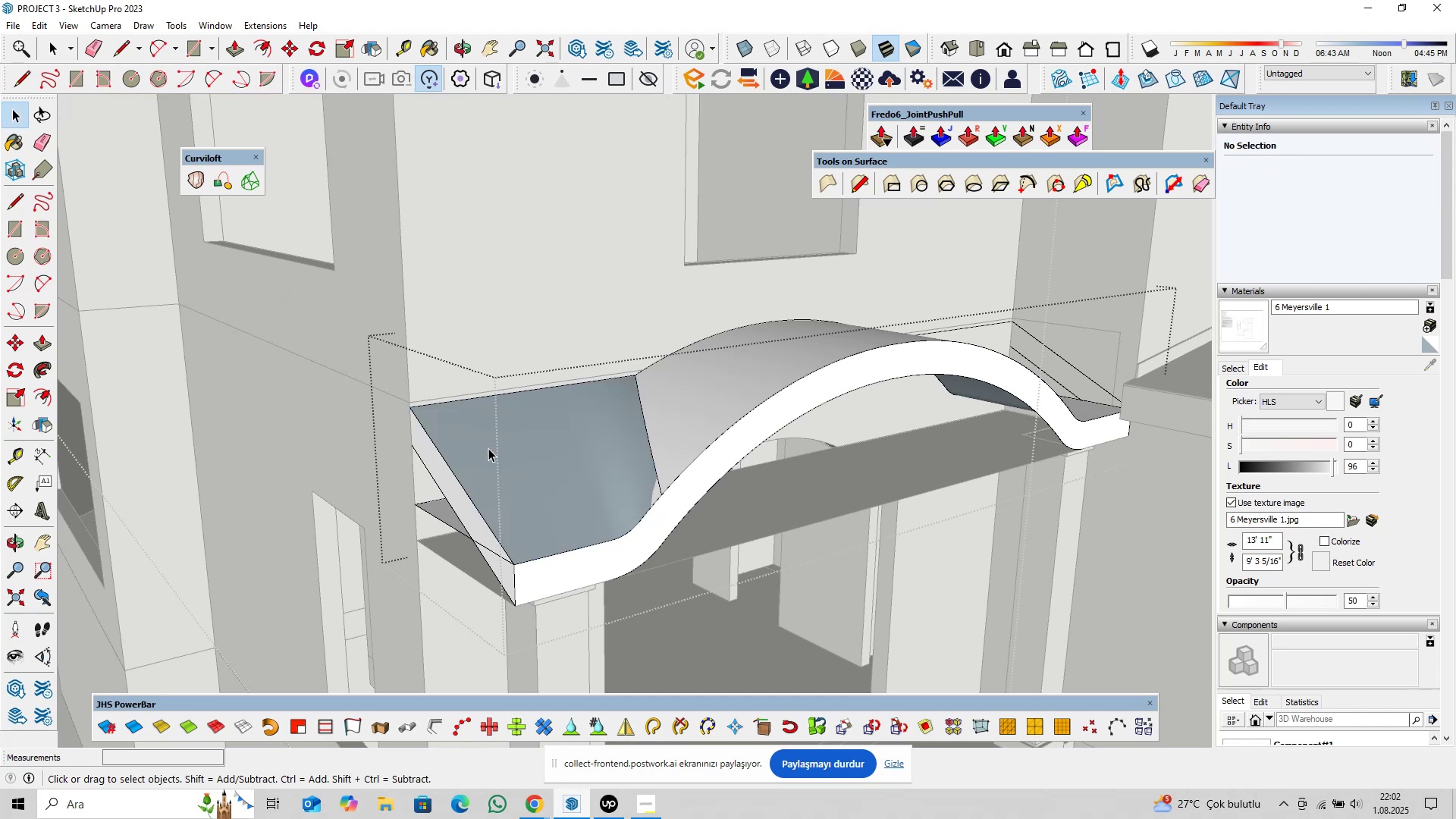 
scroll: coordinate [546, 478], scroll_direction: up, amount: 4.0
 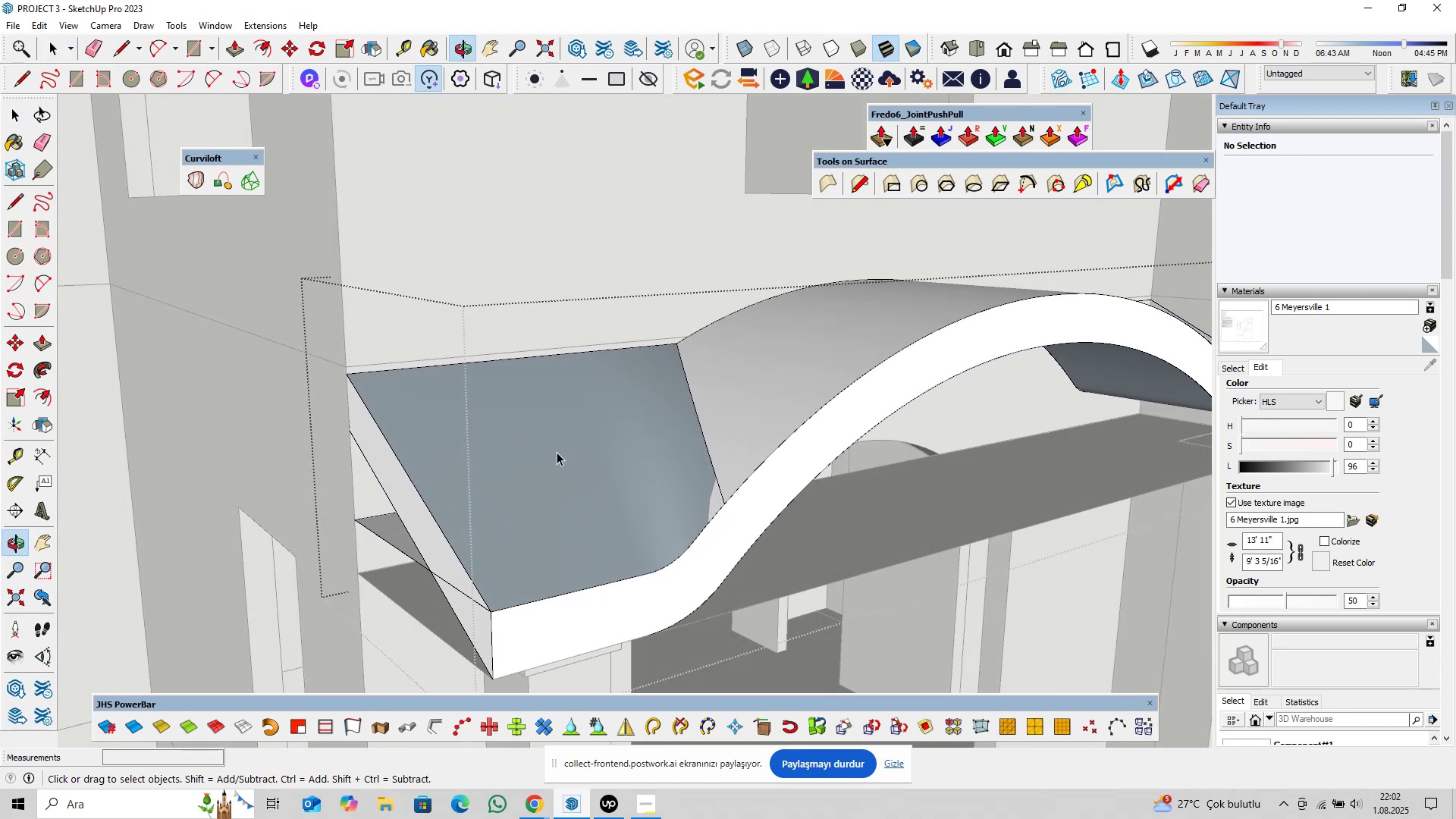 
left_click([576, 431])
 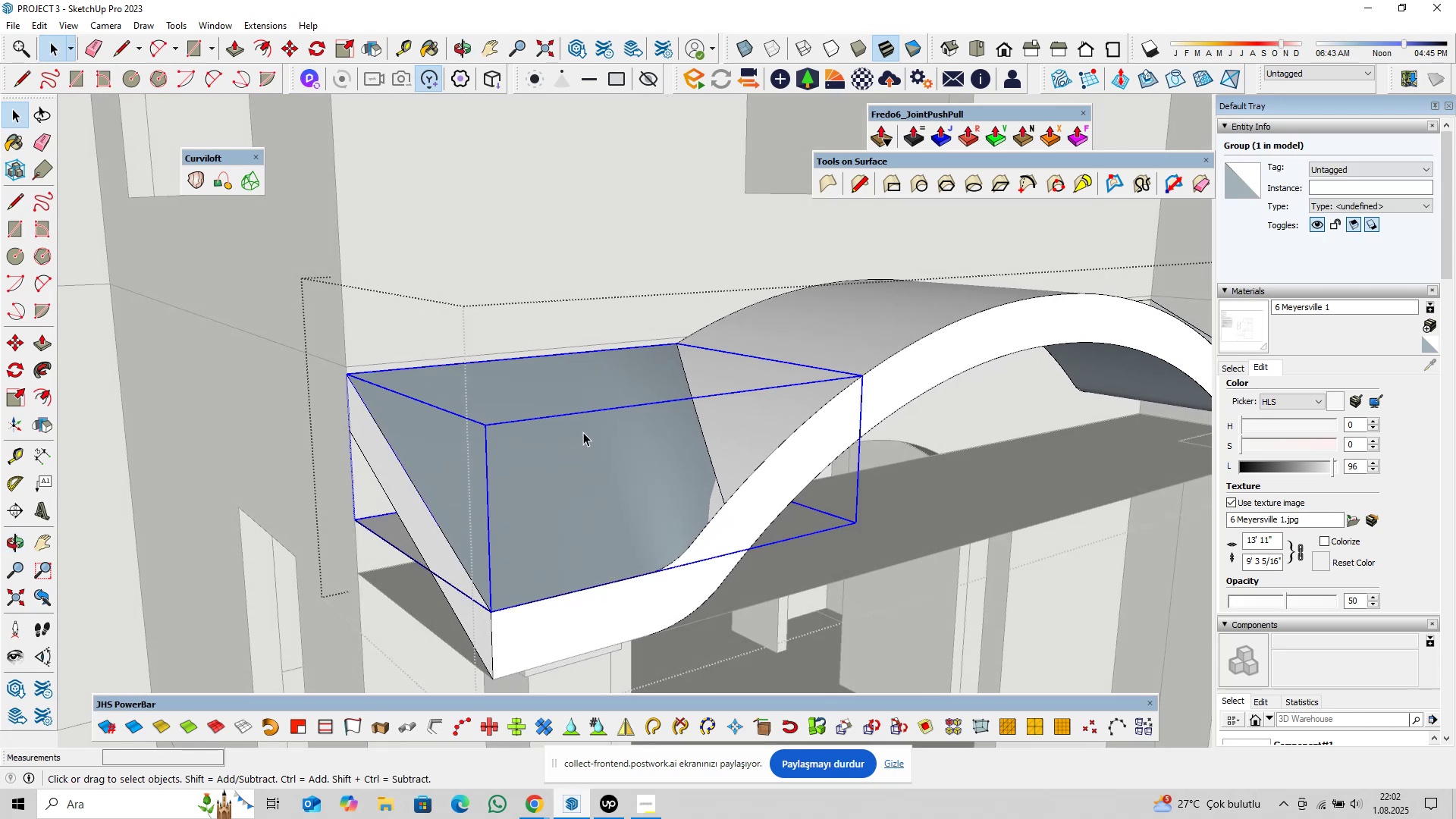 
double_click([583, 432])
 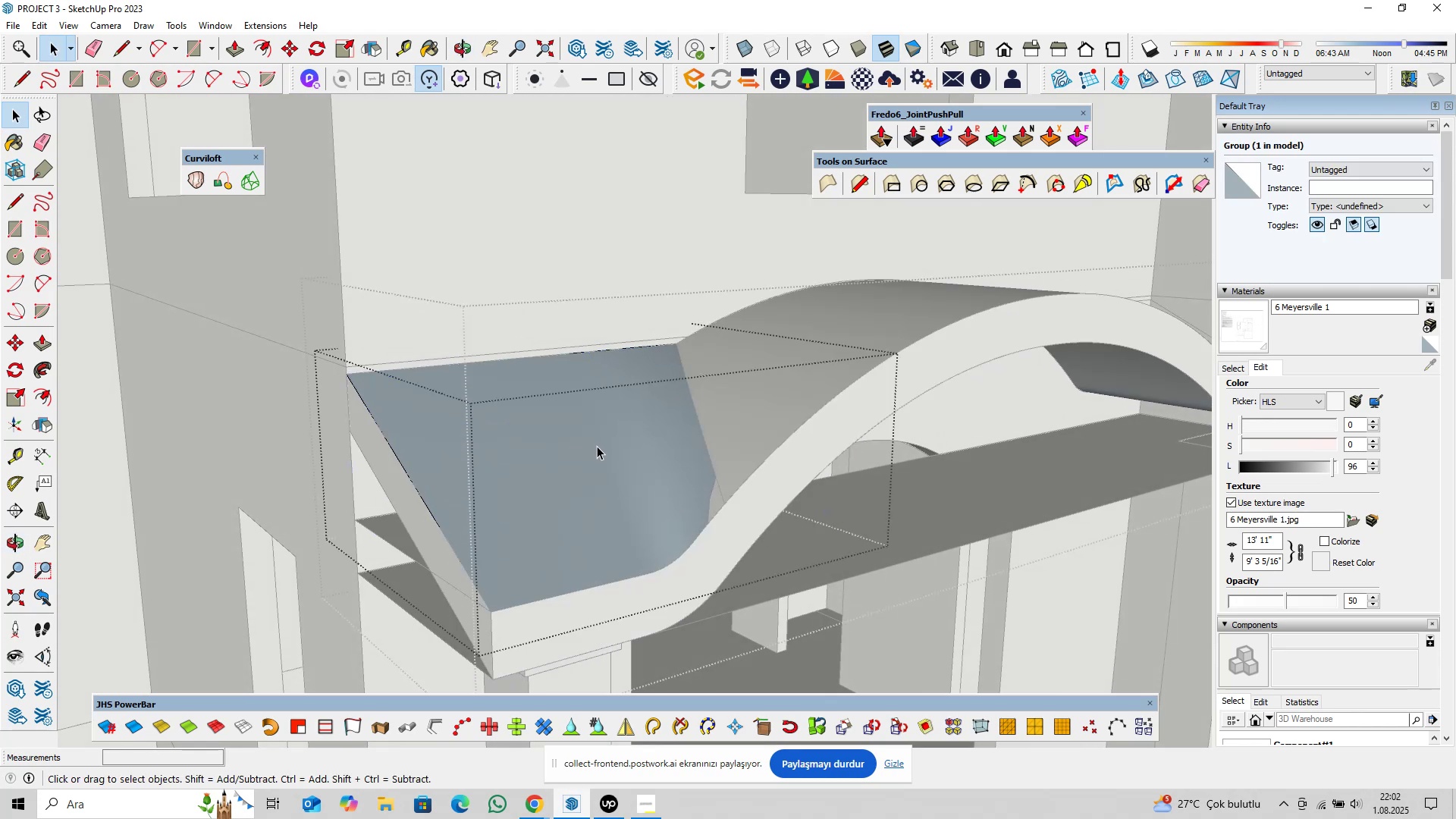 
triple_click([597, 446])
 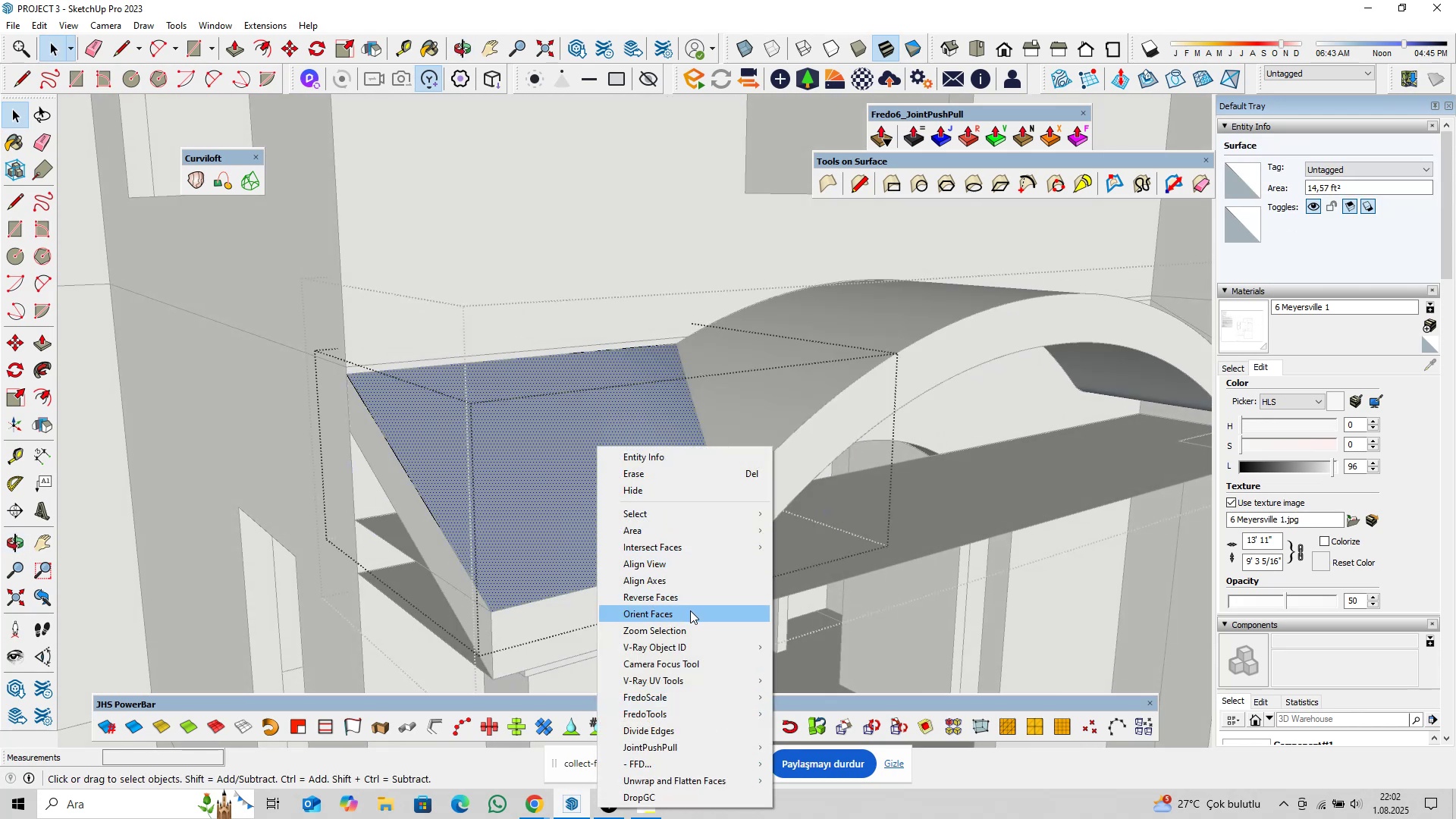 
left_click([691, 595])
 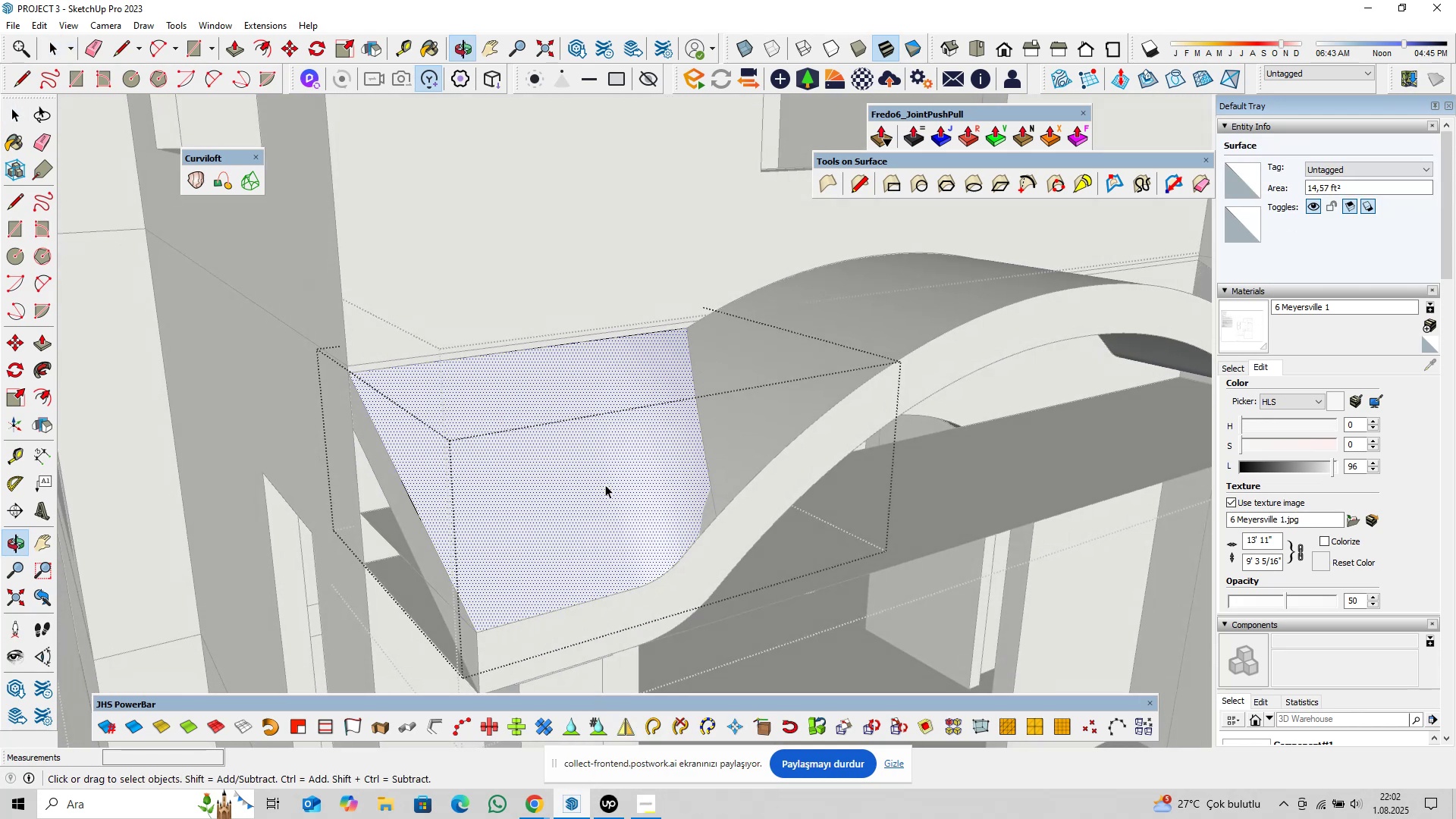 
scroll: coordinate [635, 483], scroll_direction: down, amount: 3.0
 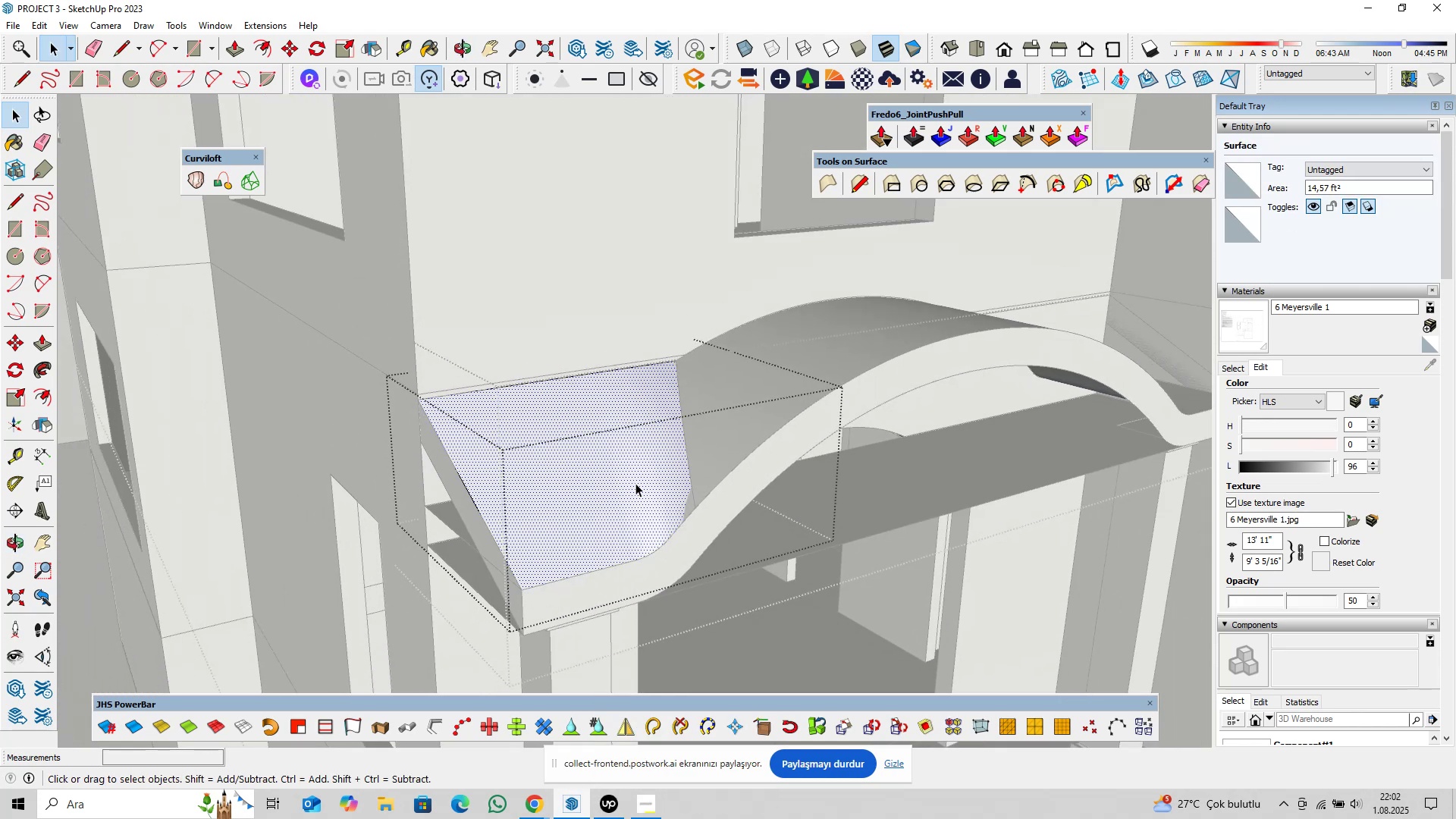 
key(Escape)
 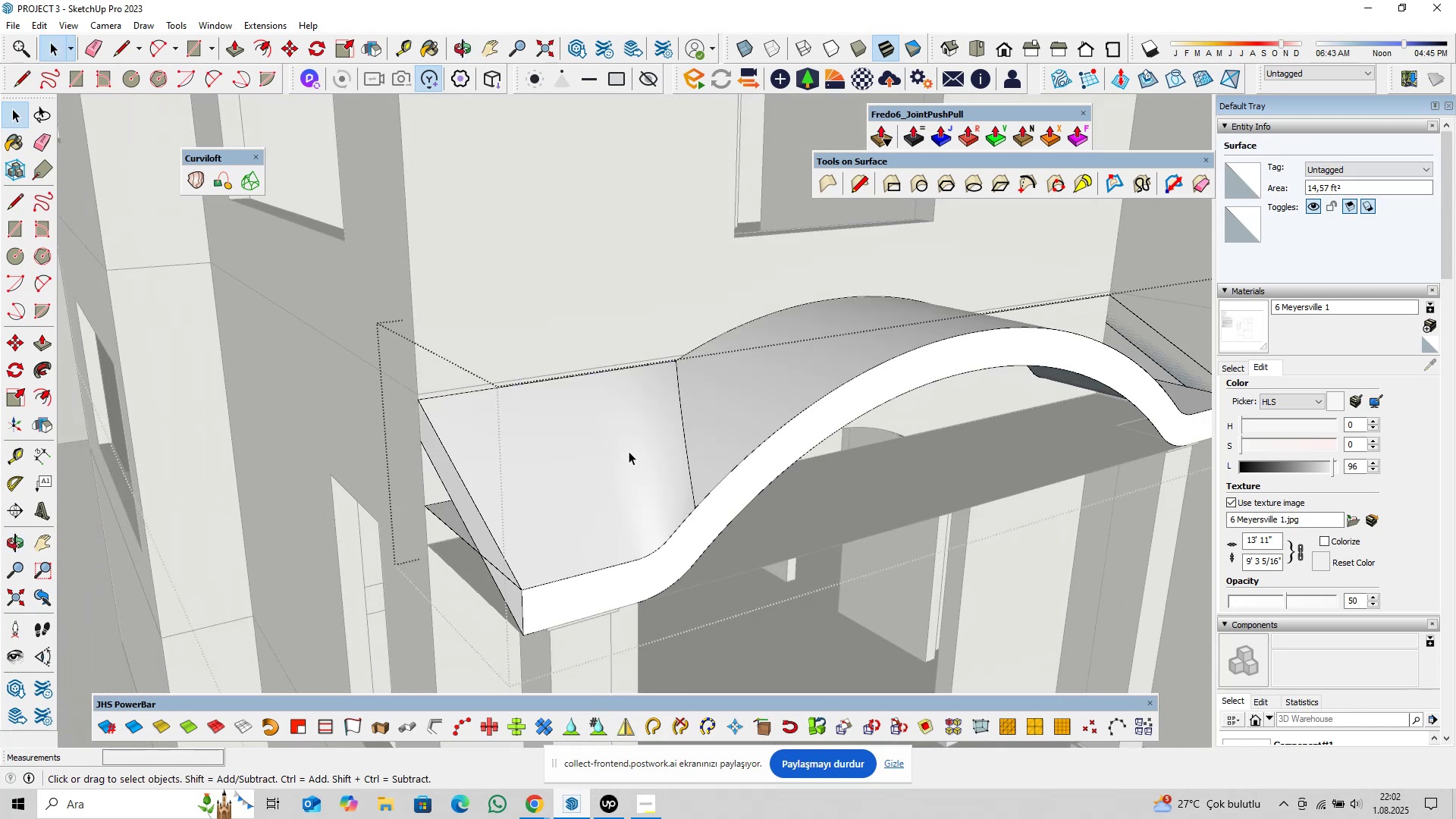 
left_click([629, 451])
 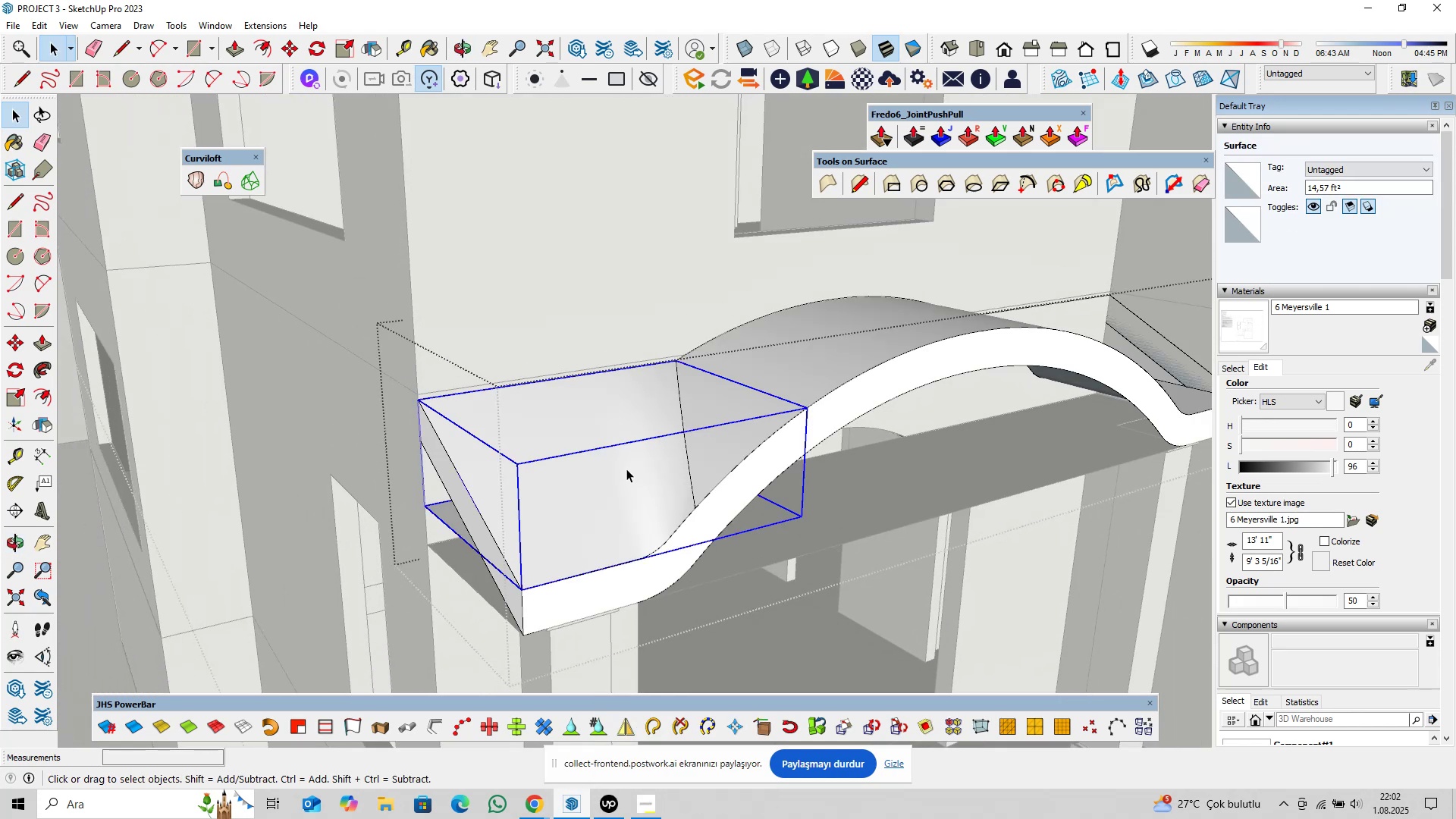 
right_click([625, 466])
 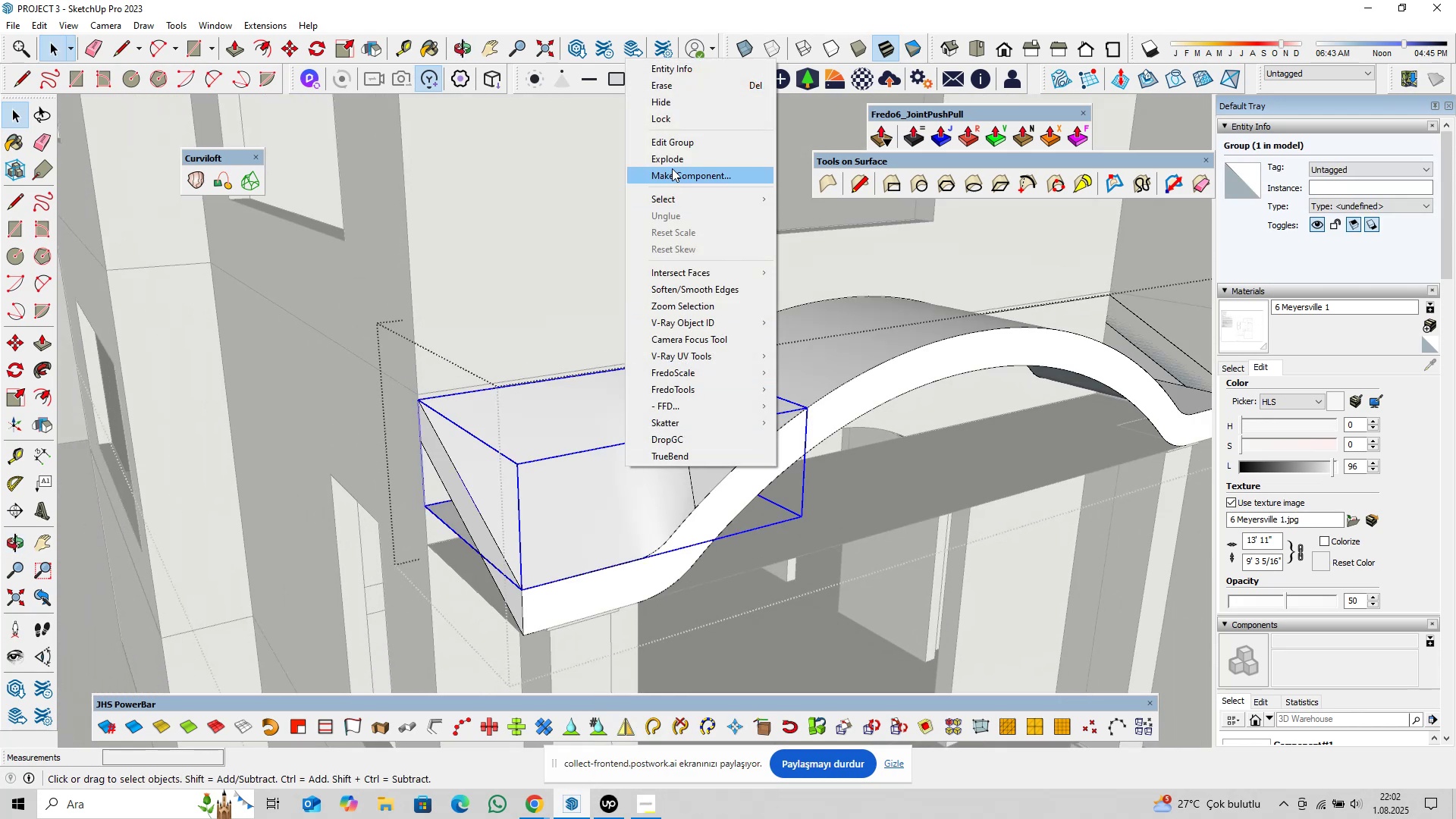 
left_click([672, 161])
 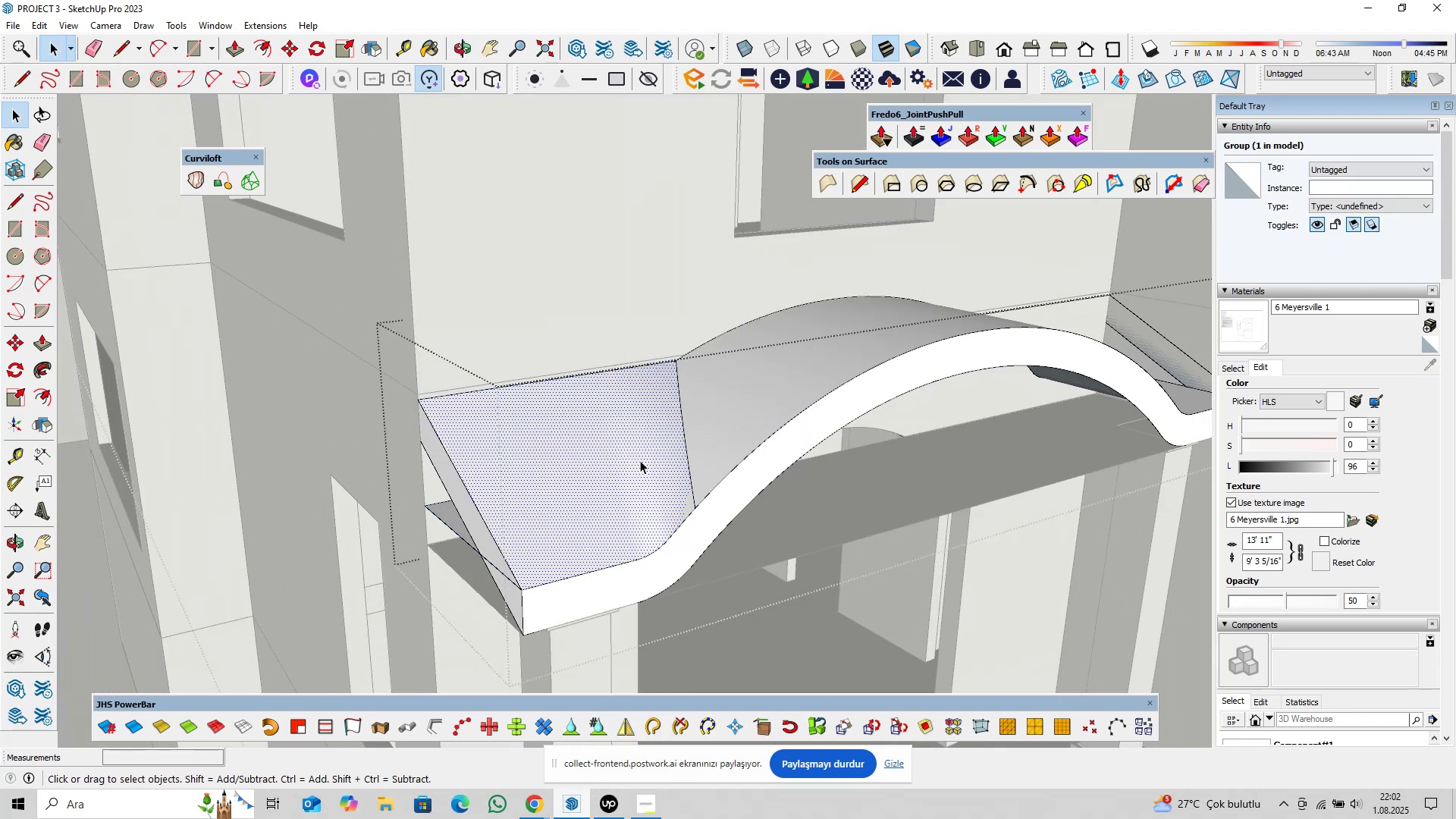 
scroll: coordinate [621, 468], scroll_direction: down, amount: 4.0
 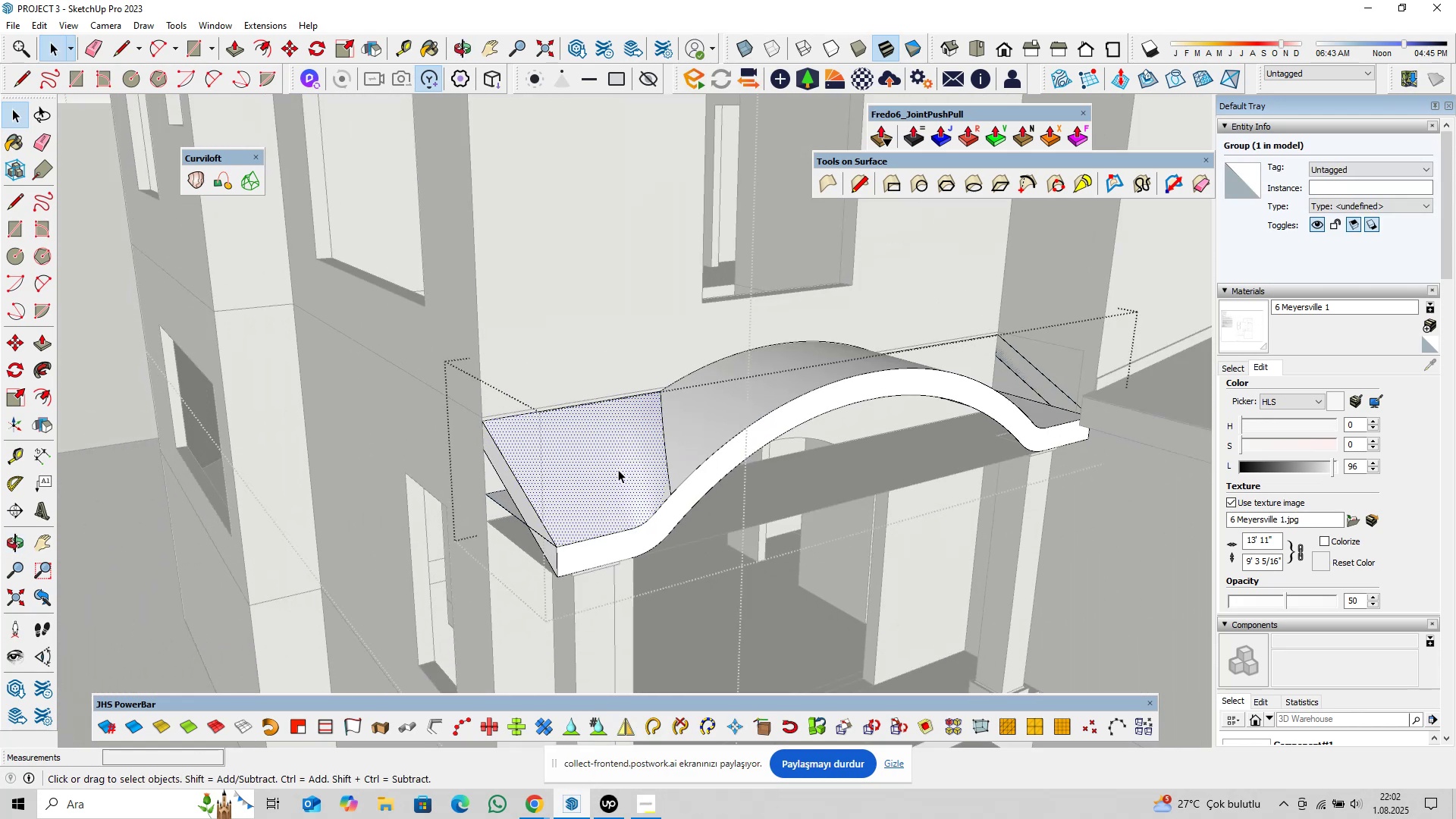 
hold_key(key=ShiftLeft, duration=0.37)
 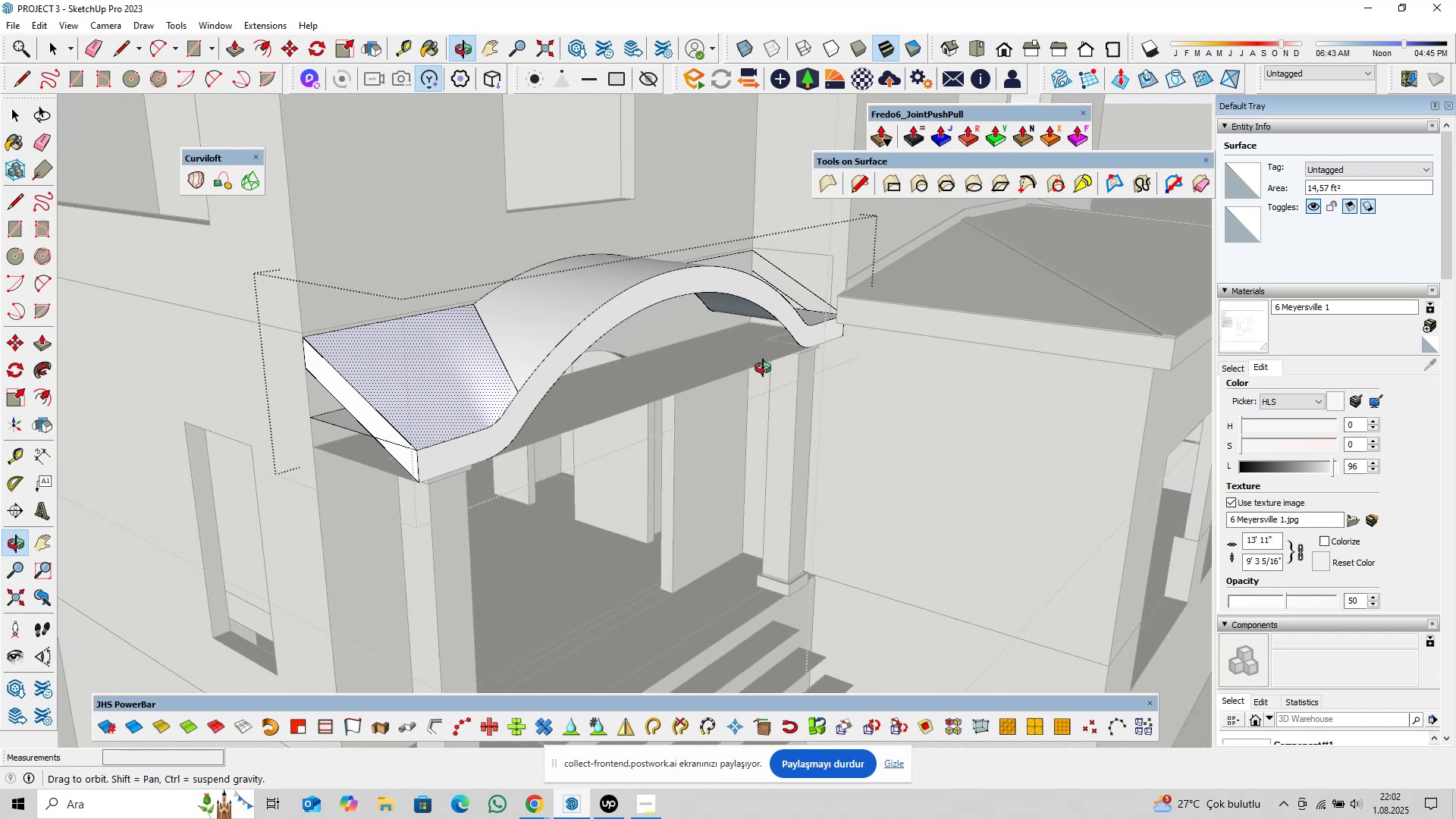 
hold_key(key=ShiftLeft, duration=0.48)
 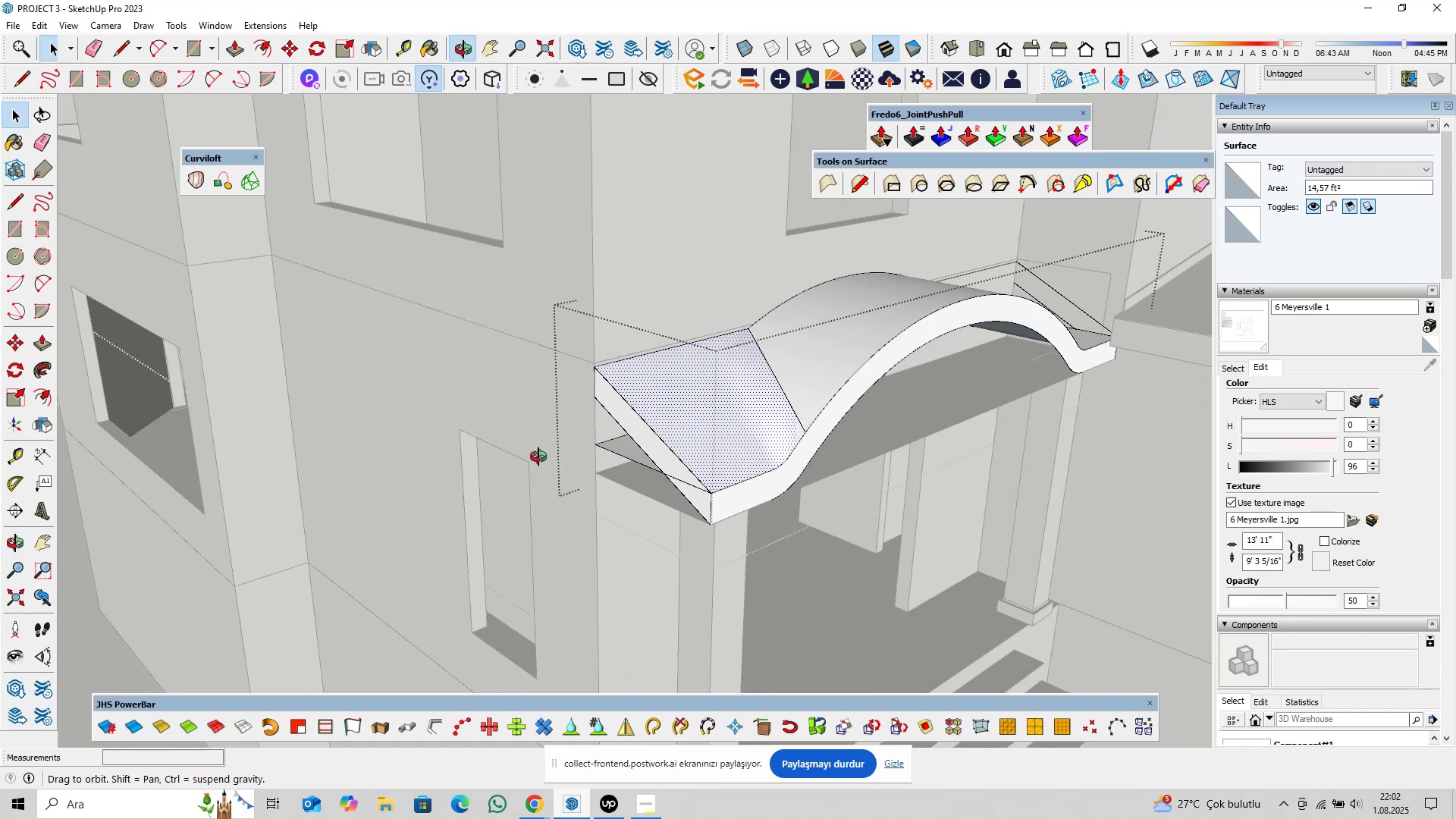 
hold_key(key=ShiftLeft, duration=0.43)
 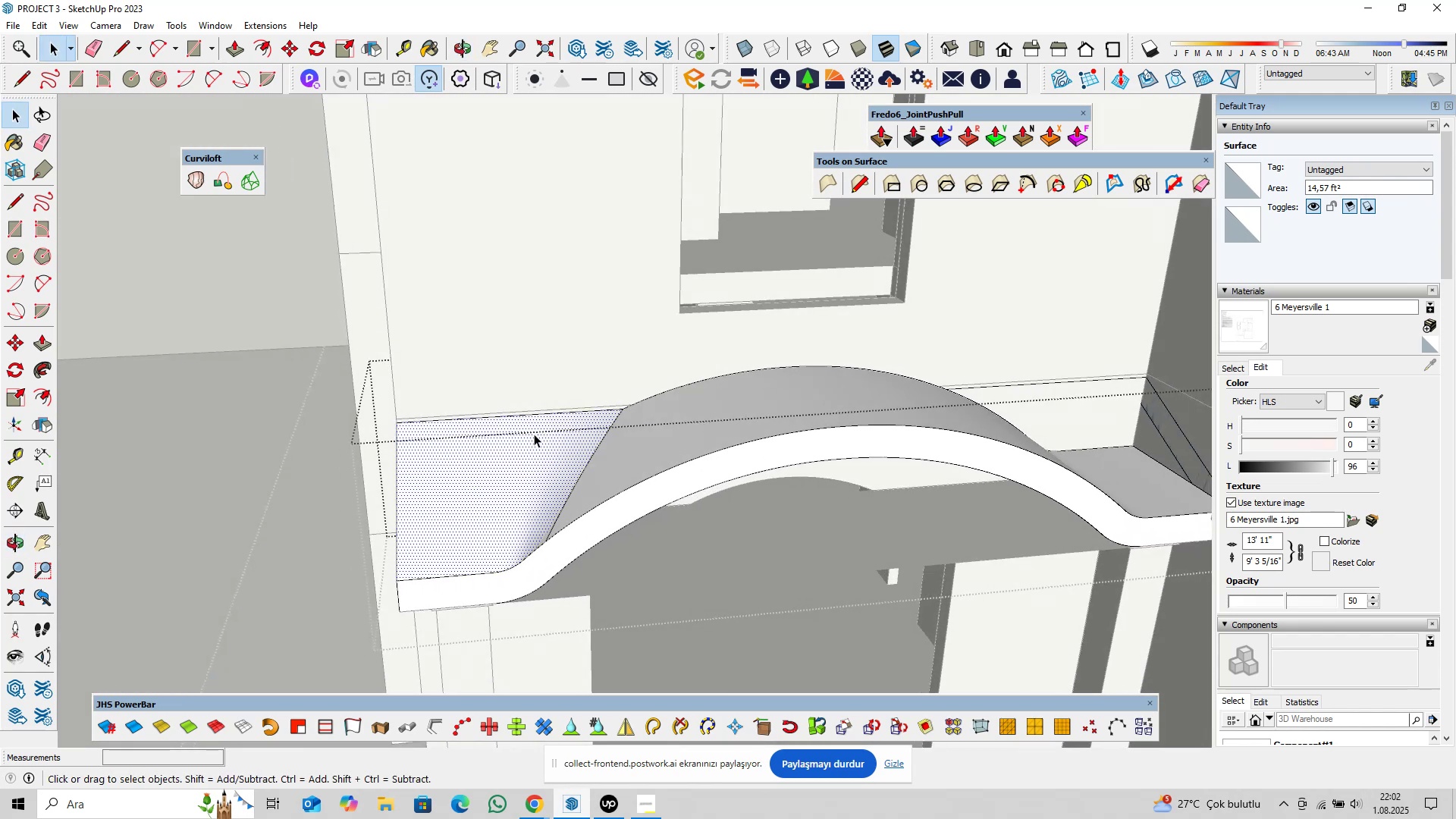 
scroll: coordinate [535, 432], scroll_direction: down, amount: 4.0
 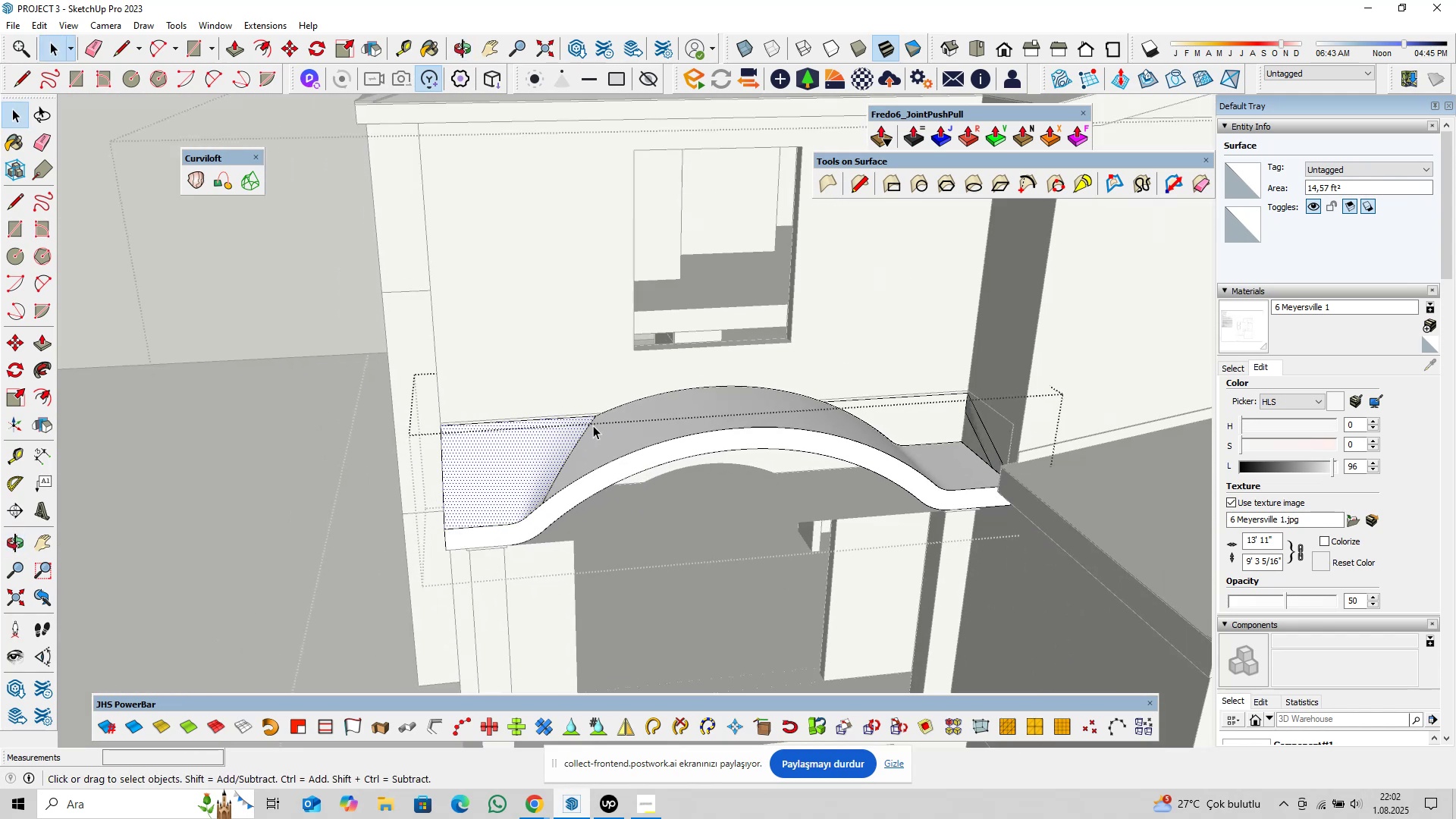 
key(M)
 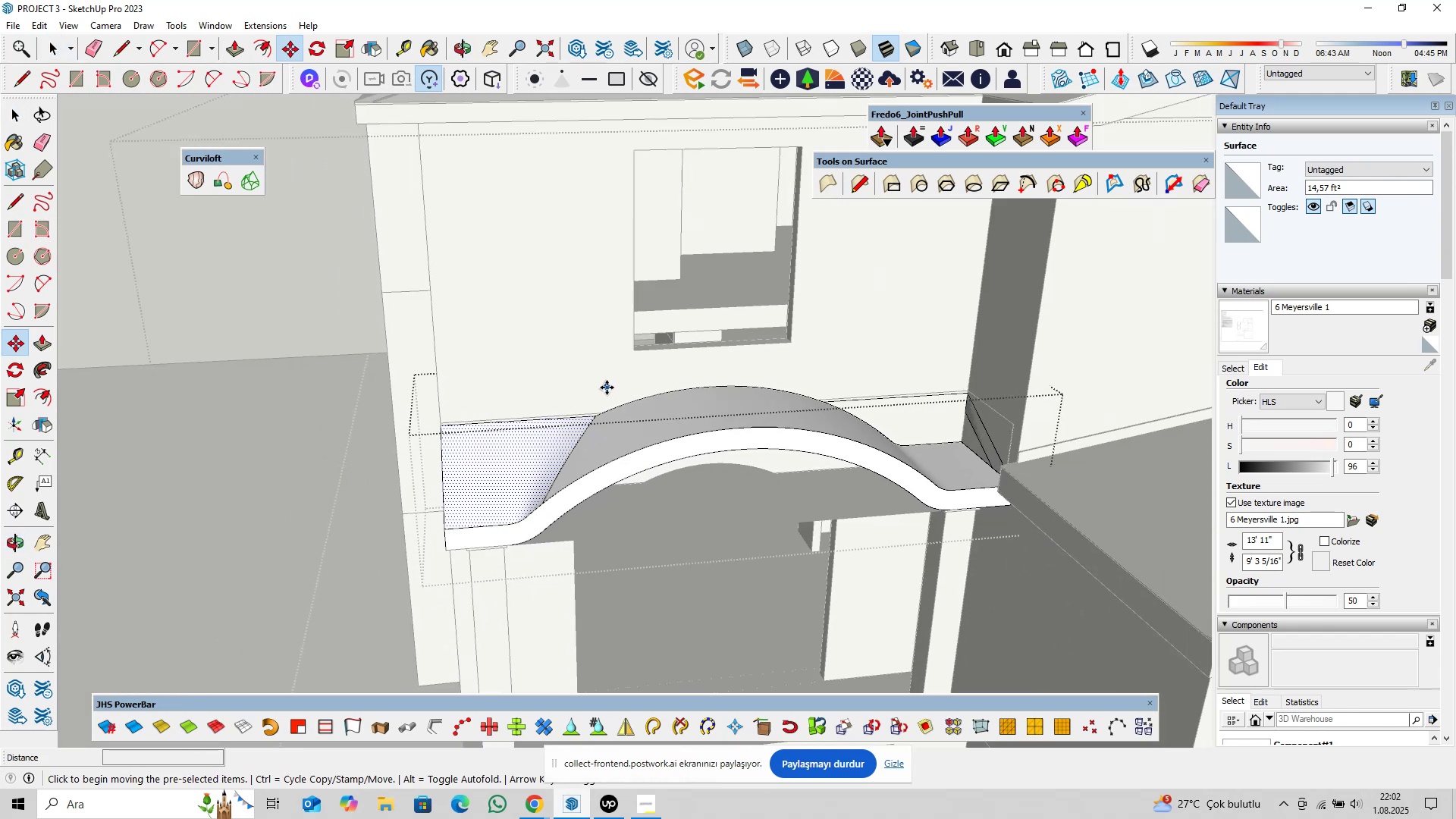 
left_click([607, 388])
 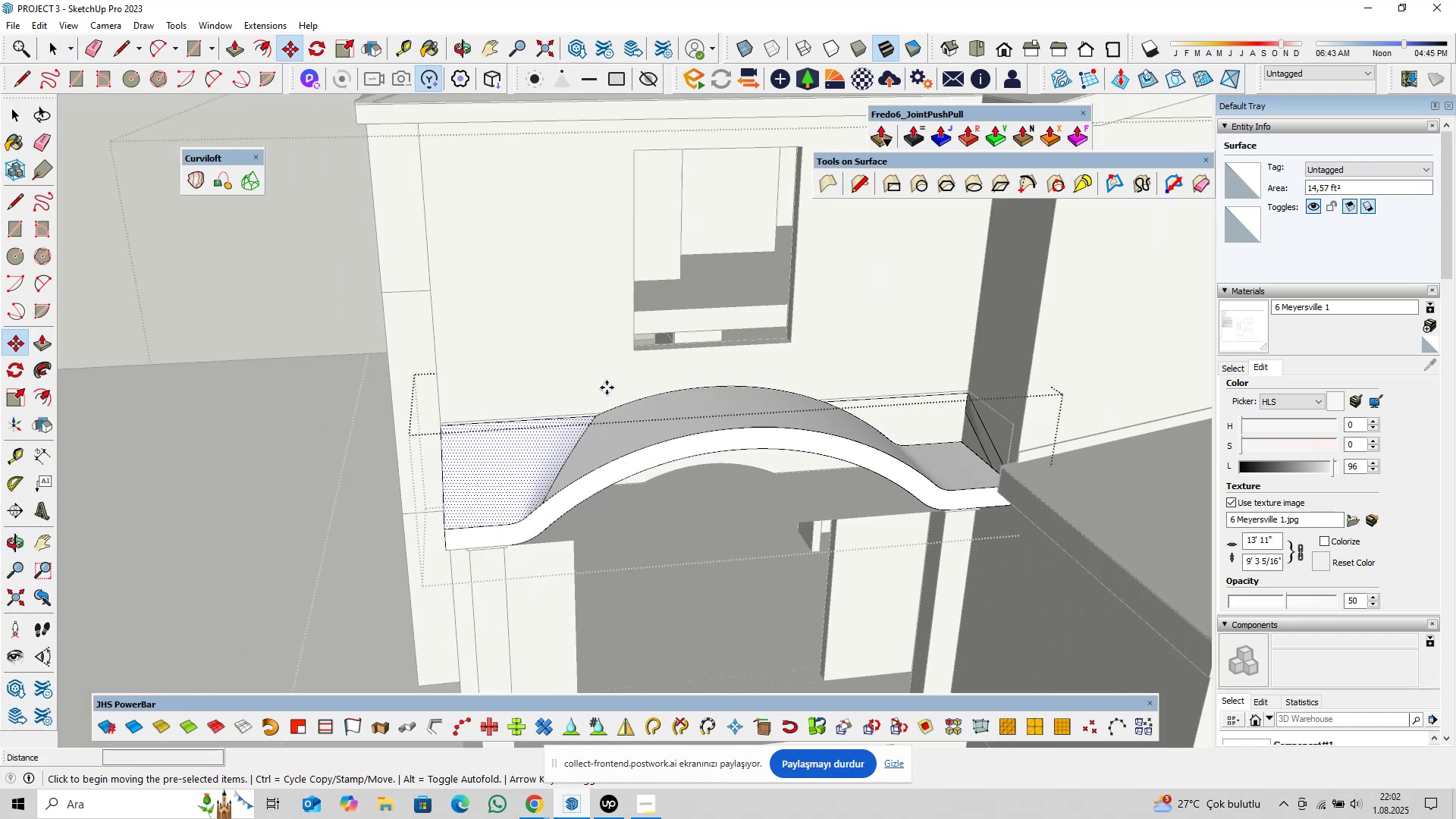 
key(Control+ControlLeft)
 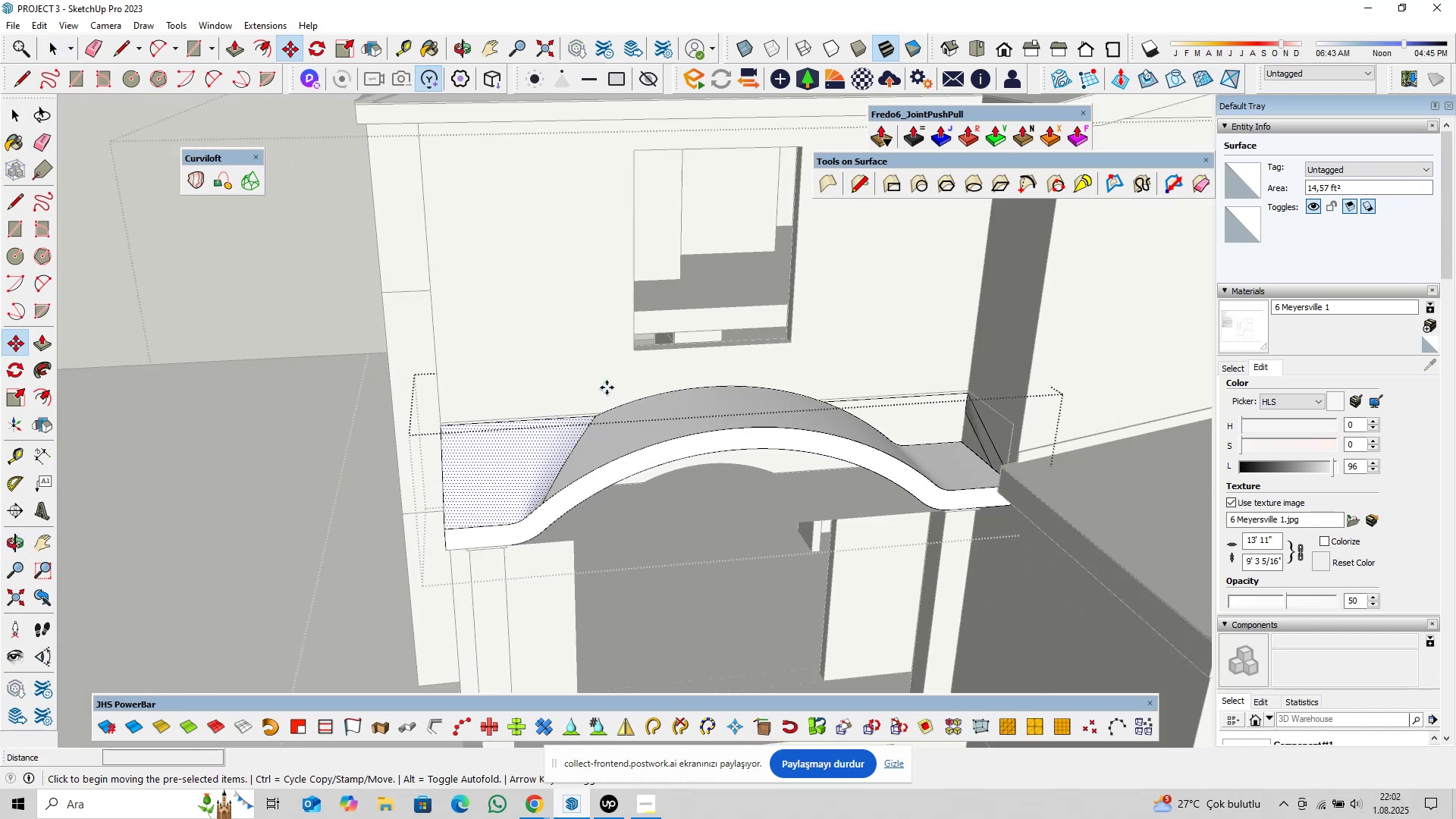 
scroll: coordinate [601, 388], scroll_direction: down, amount: 2.0
 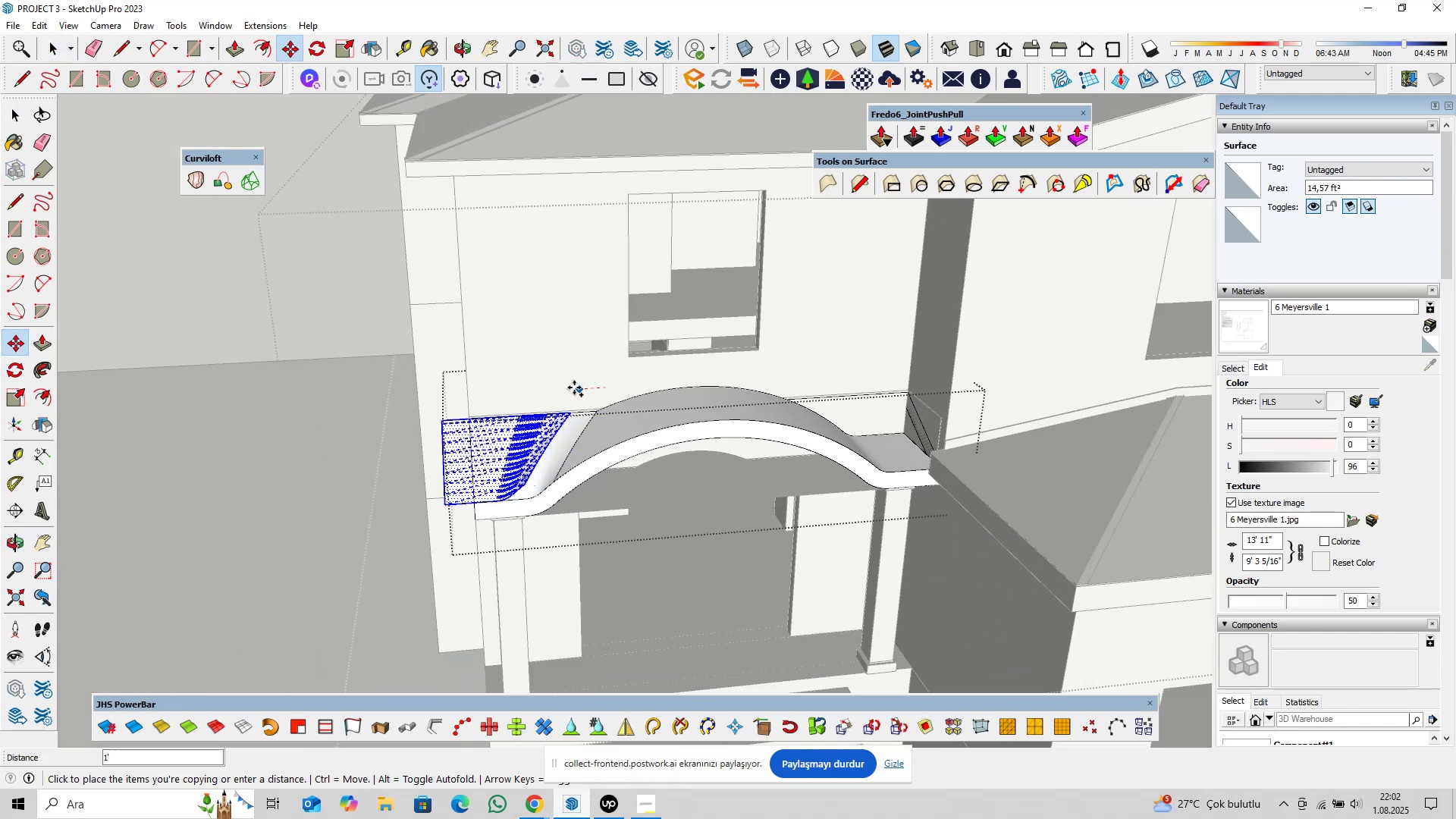 
key(Shift+ShiftLeft)
 